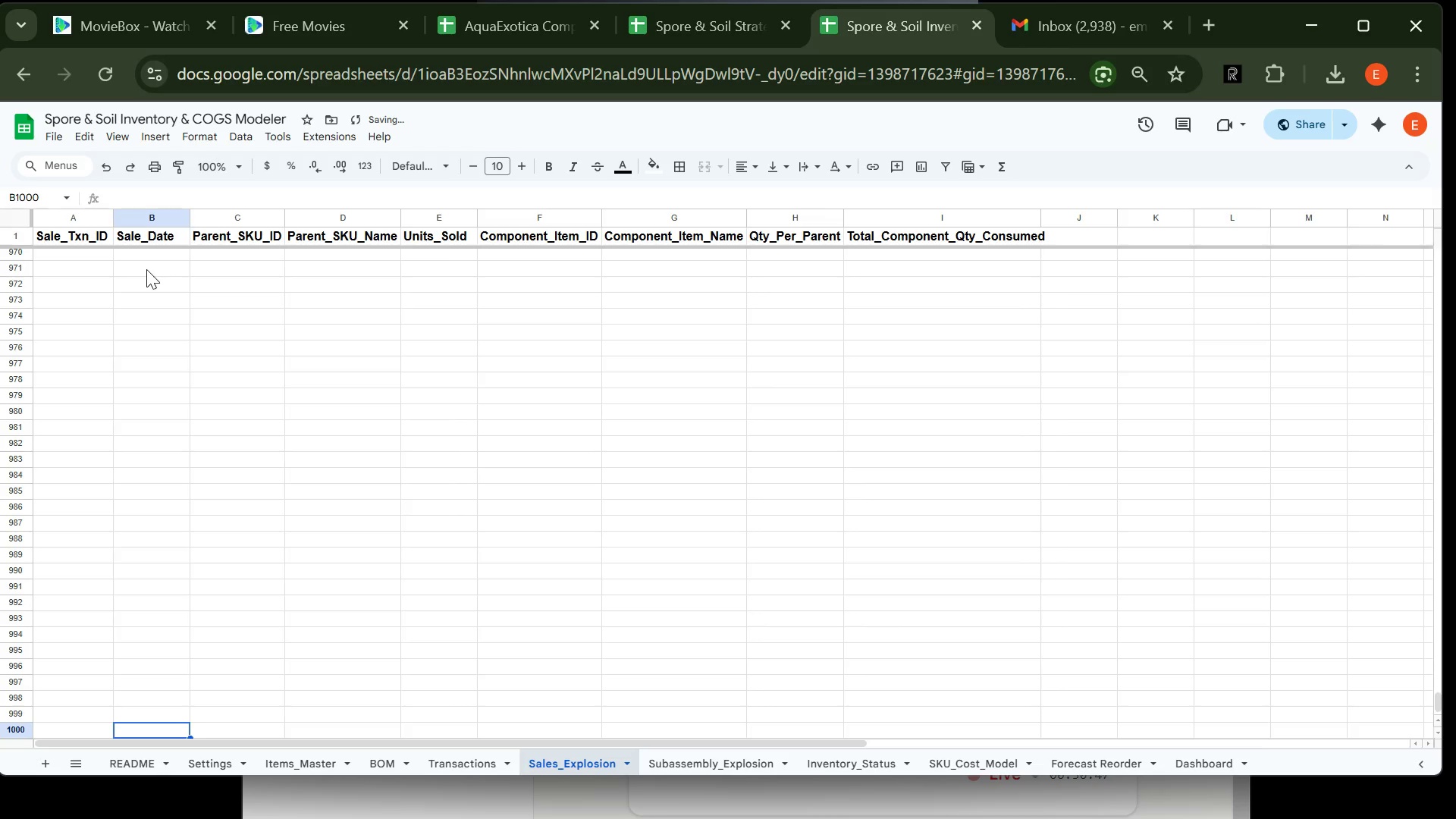 
key(Control+ArrowUp)
 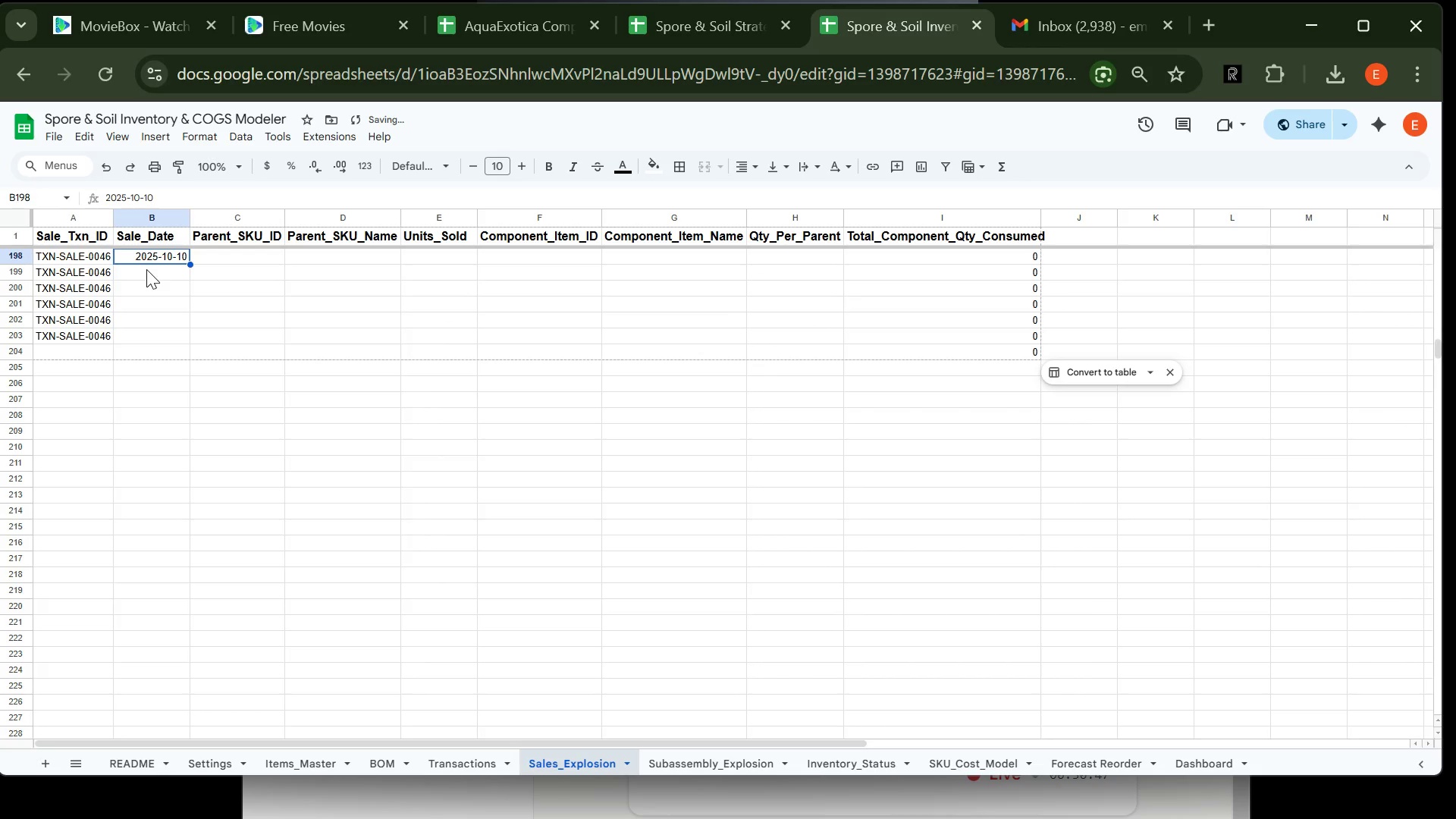 
key(ArrowDown)
 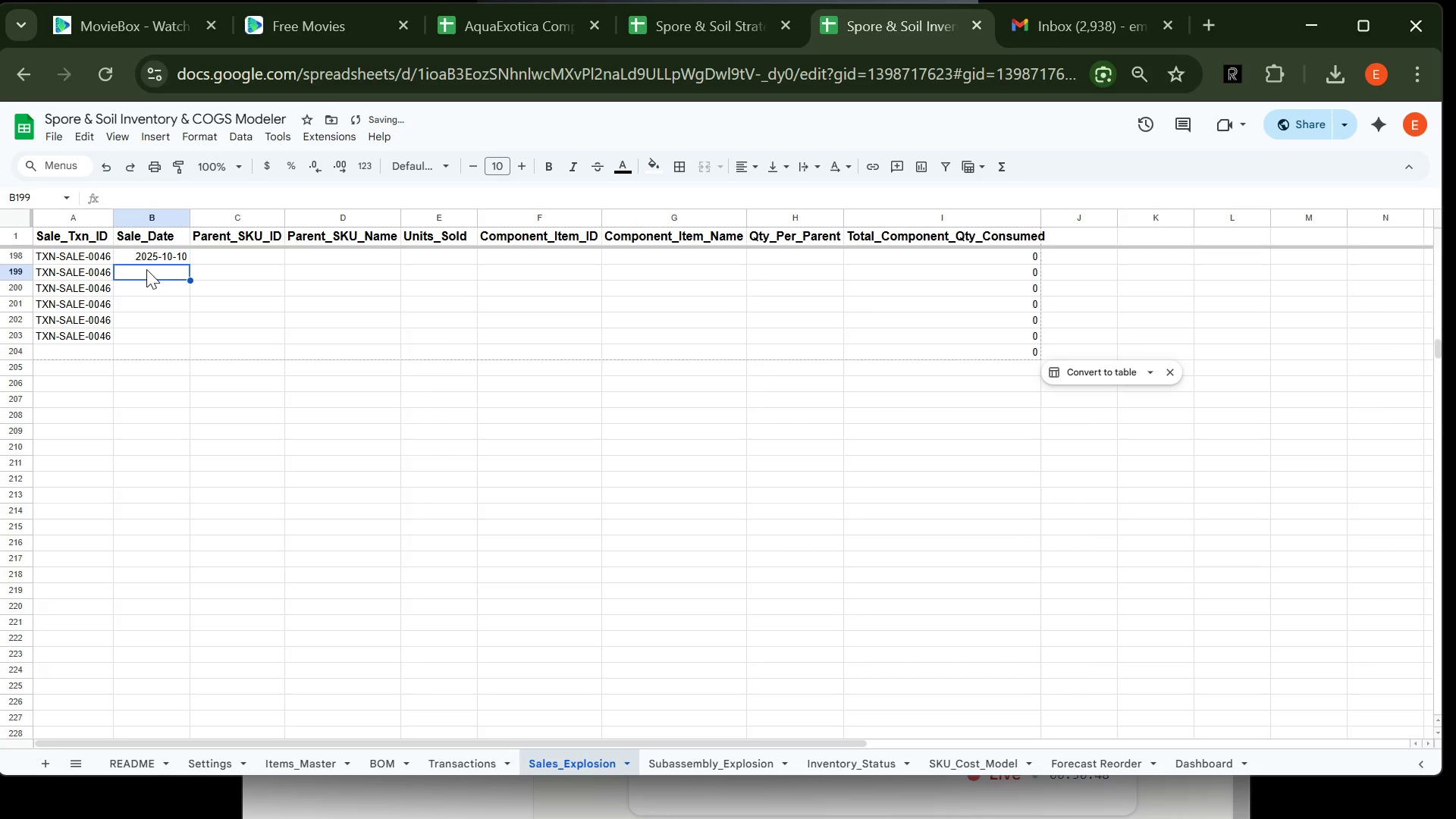 
key(Control+V)
 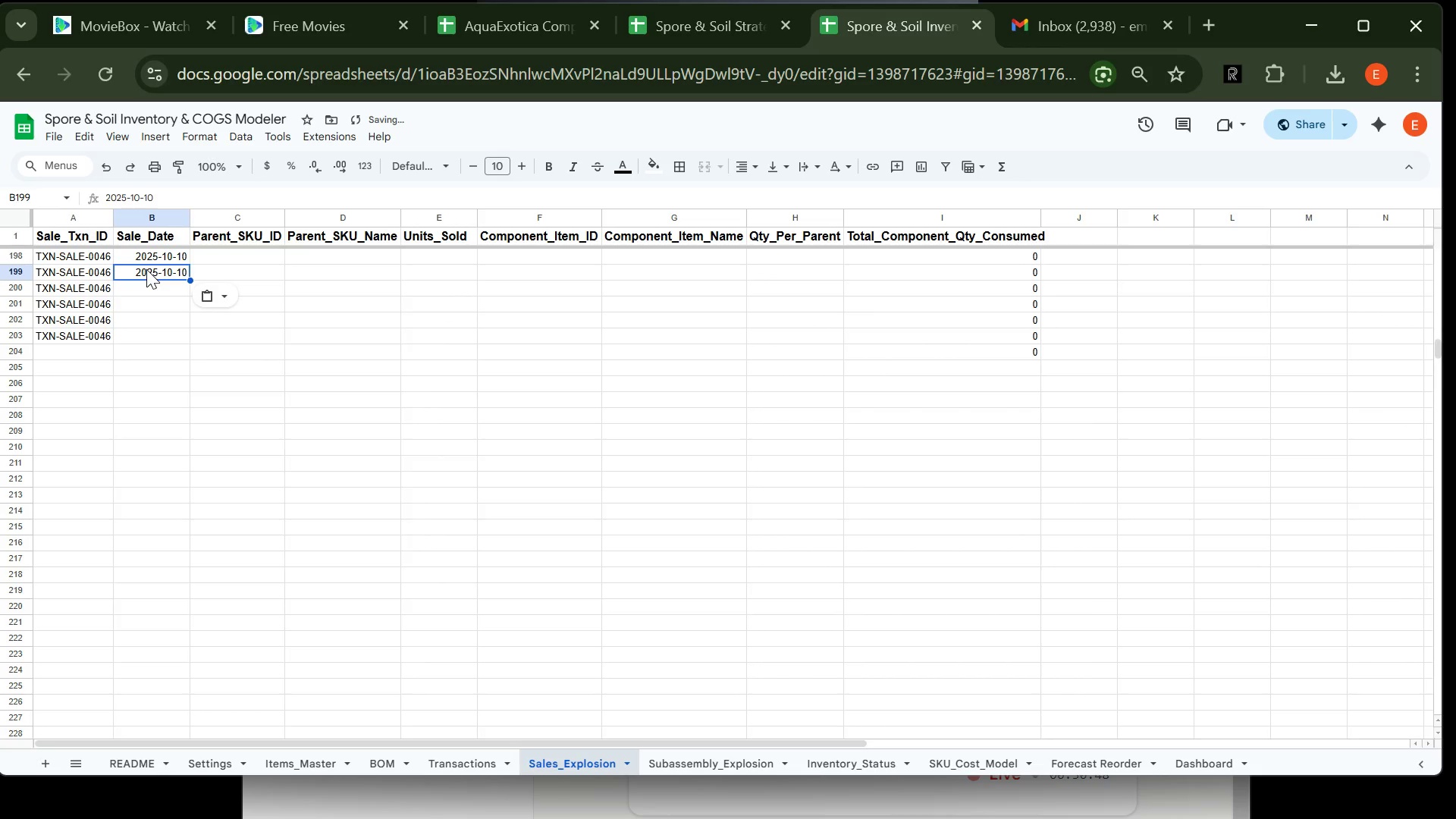 
key(Control+ArrowDown)
 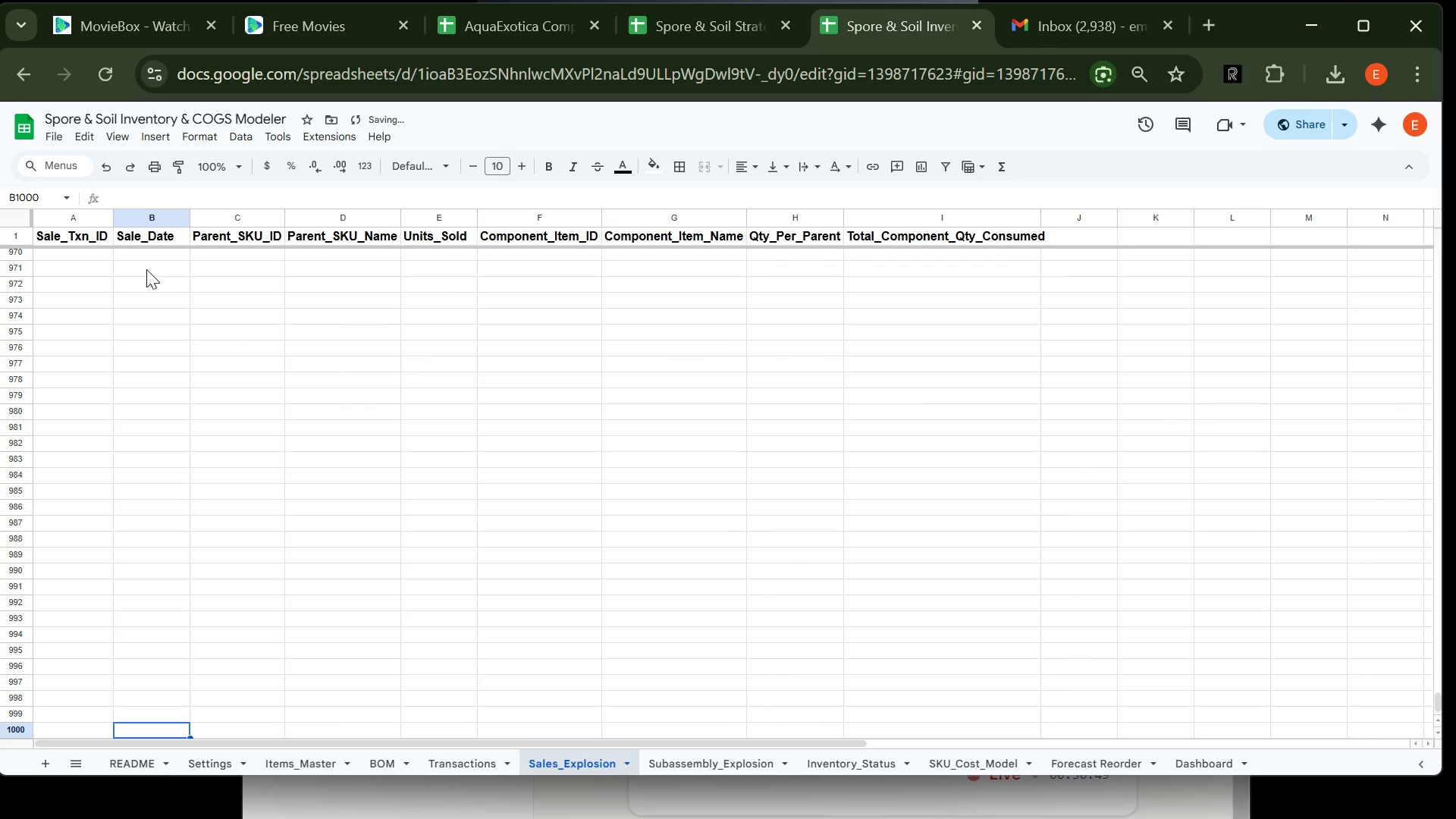 
key(ArrowUp)
 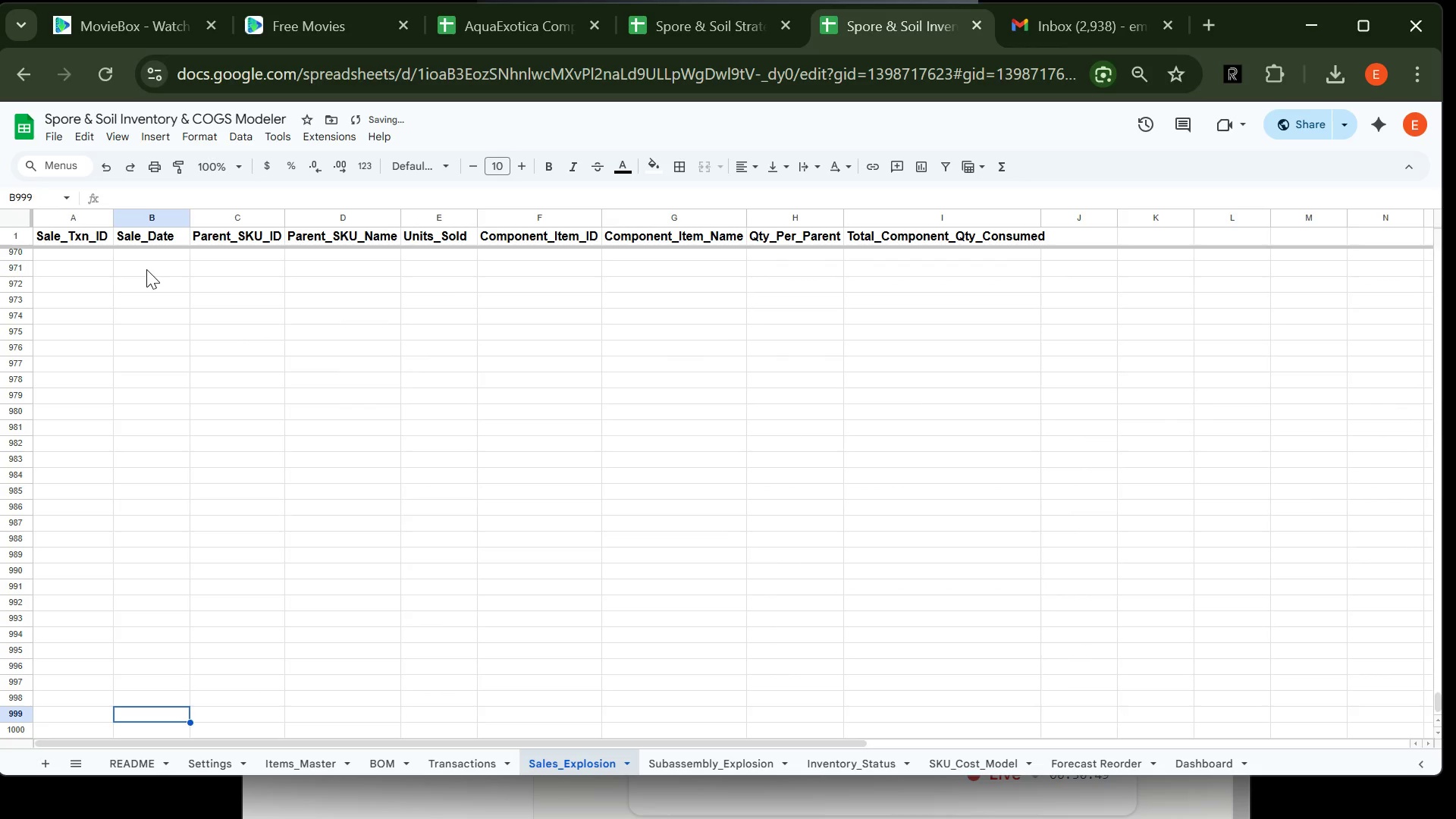 
key(ArrowUp)
 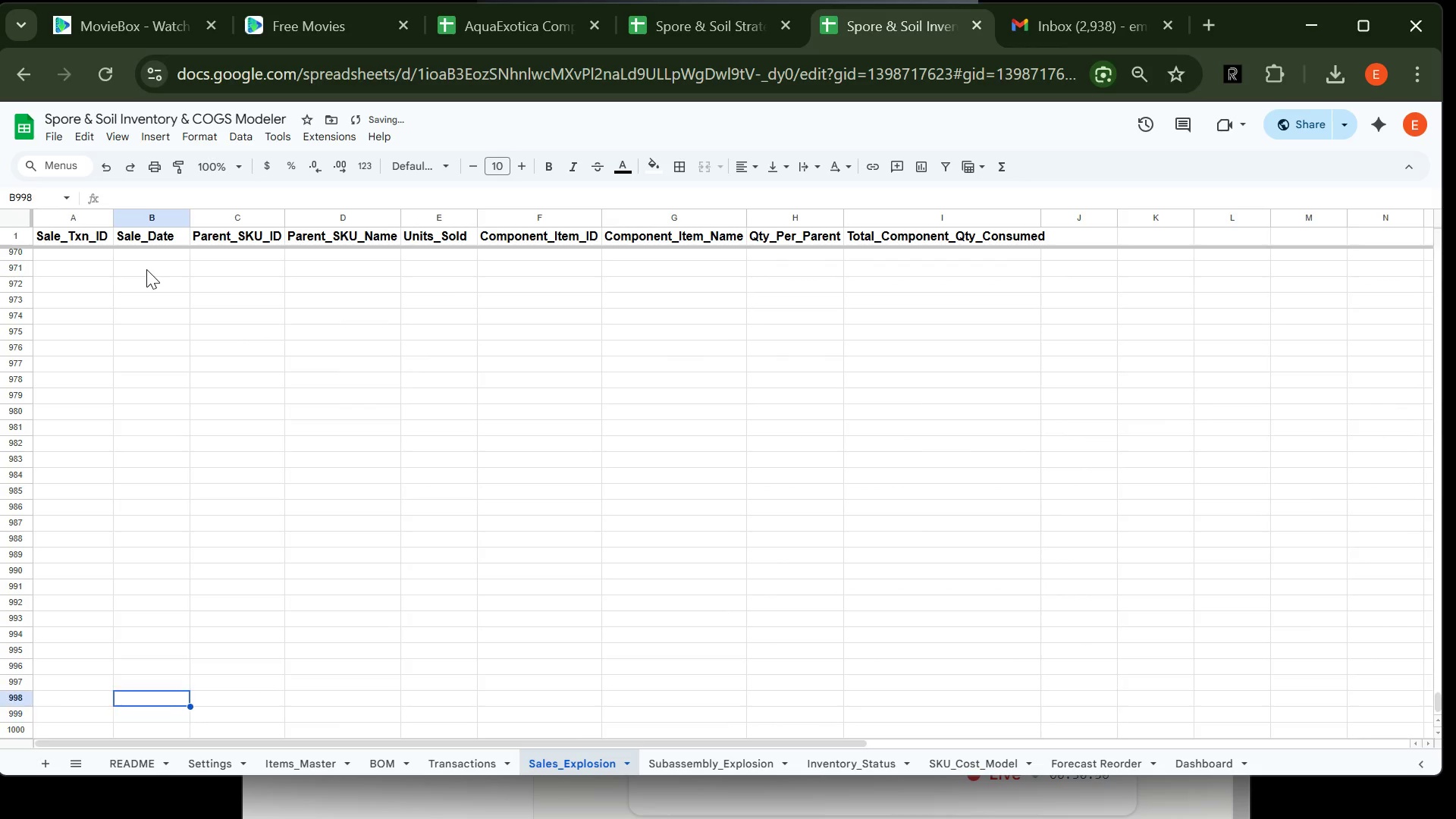 
key(ArrowUp)
 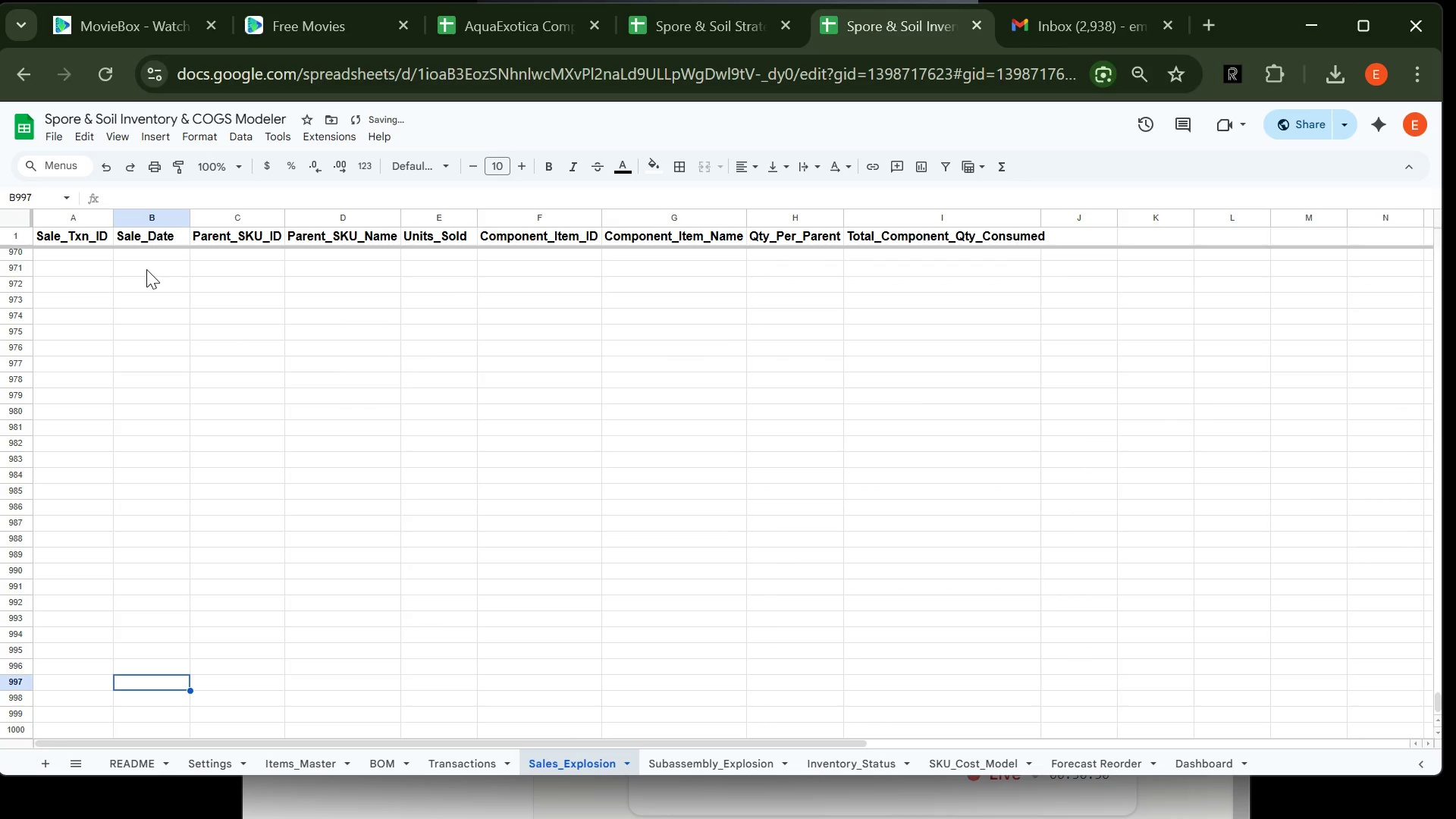 
key(Control+ArrowUp)
 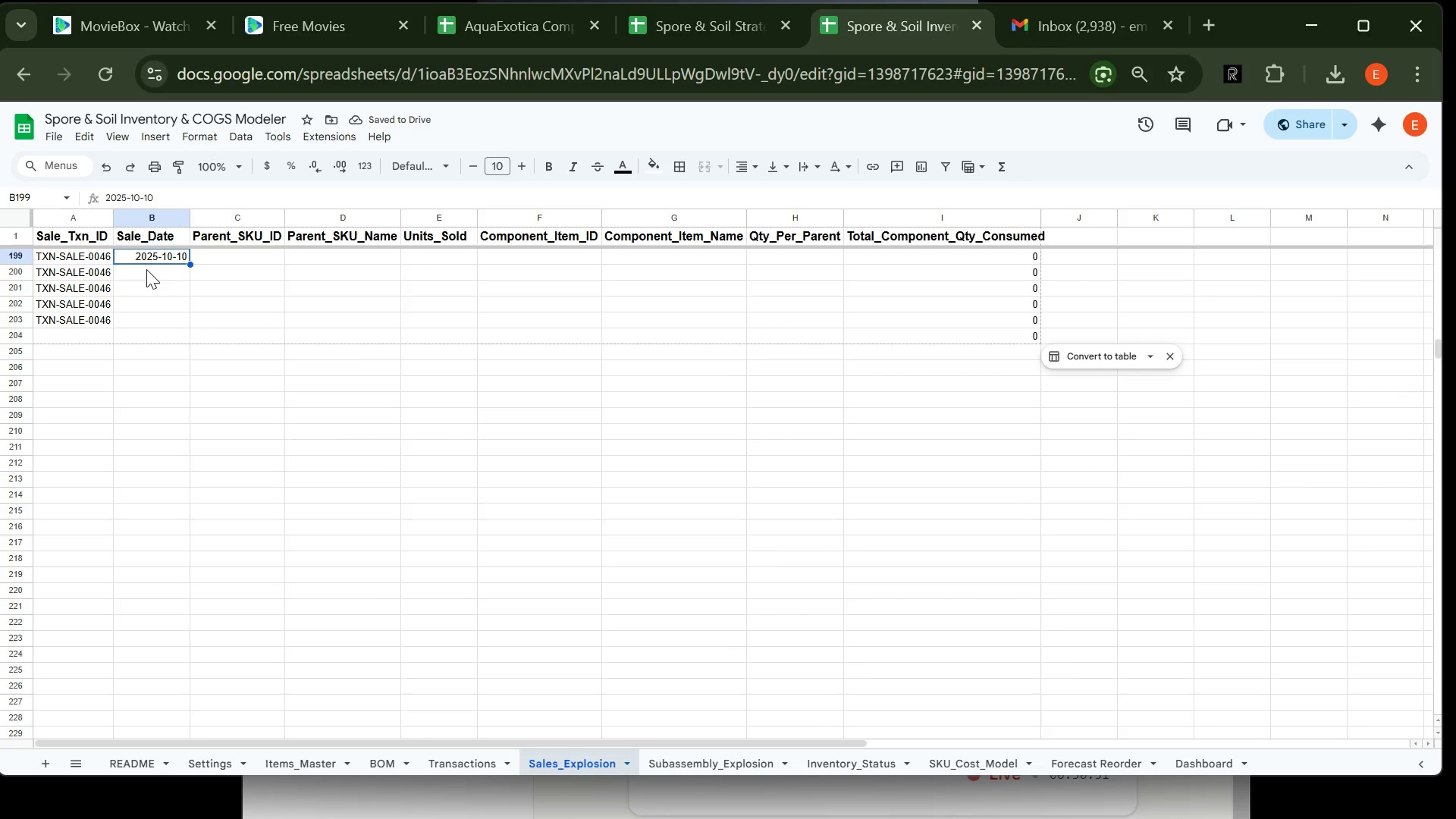 
key(ArrowUp)
 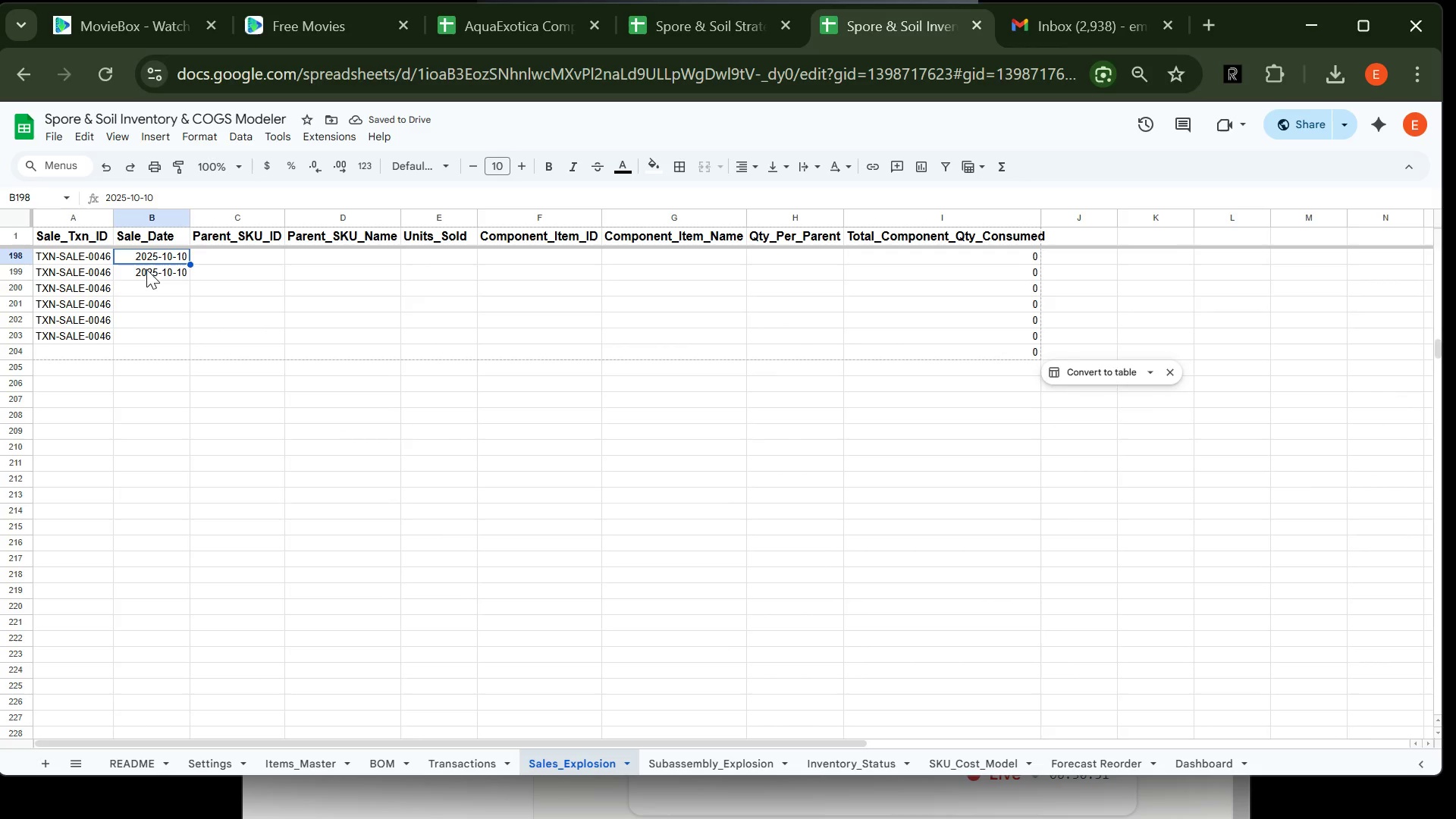 
key(ArrowUp)
 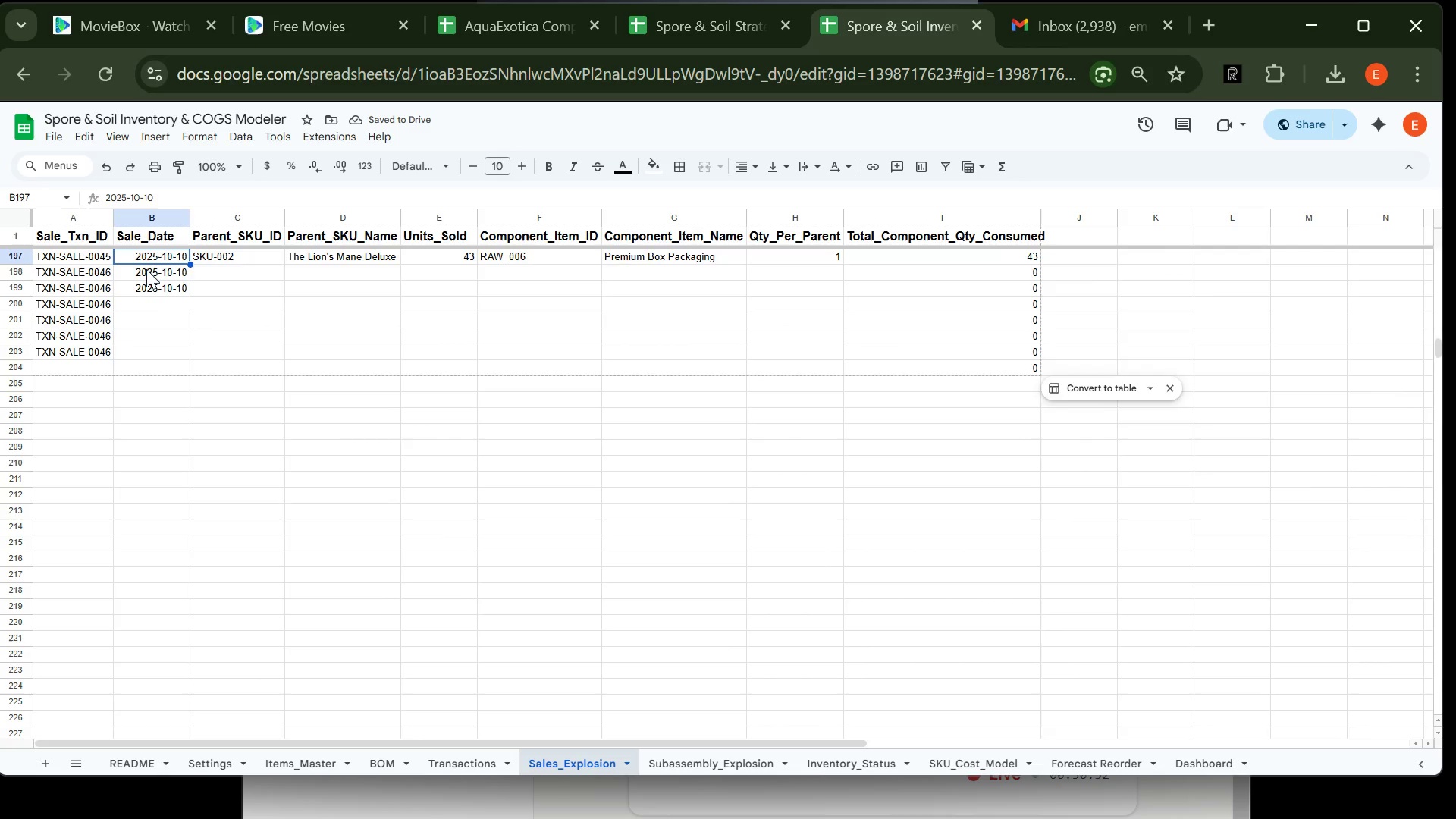 
key(ArrowUp)
 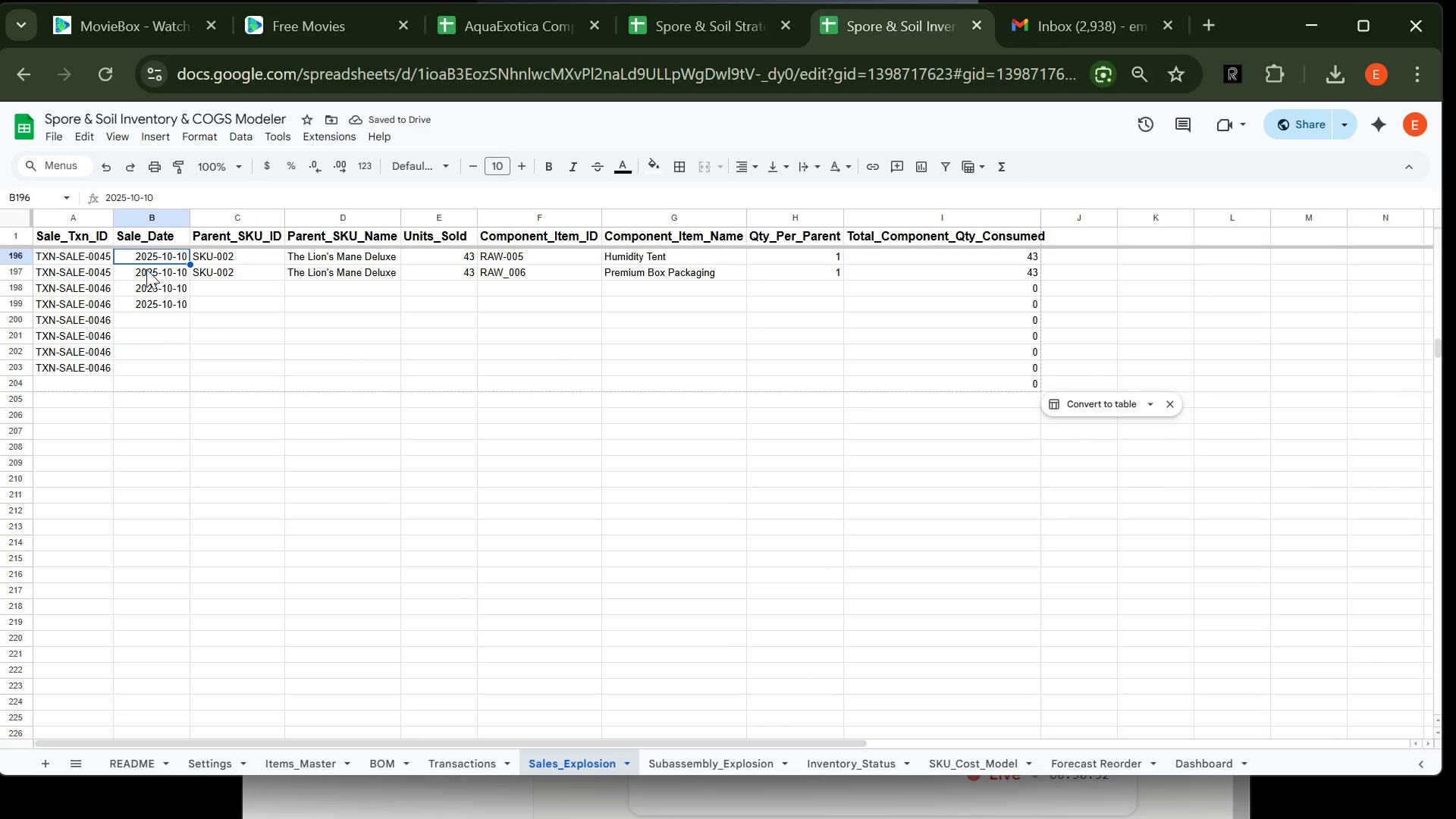 
key(ArrowDown)
 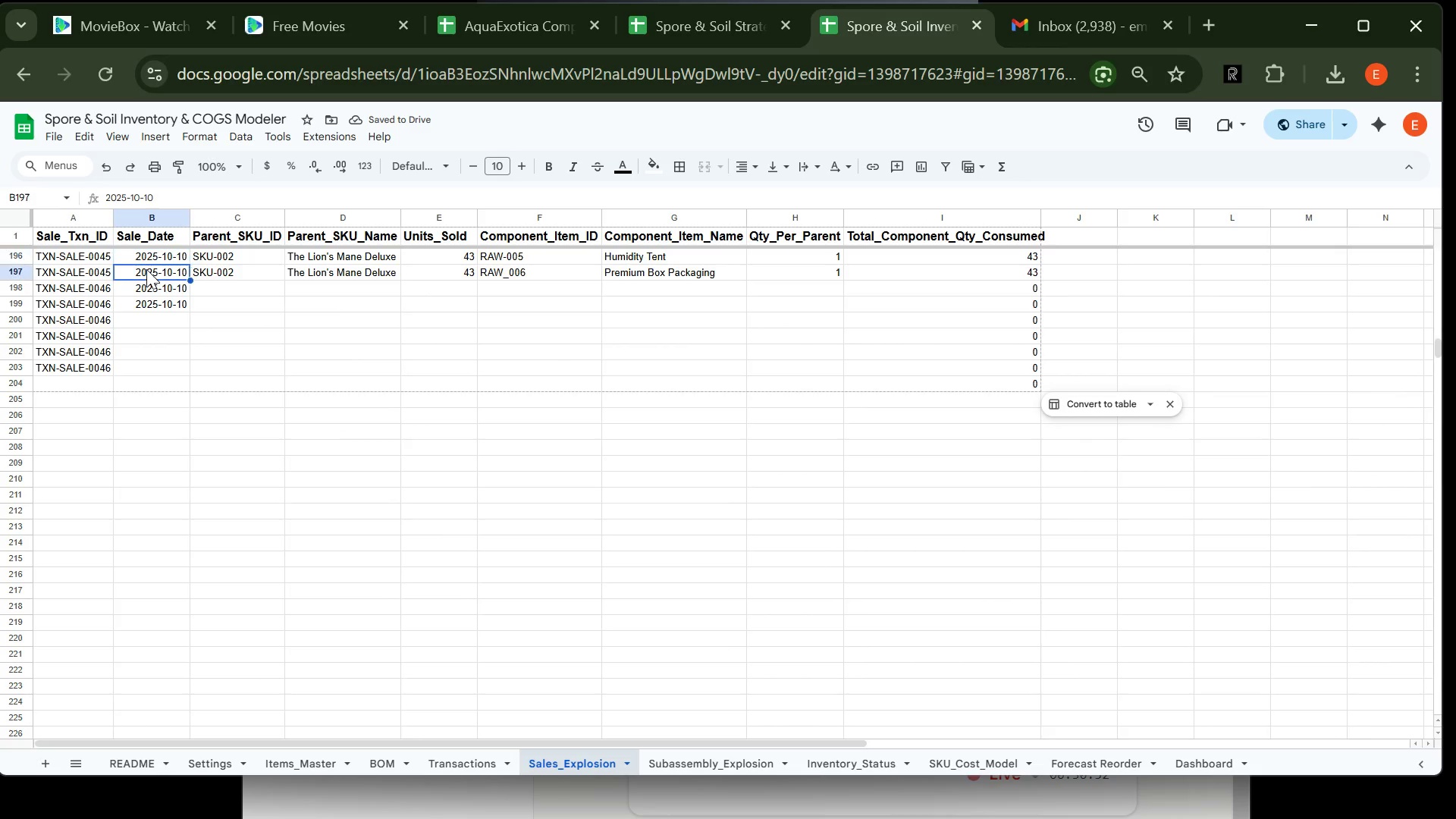 
key(ArrowDown)
 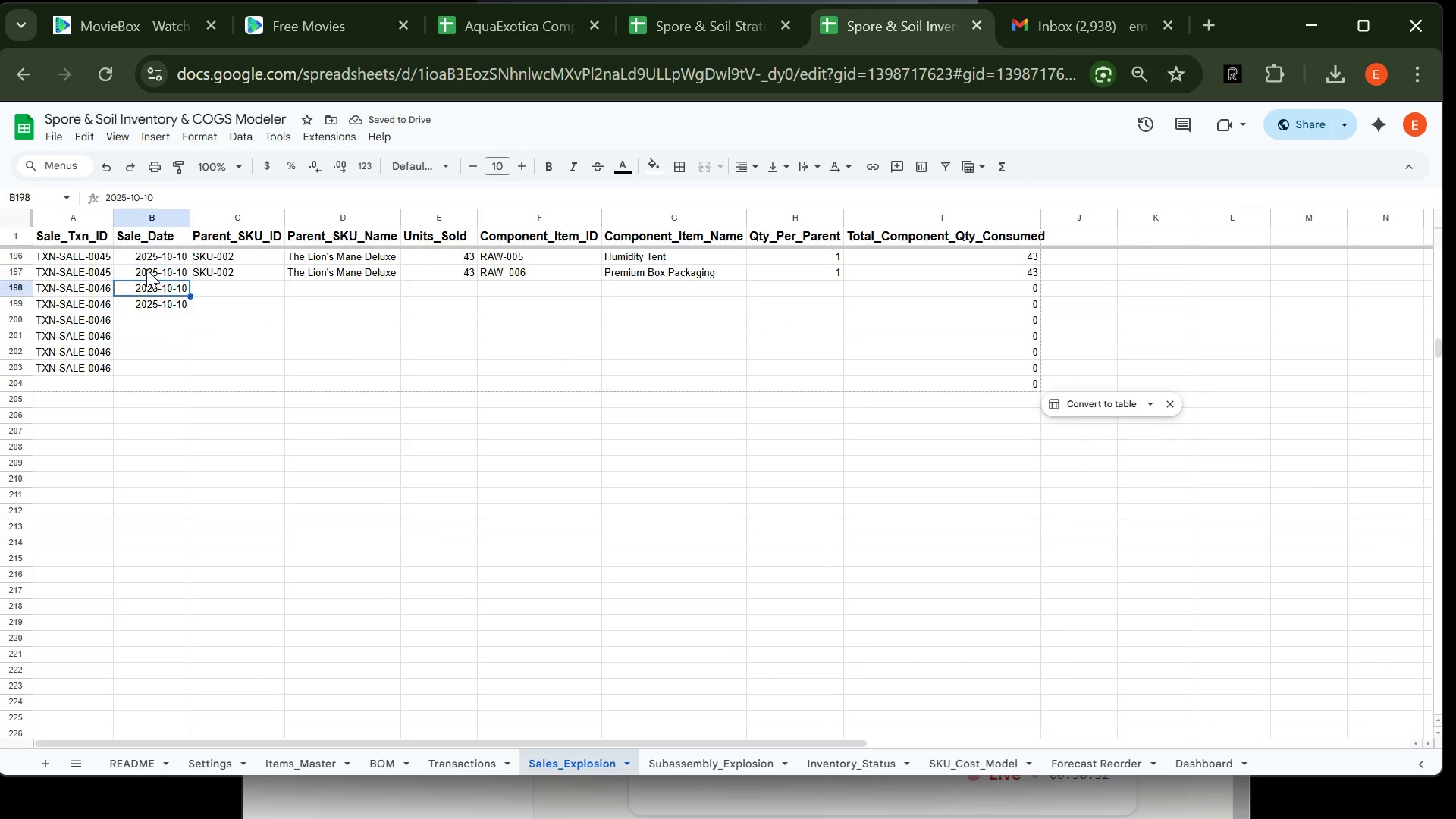 
key(ArrowDown)
 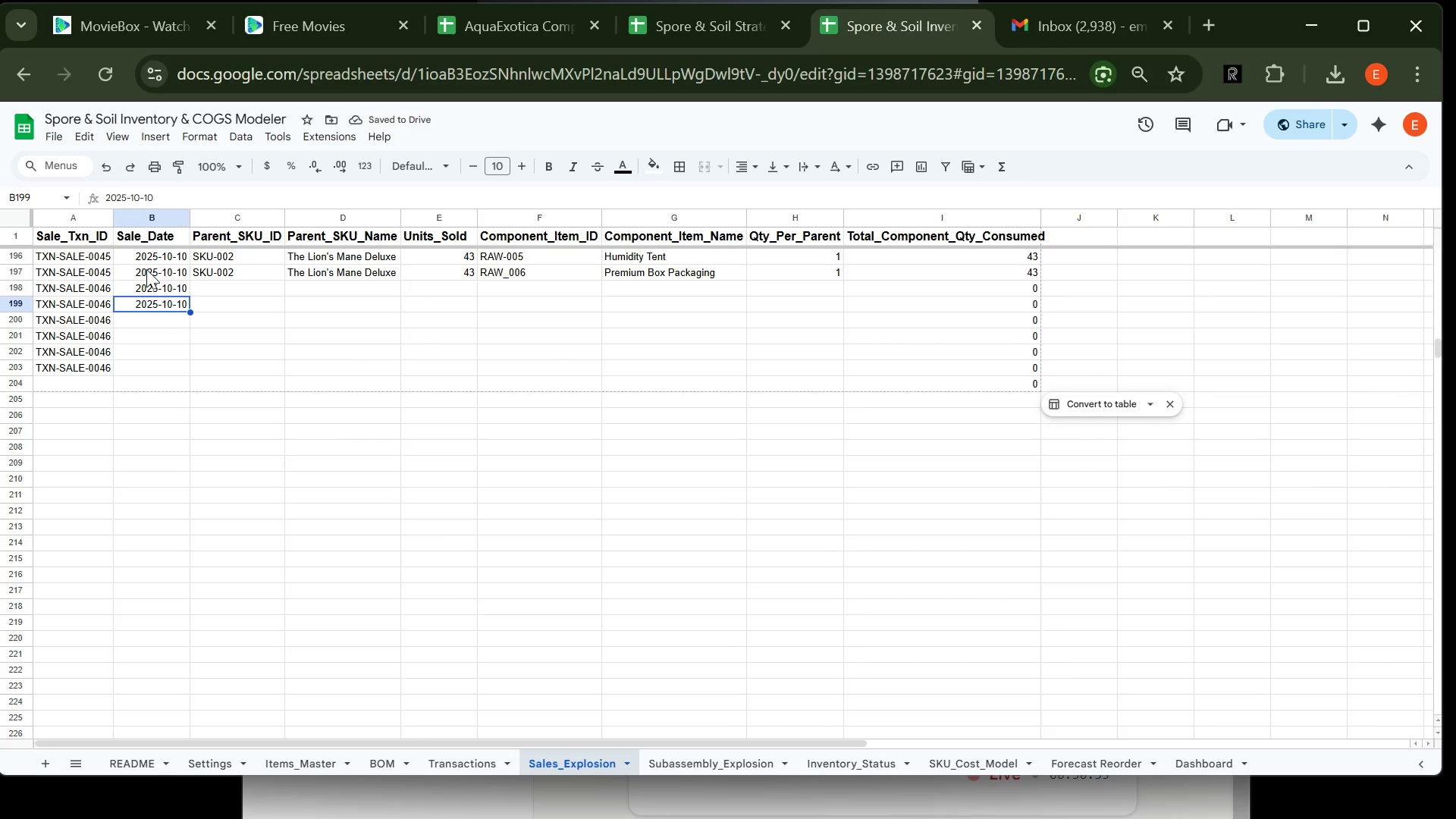 
key(ArrowDown)
 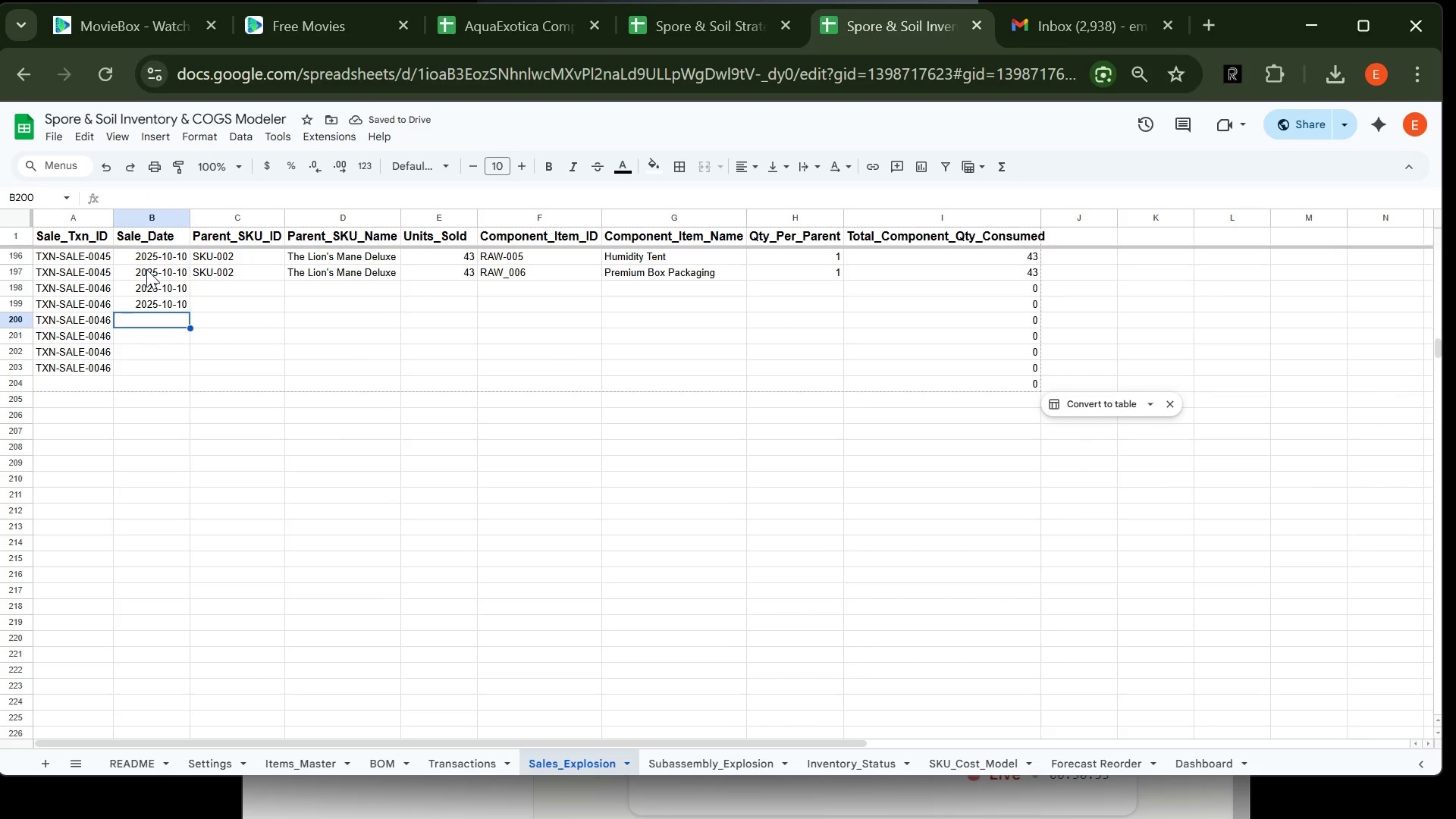 
key(Control+V)
 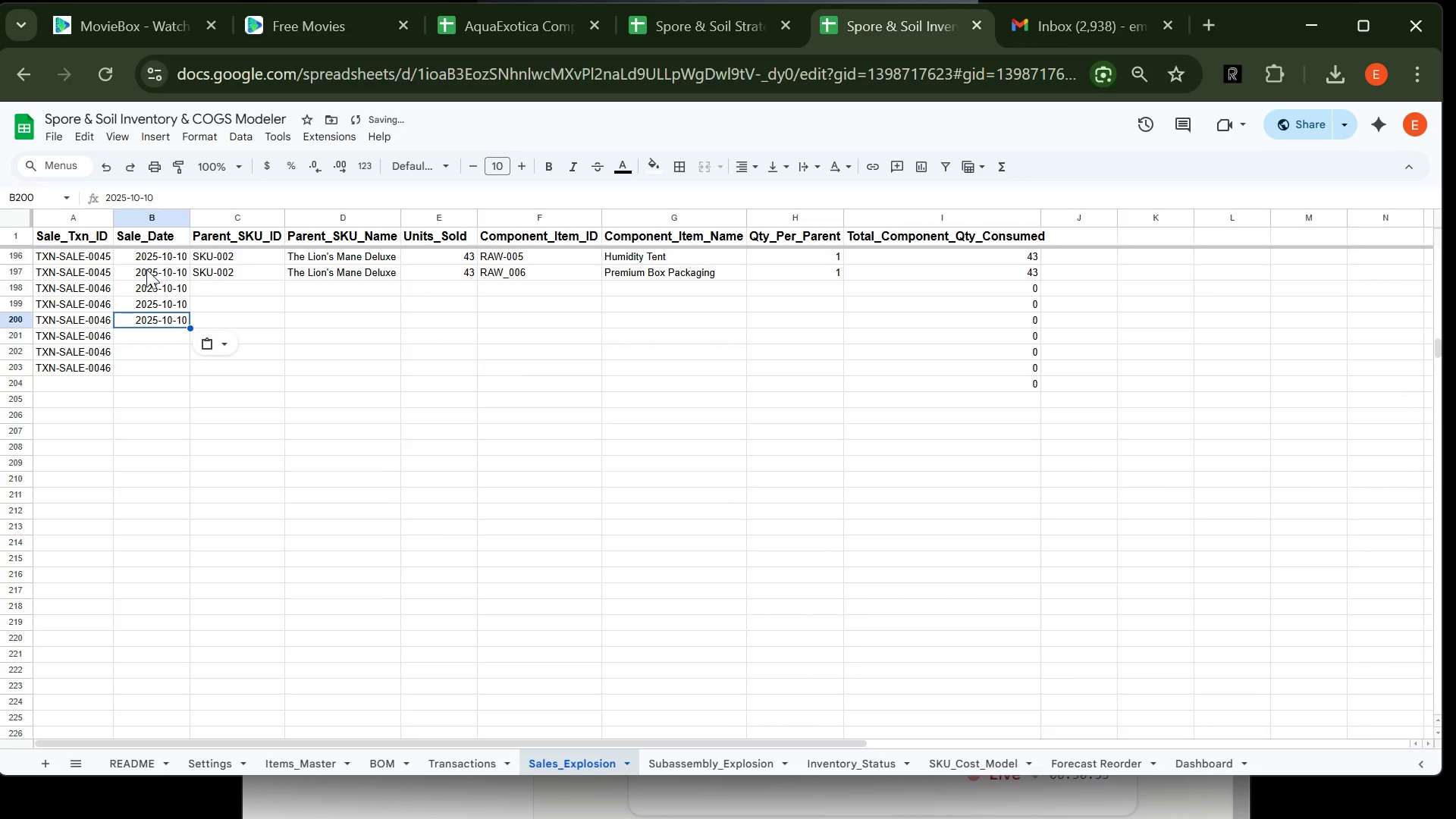 
key(ArrowDown)
 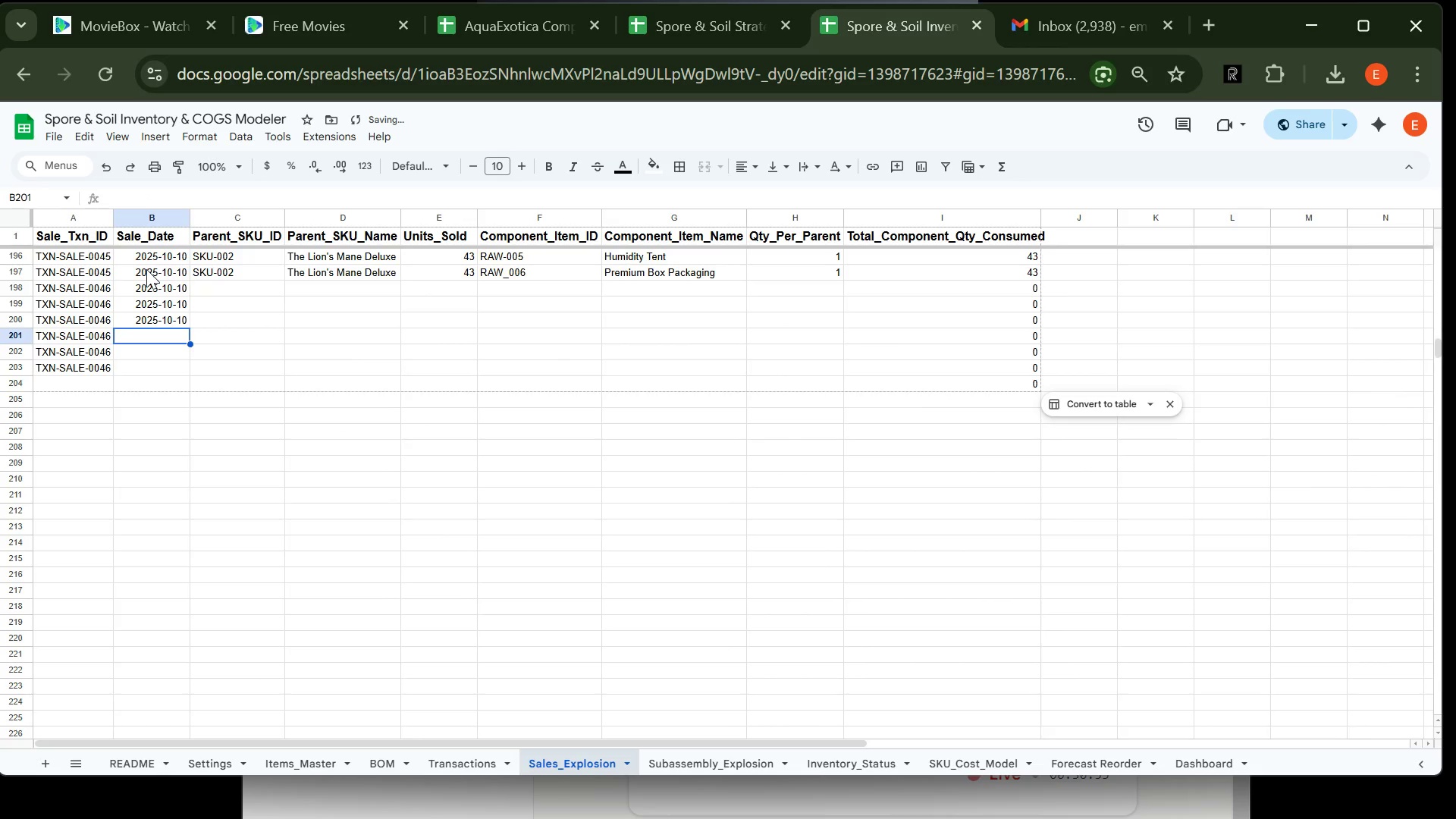 
key(Control+V)
 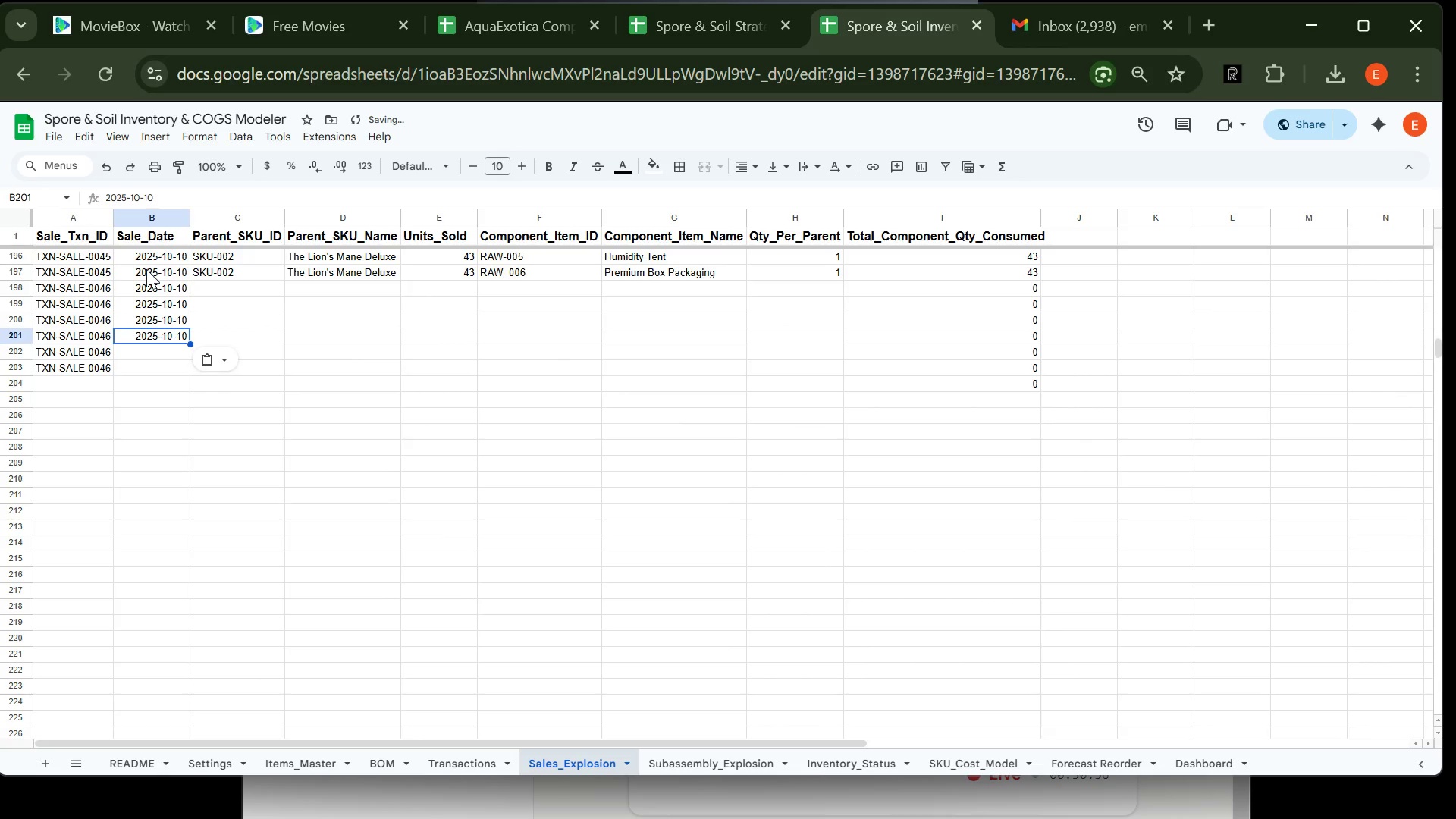 
key(ArrowDown)
 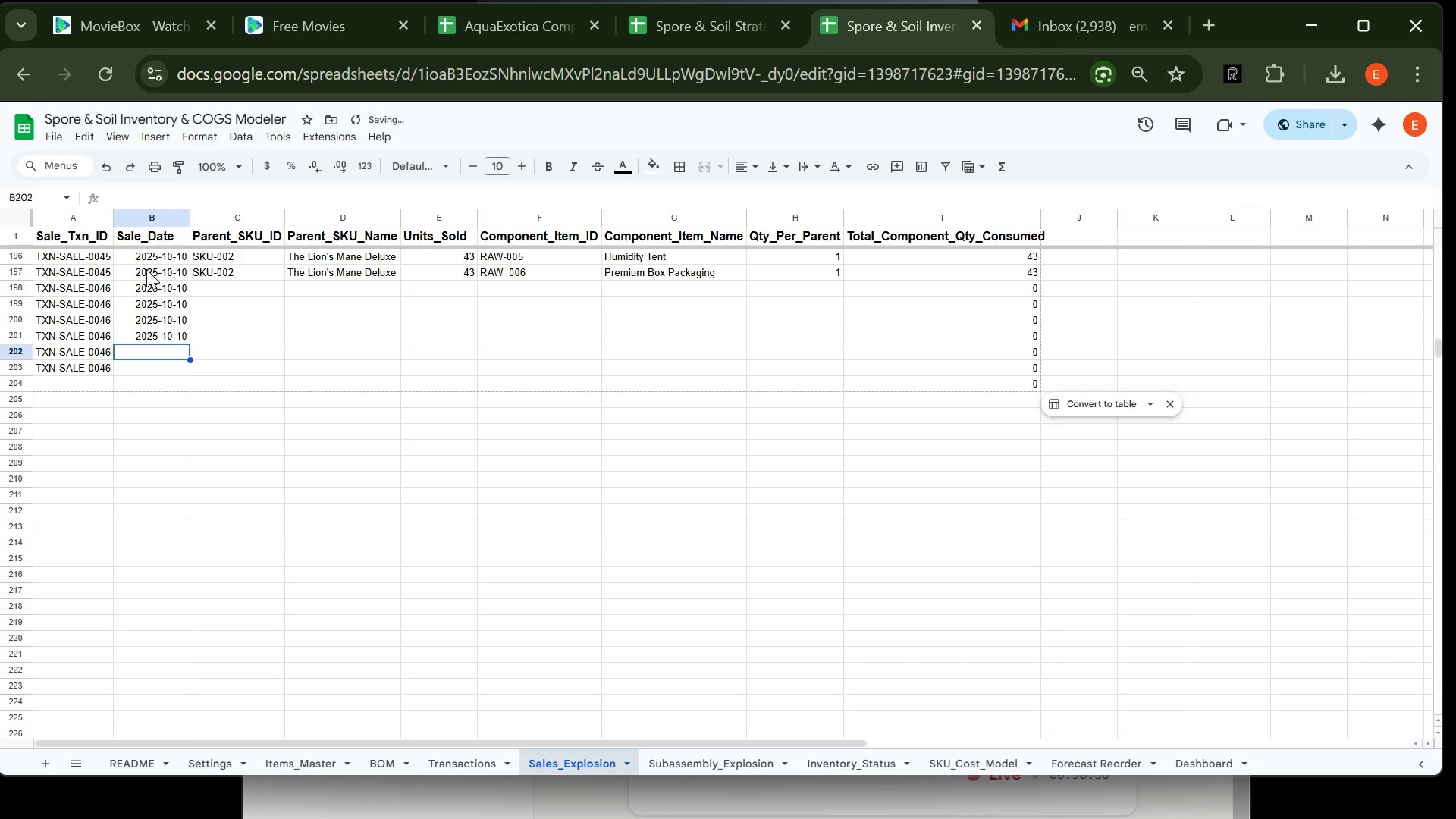 
key(Control+V)
 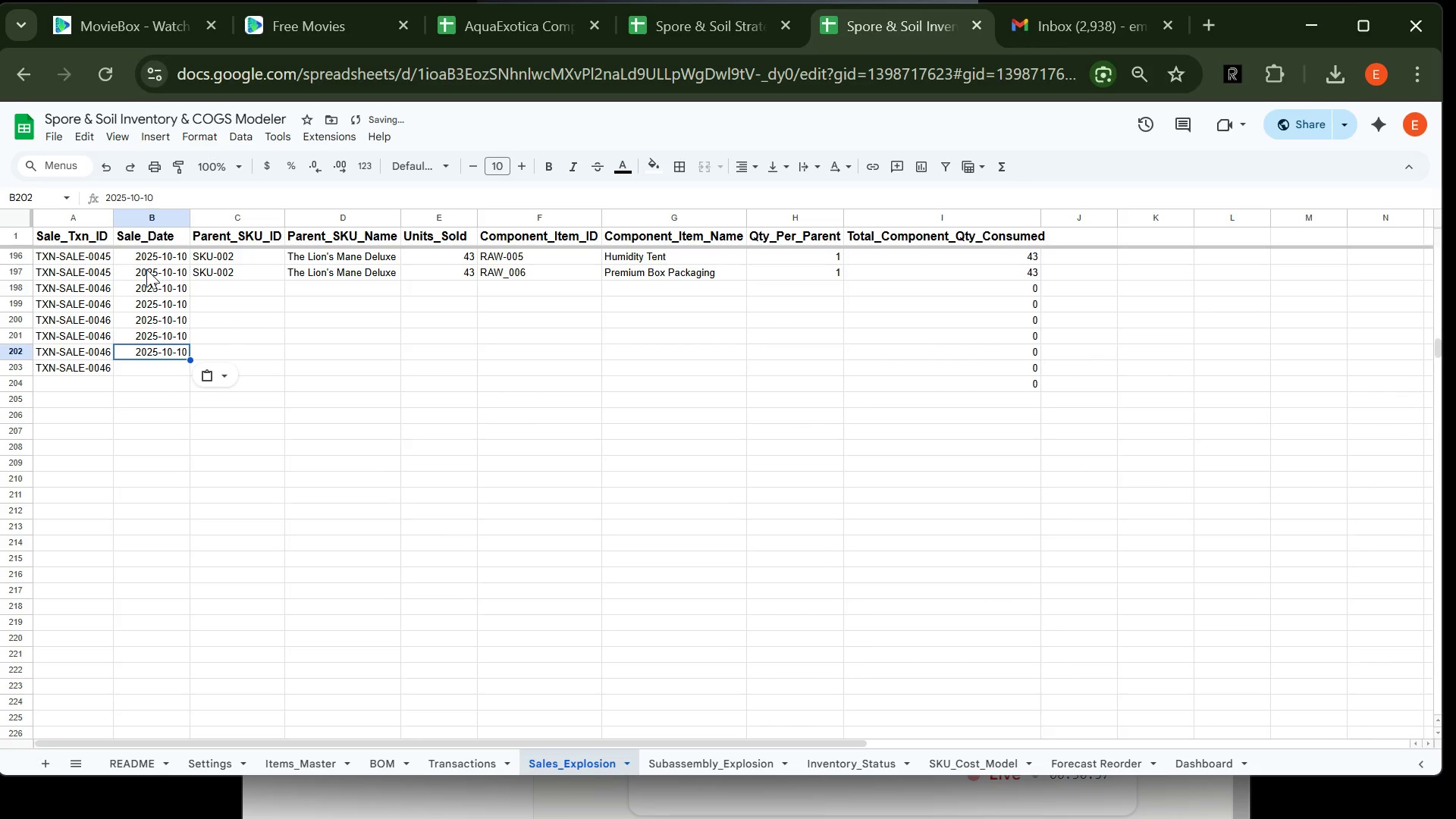 
key(ArrowDown)
 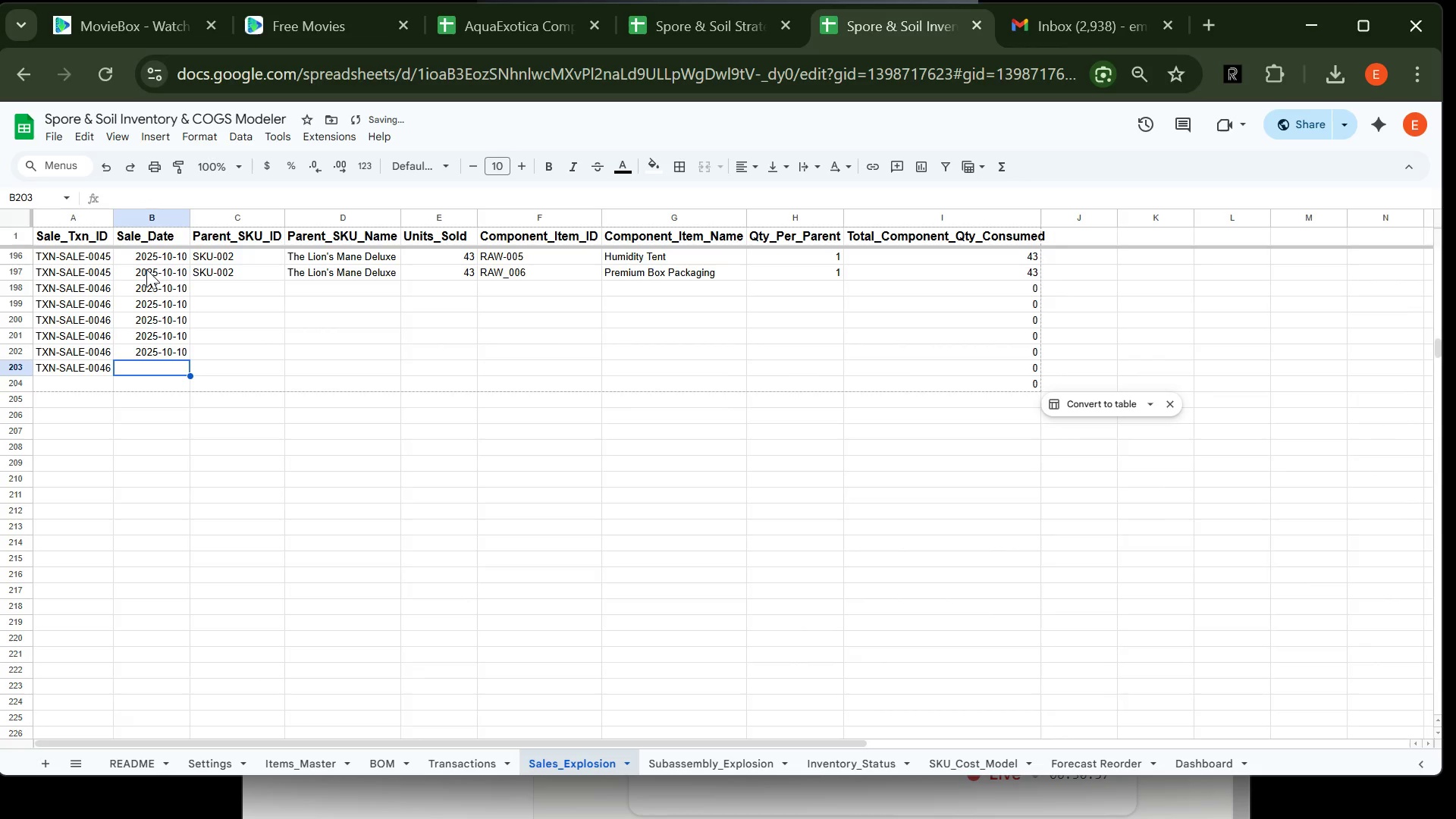 
key(Control+V)
 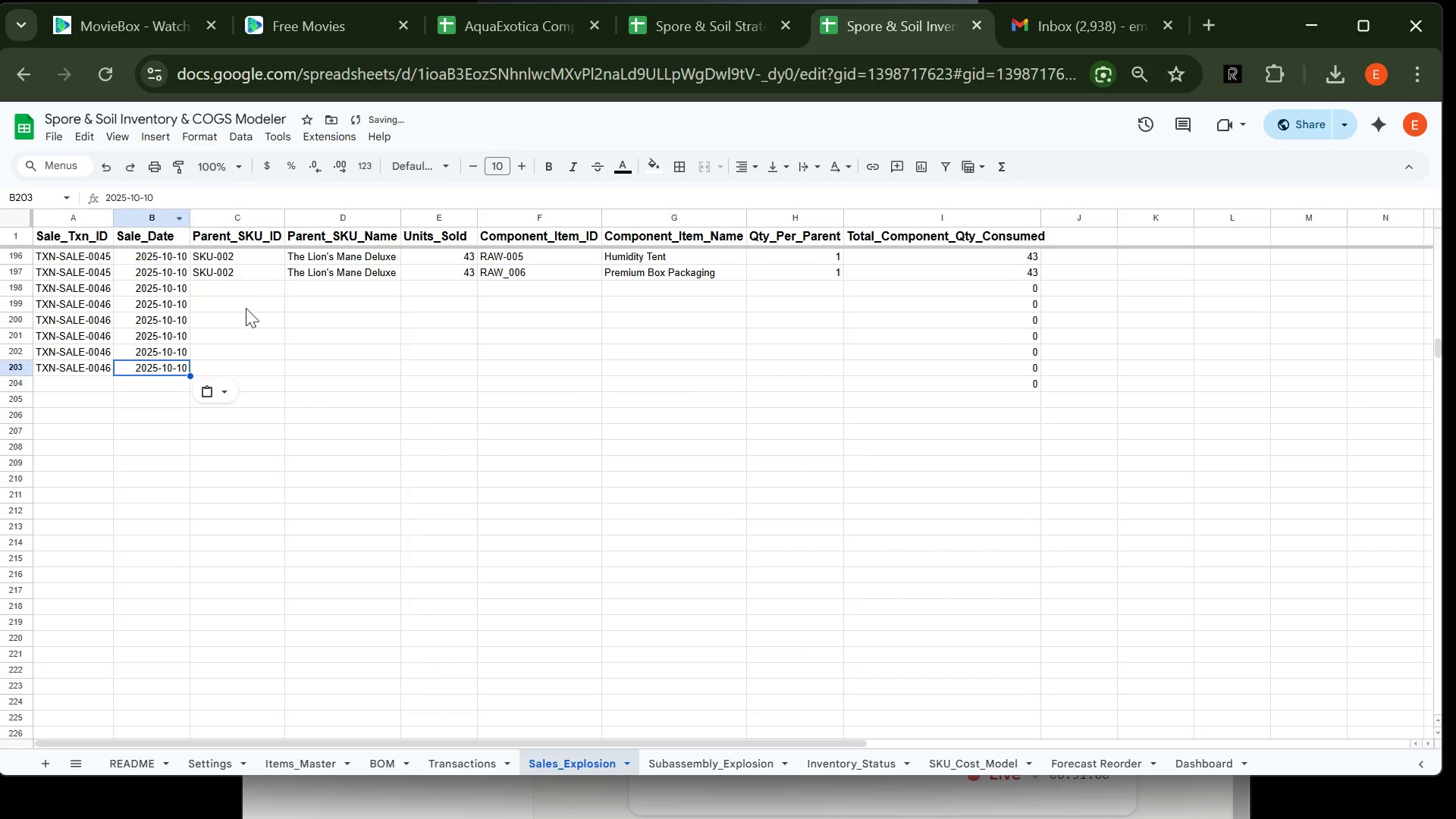 
left_click([245, 293])
 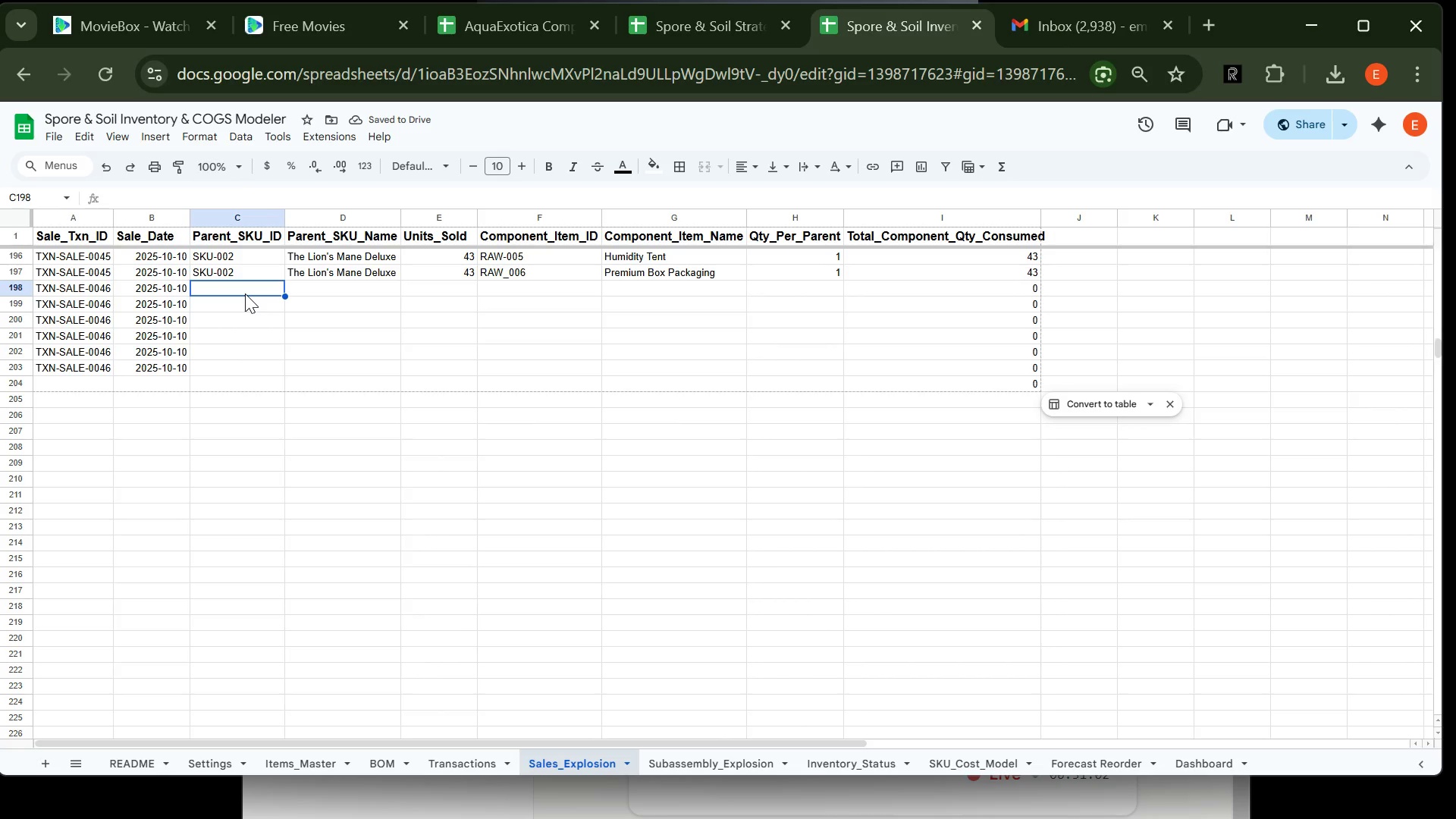 
type(SKU-003\)
key(Backspace)
 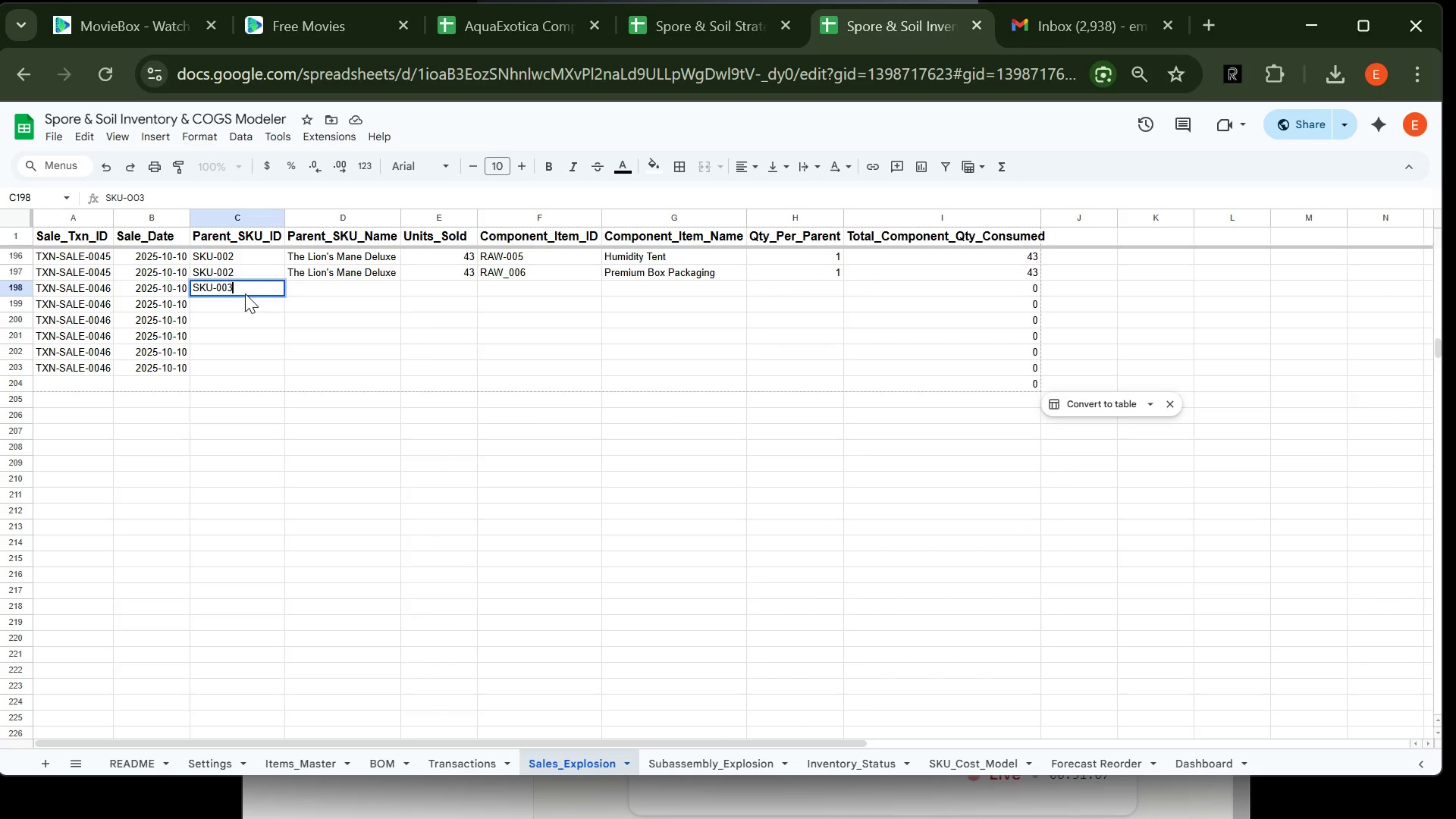 
key(Enter)
 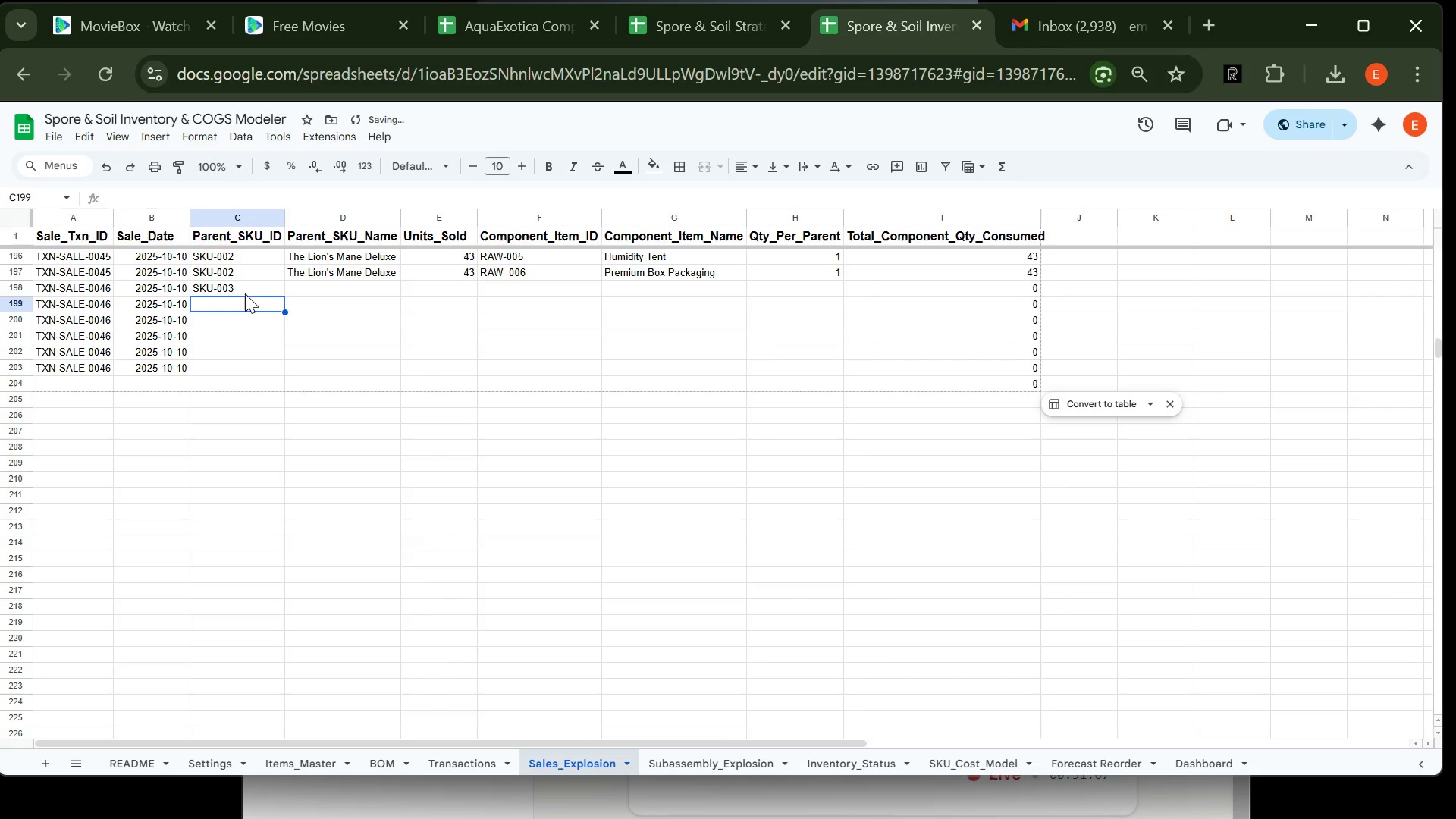 
type(SKU-003)
 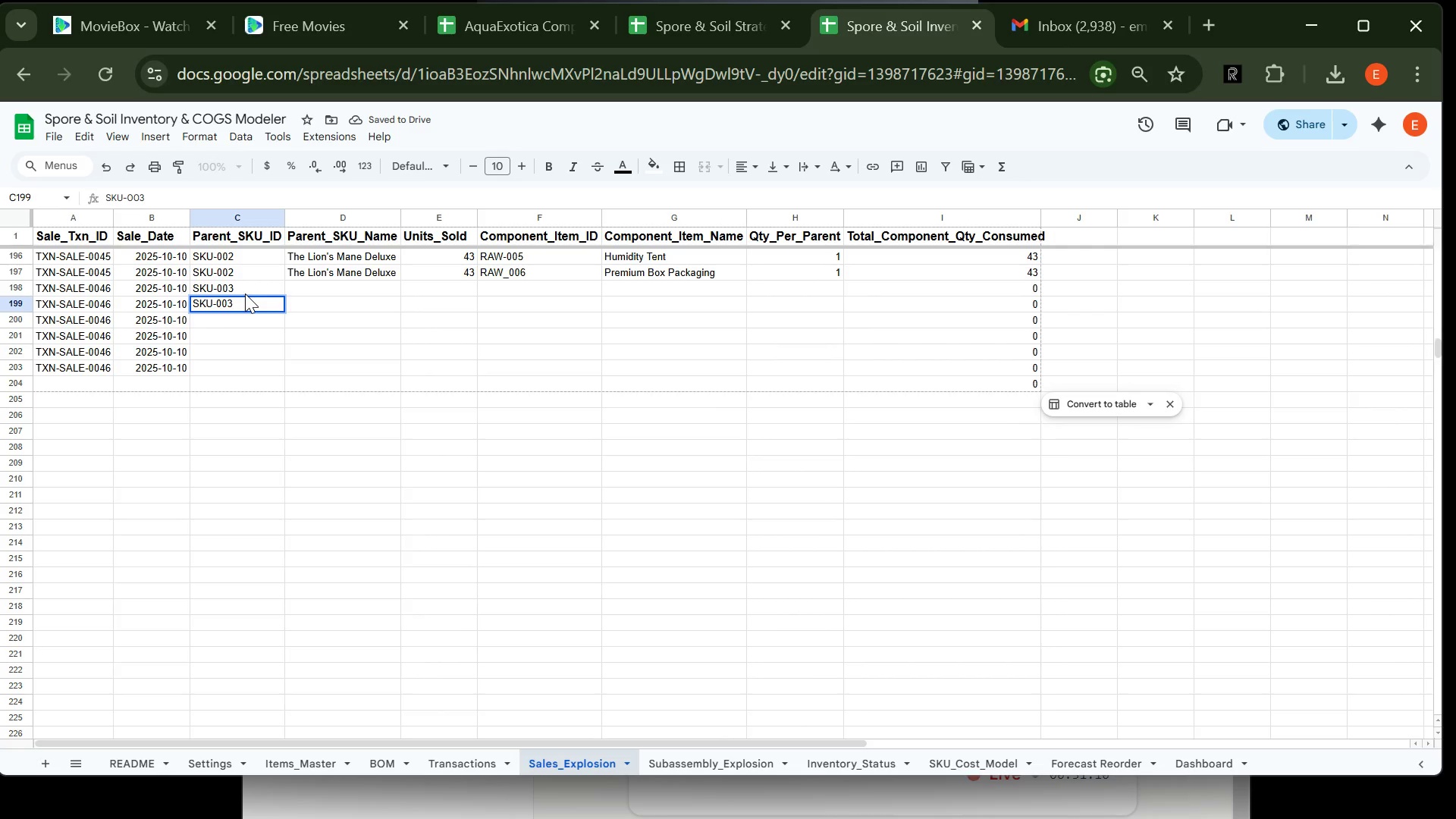 
key(Enter)
 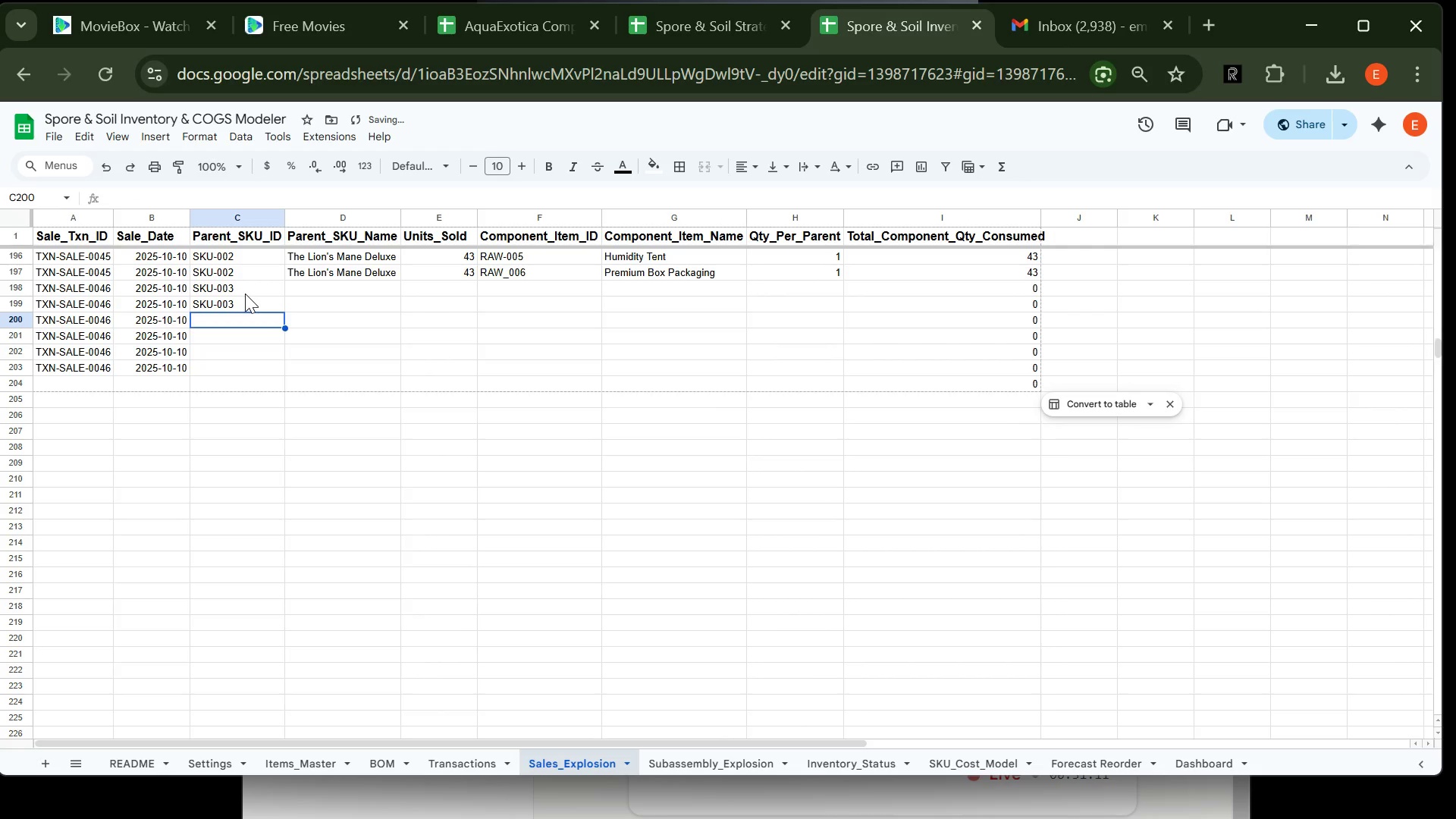 
type(SKU-003)
 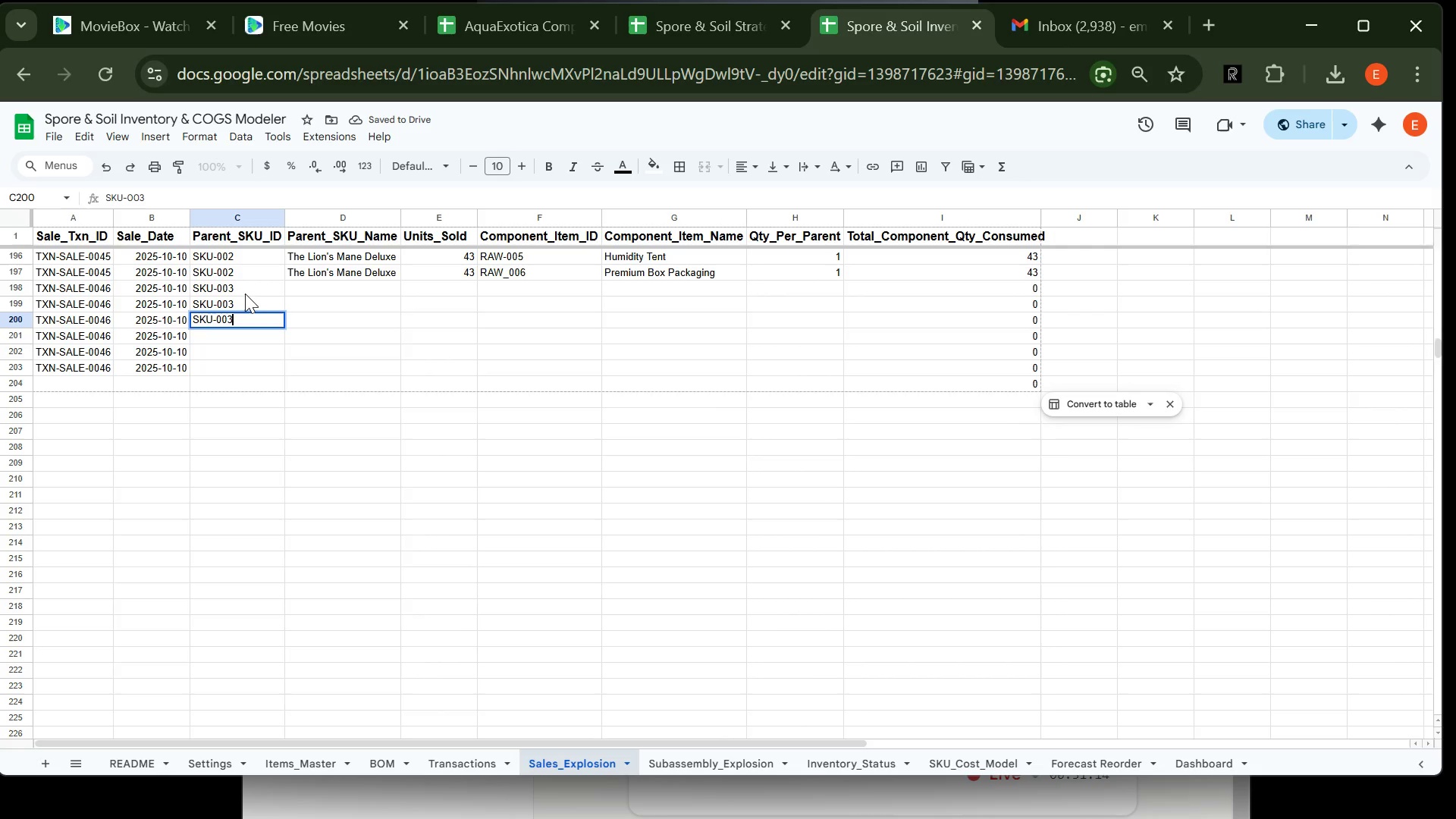 
key(Enter)
 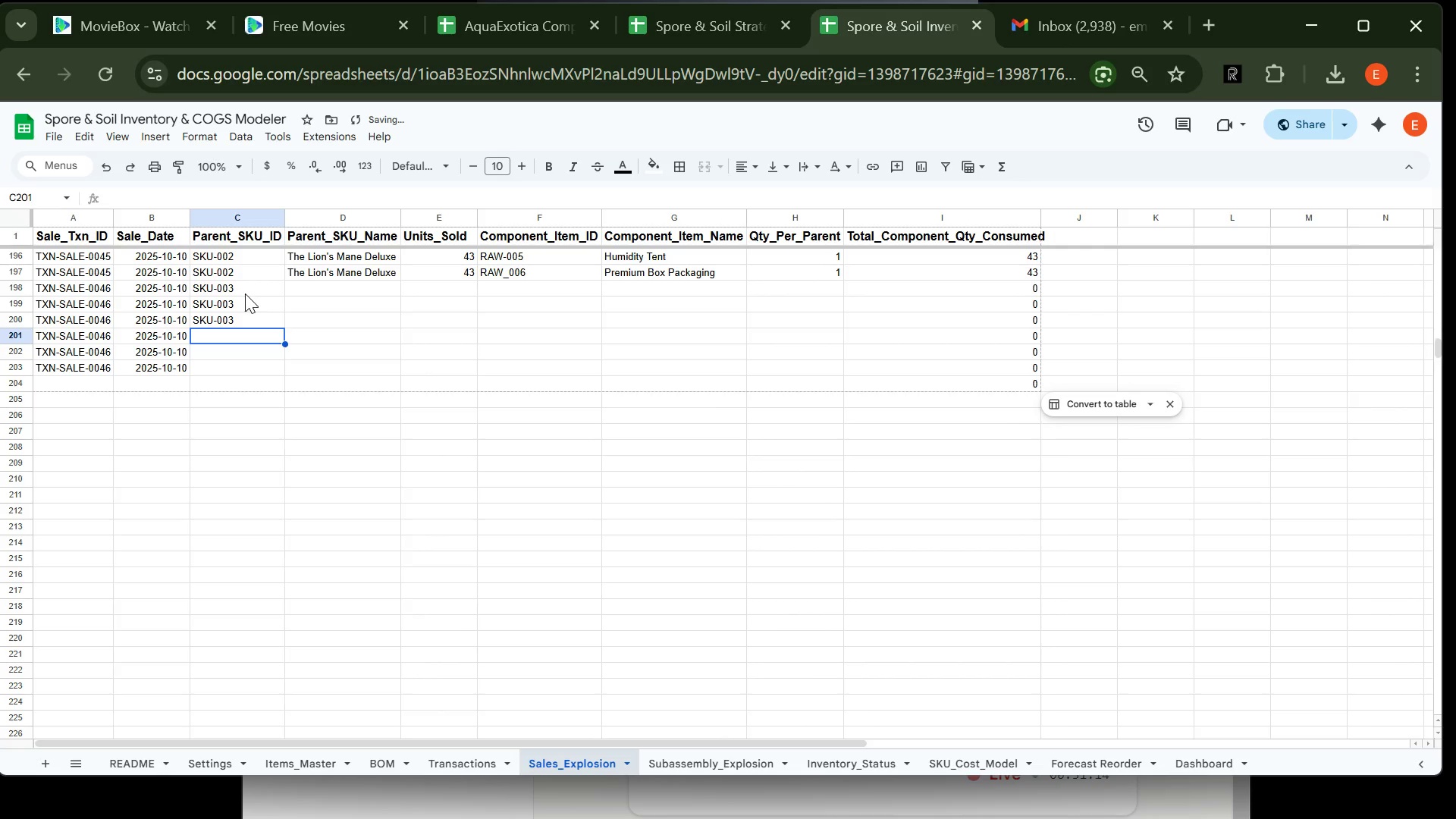 
type(SKU-003)
 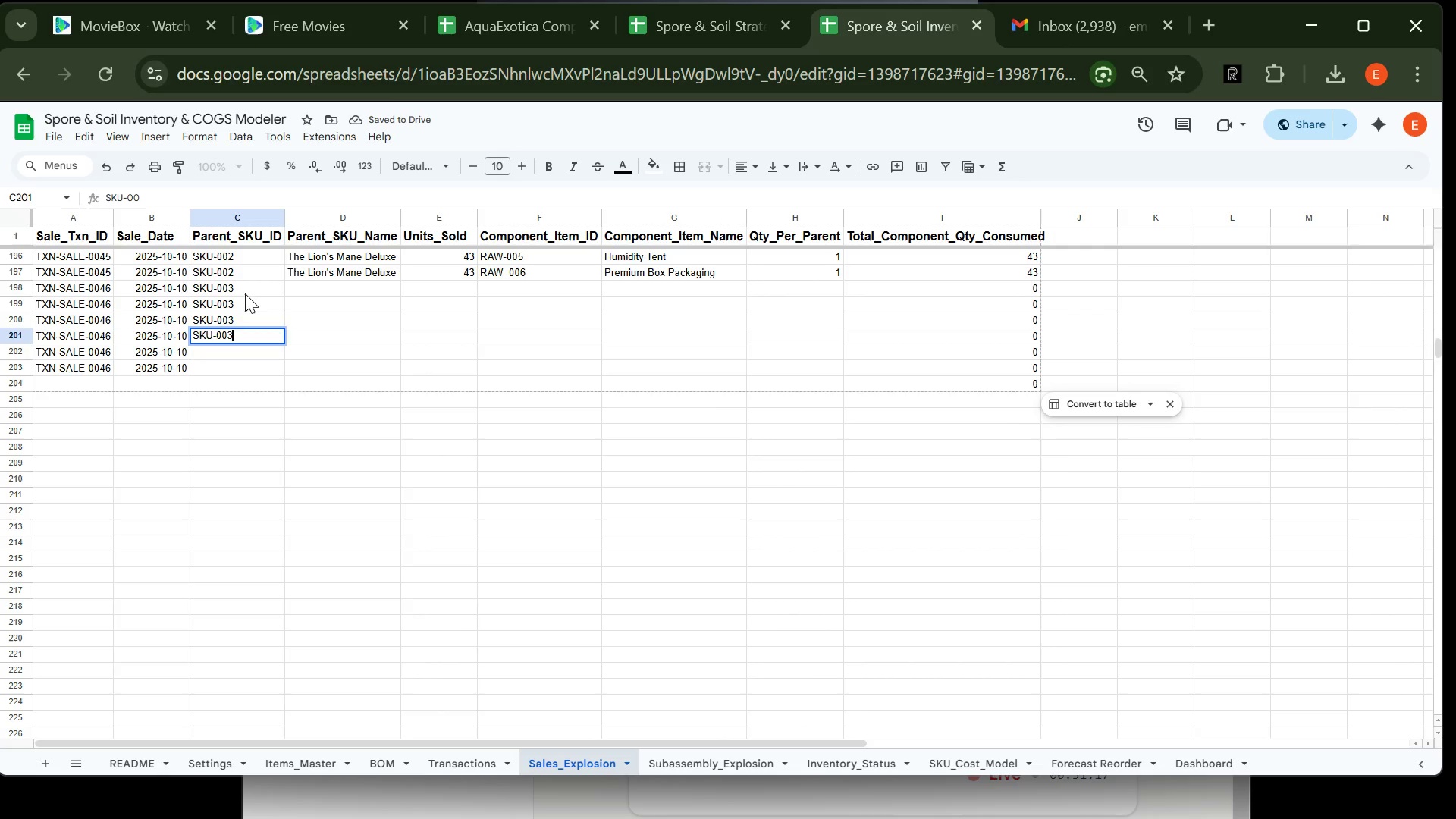 
key(Enter)
 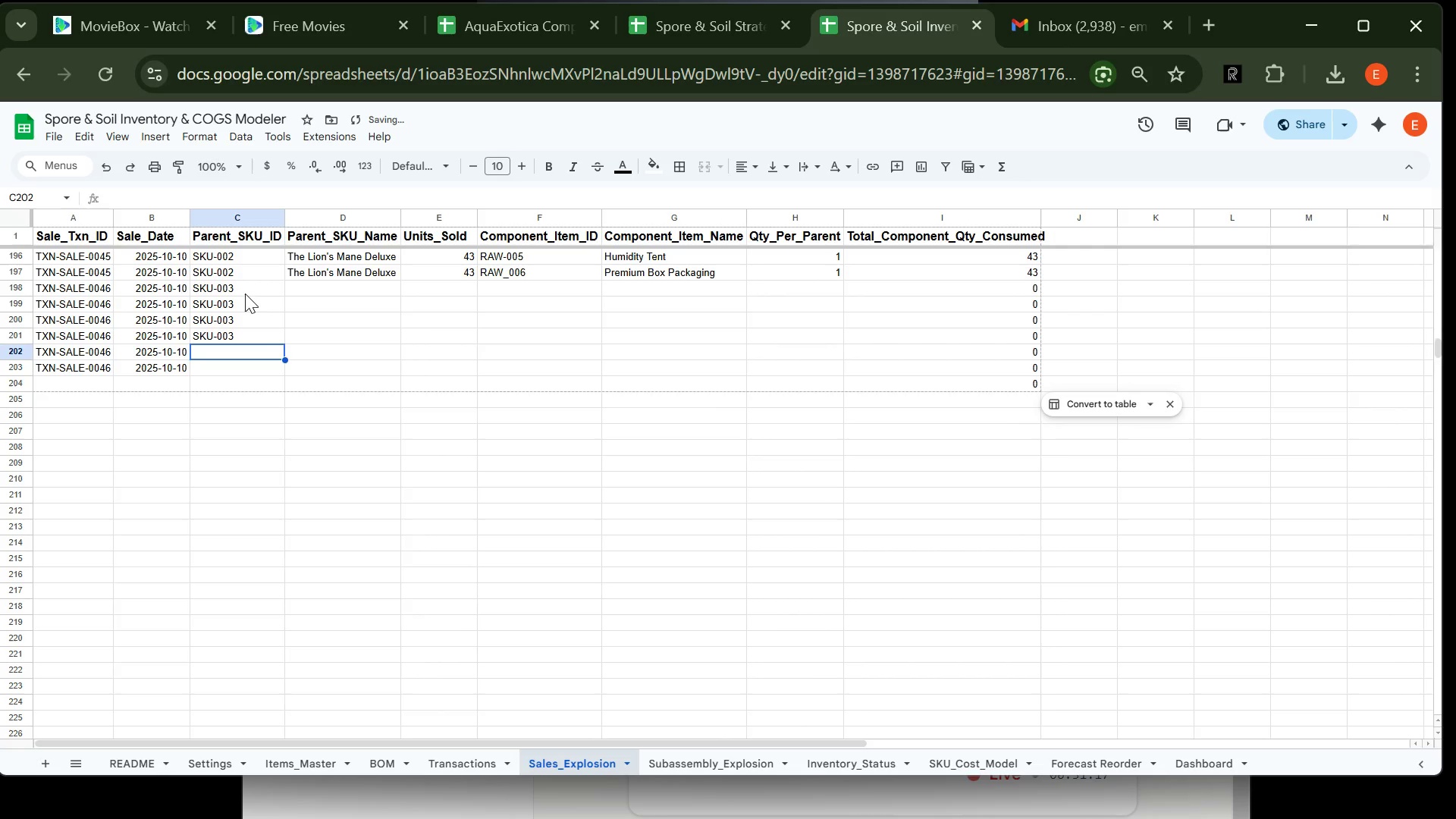 
type(SKU-003)
 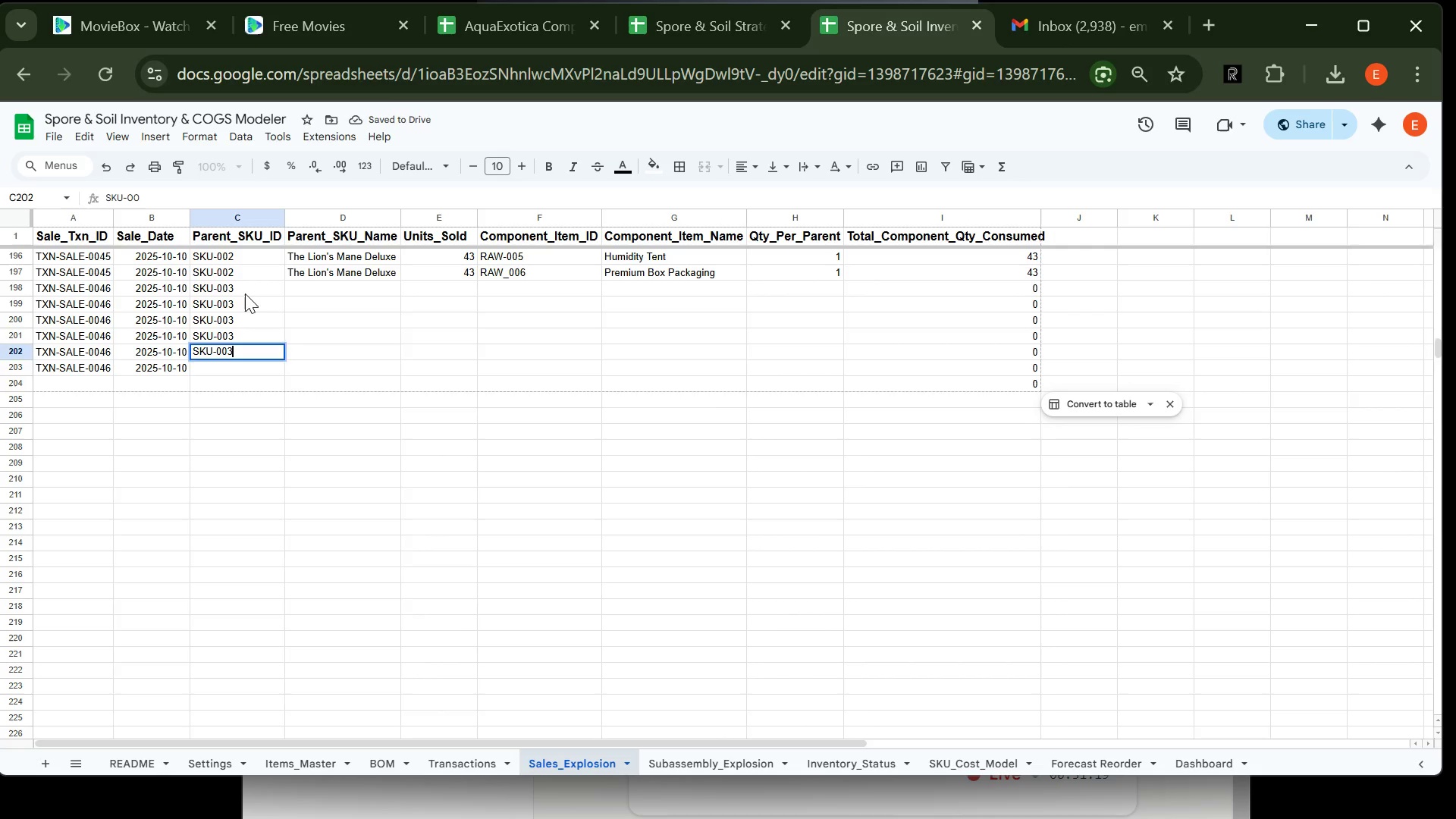 
key(Enter)
 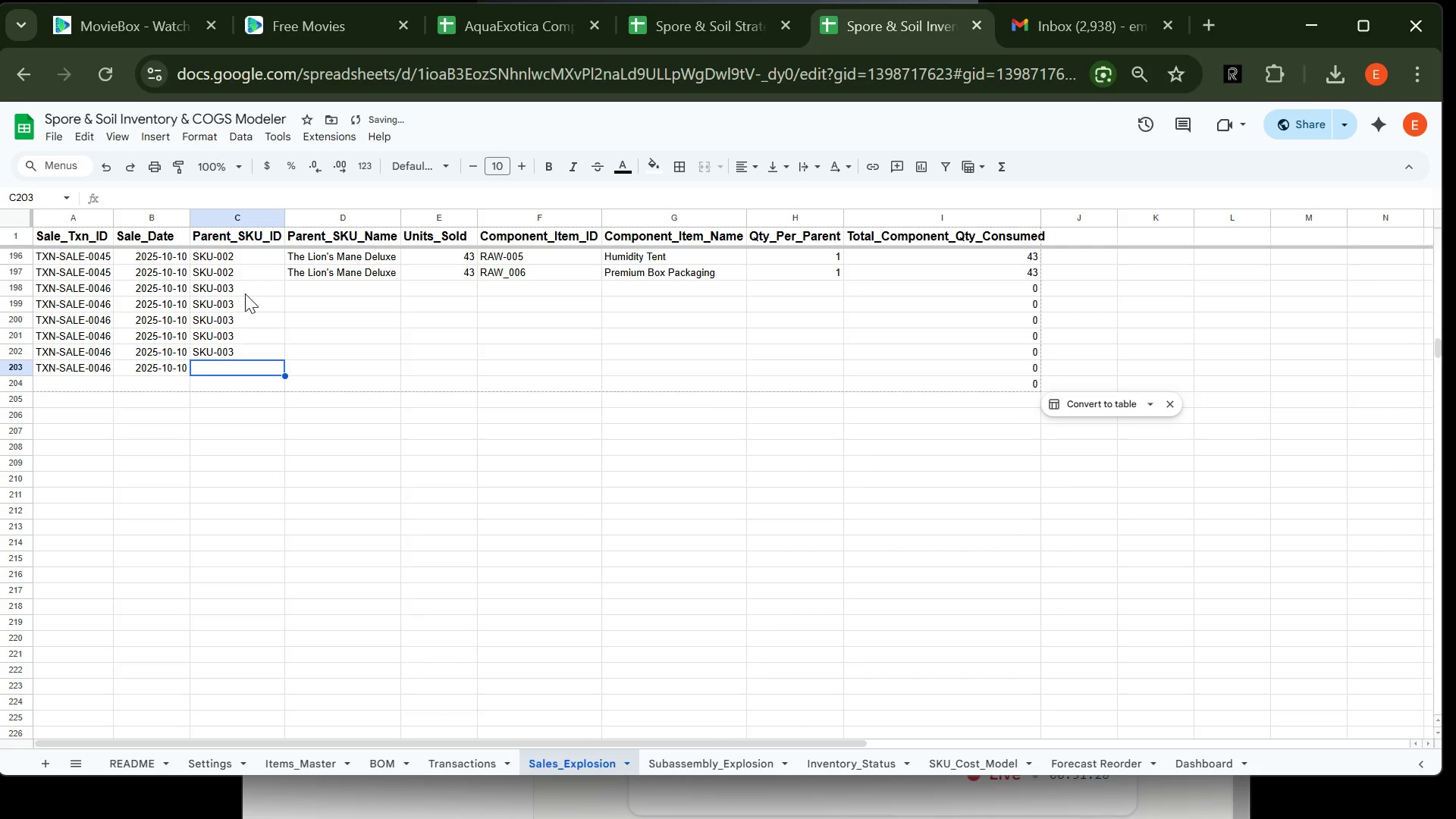 
type(SKU-003)
 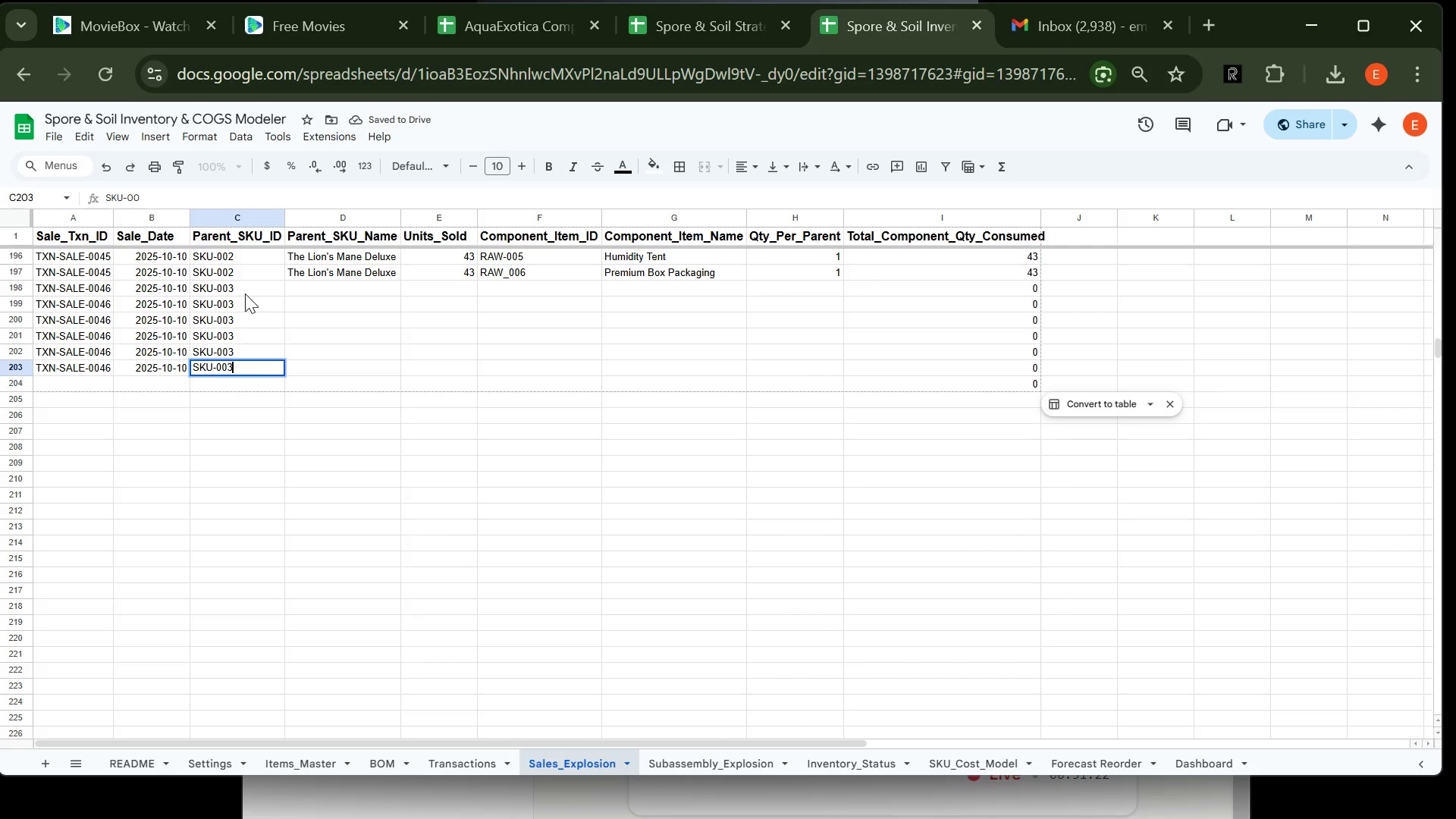 
key(Enter)
 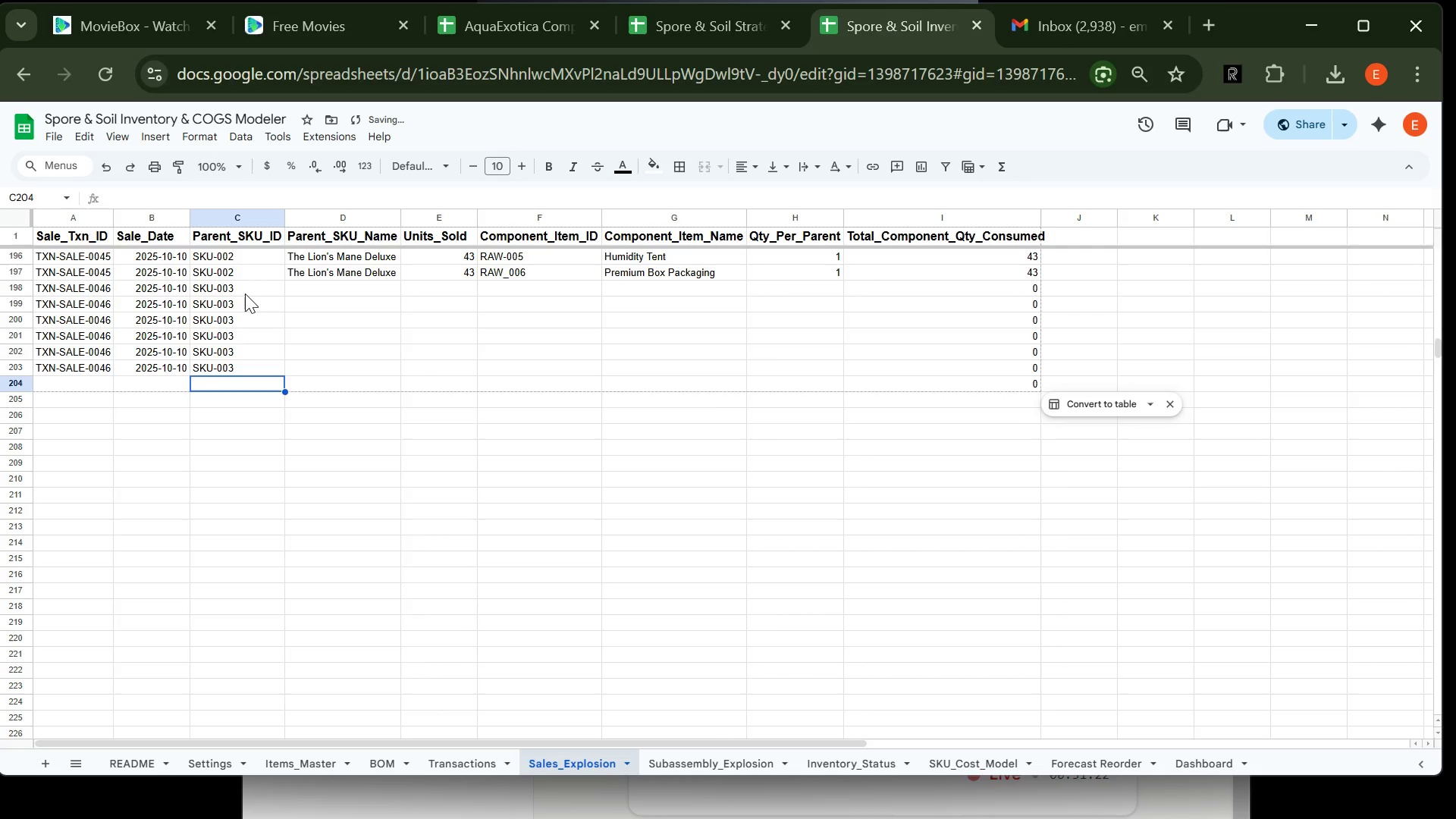 
key(Shift+ShiftLeft)
 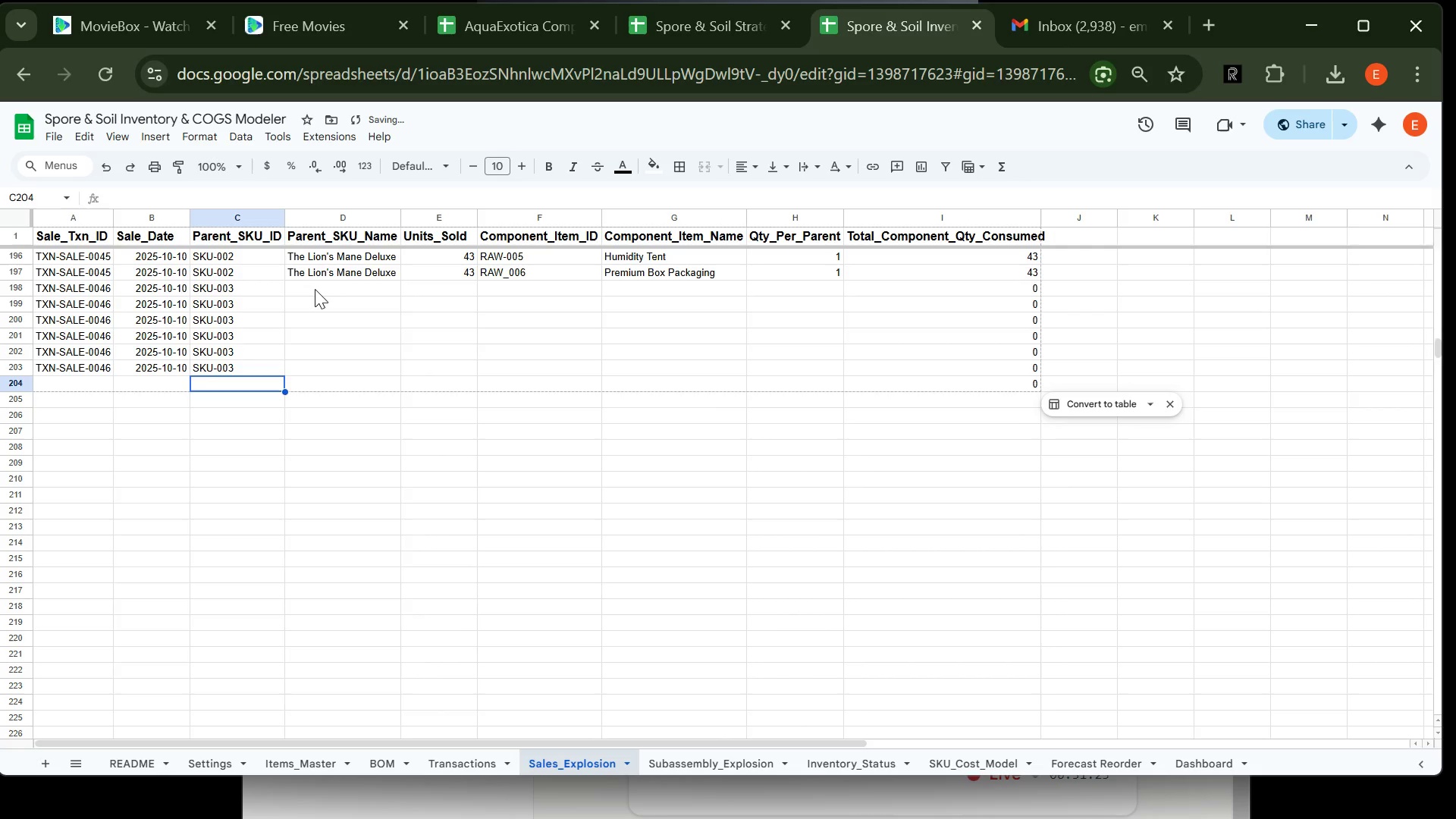 
left_click([315, 284])
 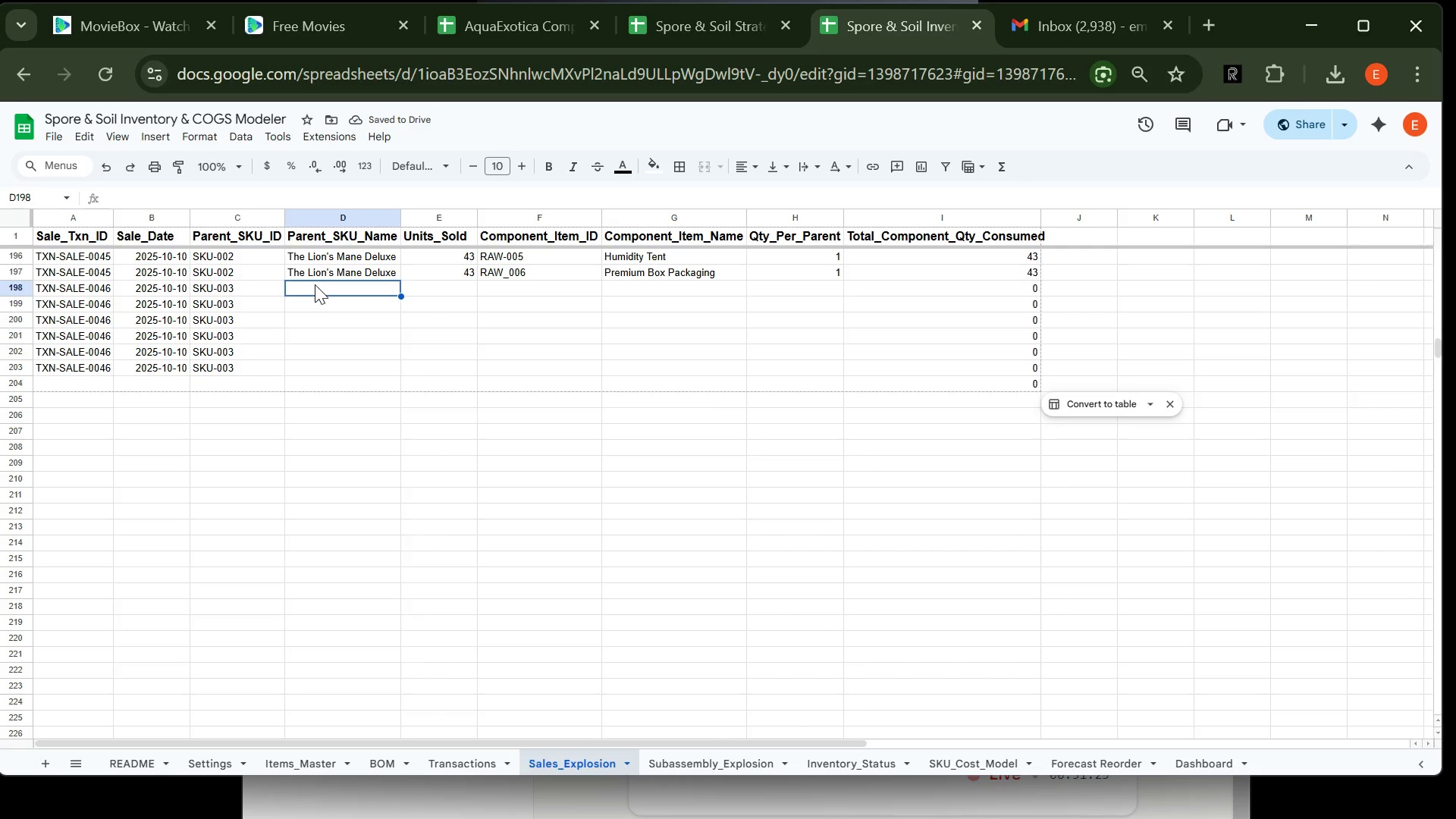 
type(Pro)
key(Tab)
type(24)
key(Tab)
type(RAW-001)
key(Tab)
type(SU)
key(Tab)
type(5)
 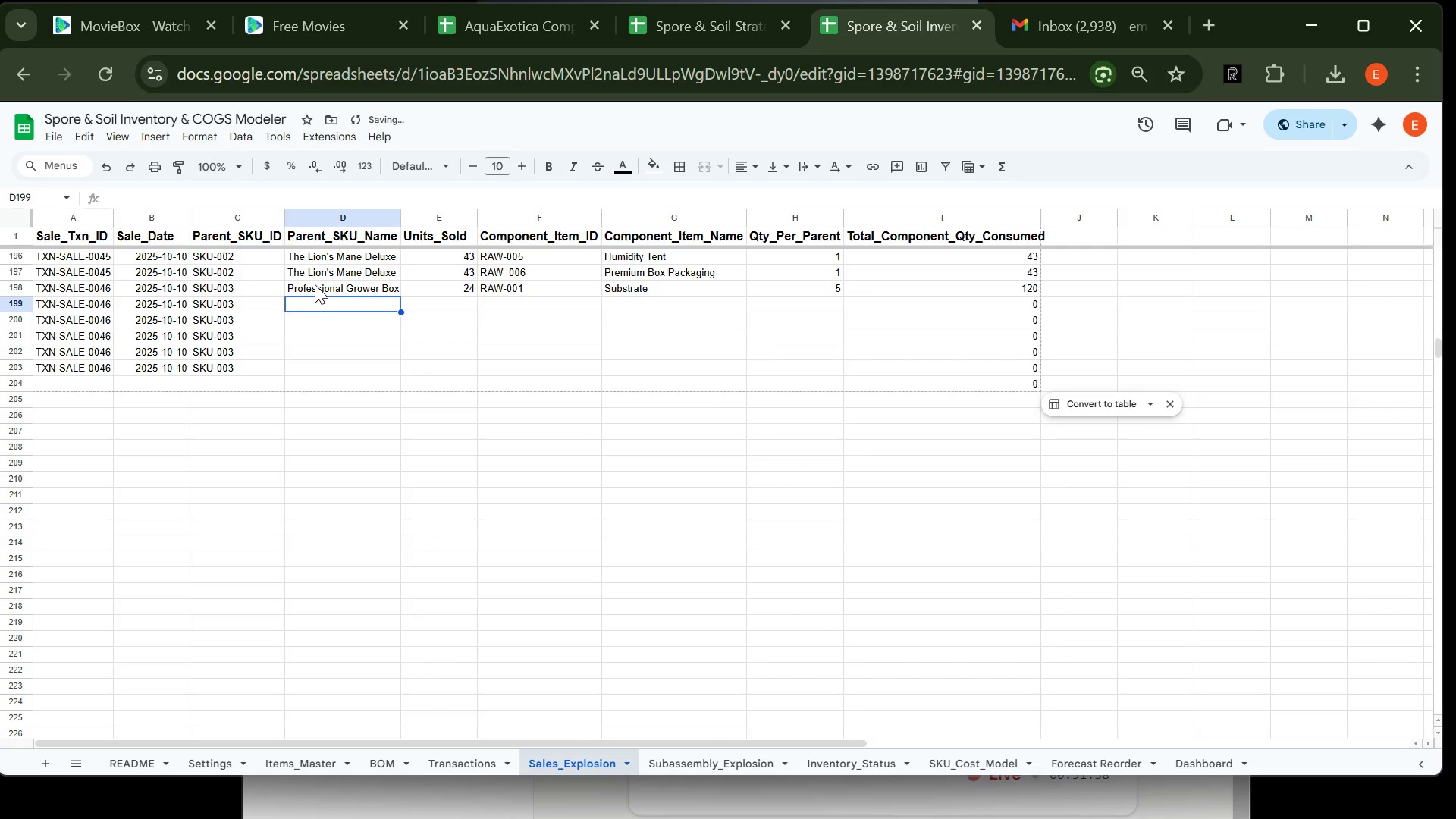 
 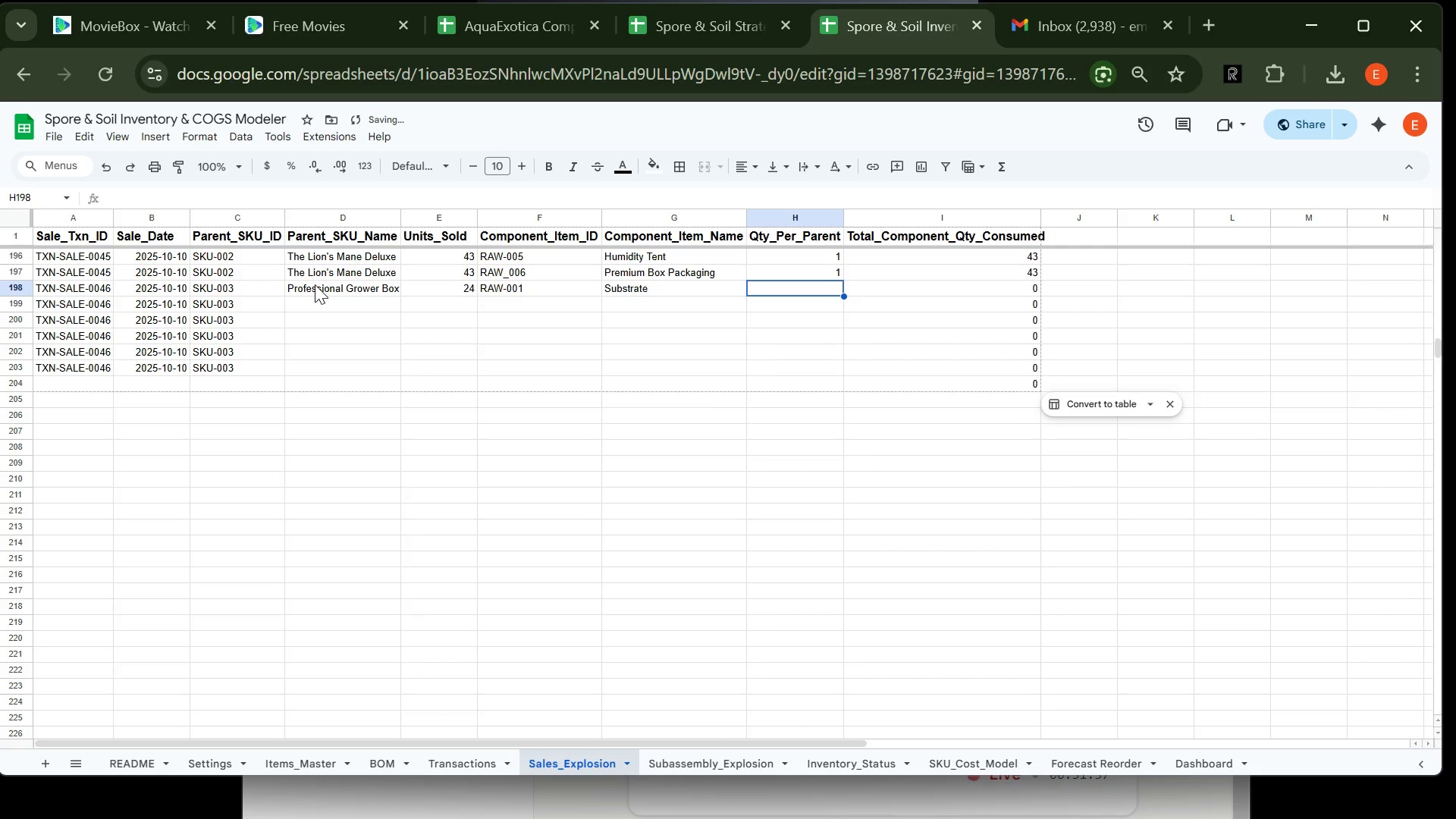 
key(Enter)
 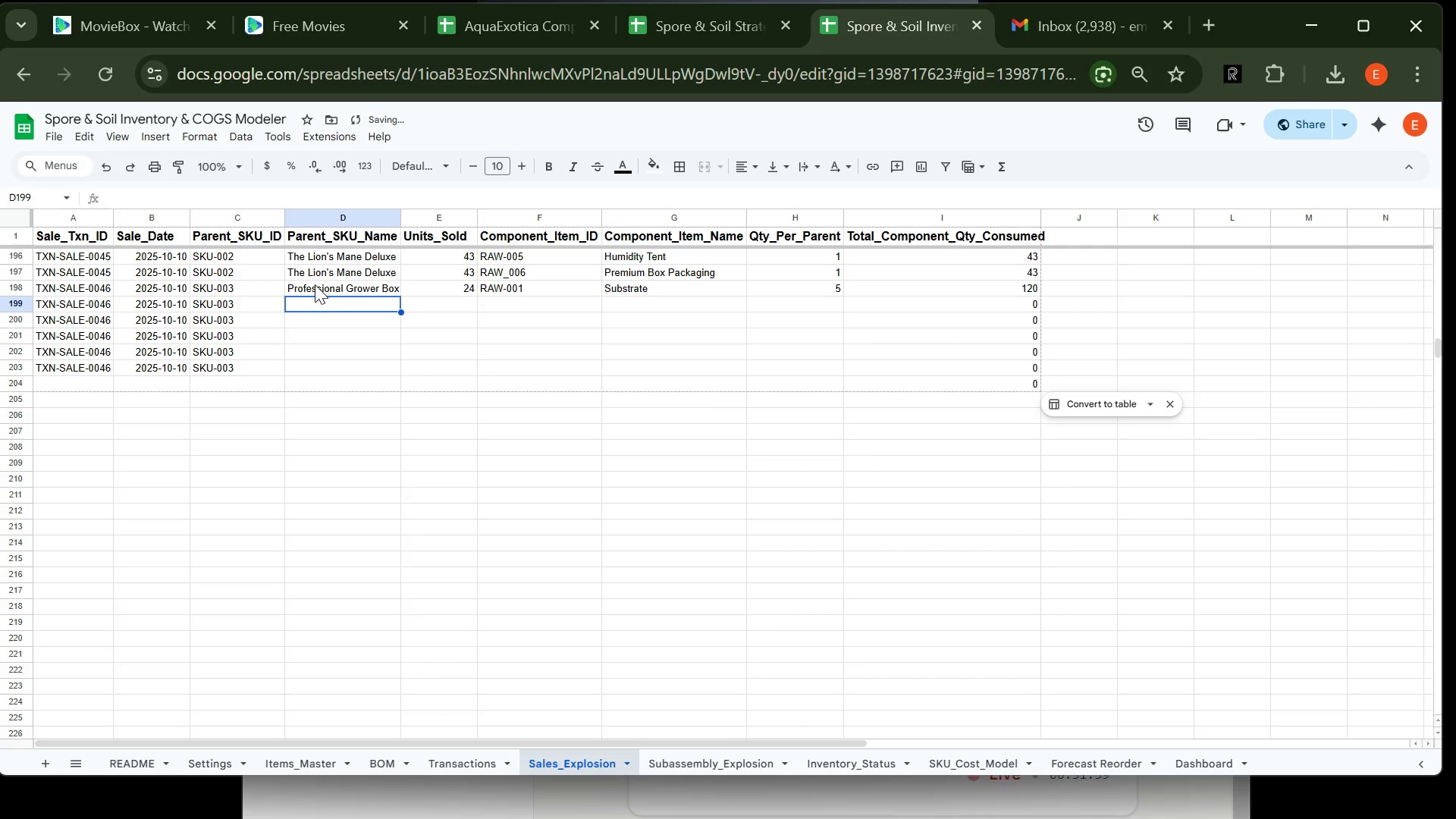 
type(Prof)
key(Tab)
type(24)
key(Tab)
type(RAW-002)
key(Tab)
type(SHi)
key(Tab)
key(Tab)
 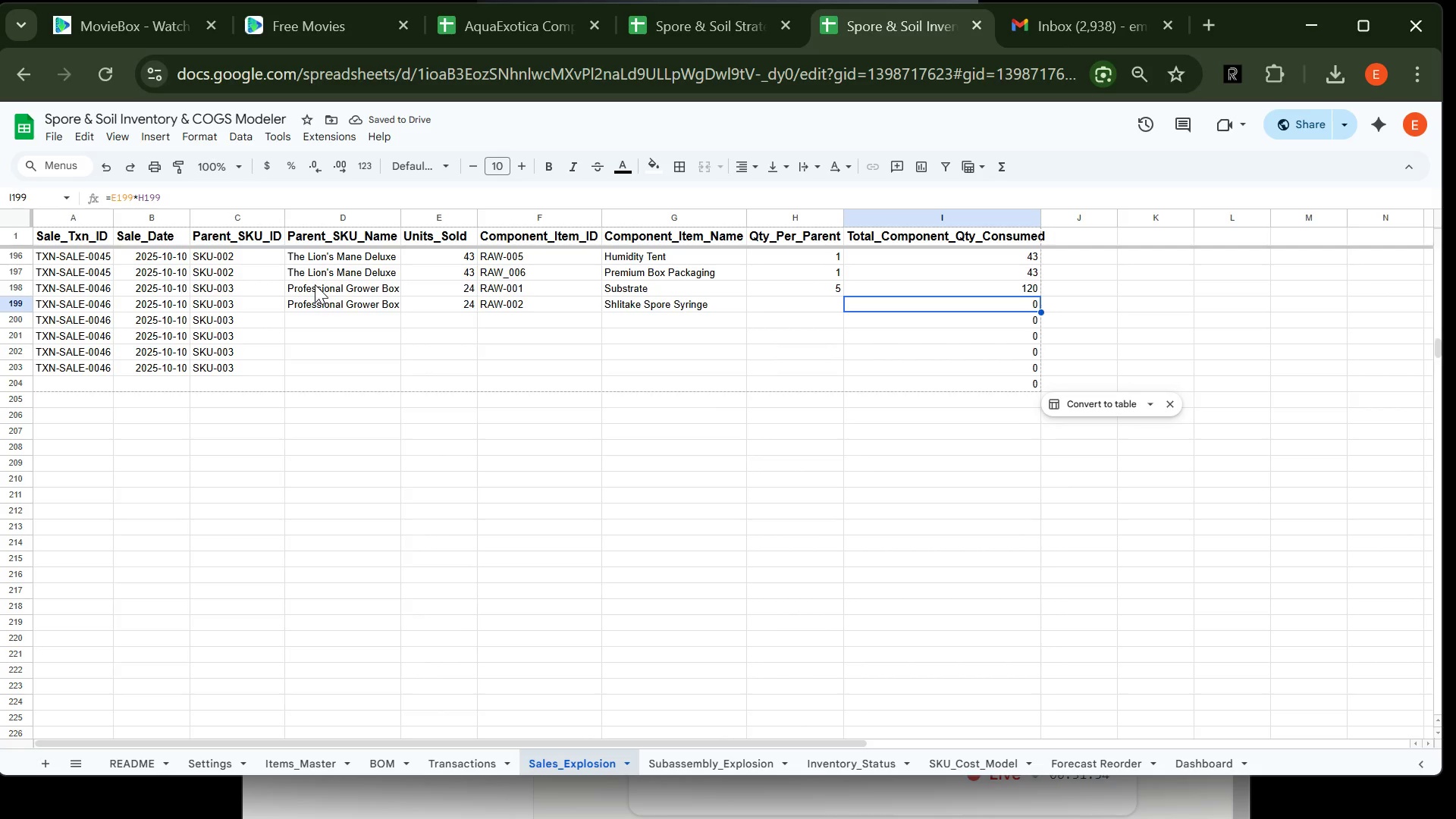 
key(ArrowLeft)
 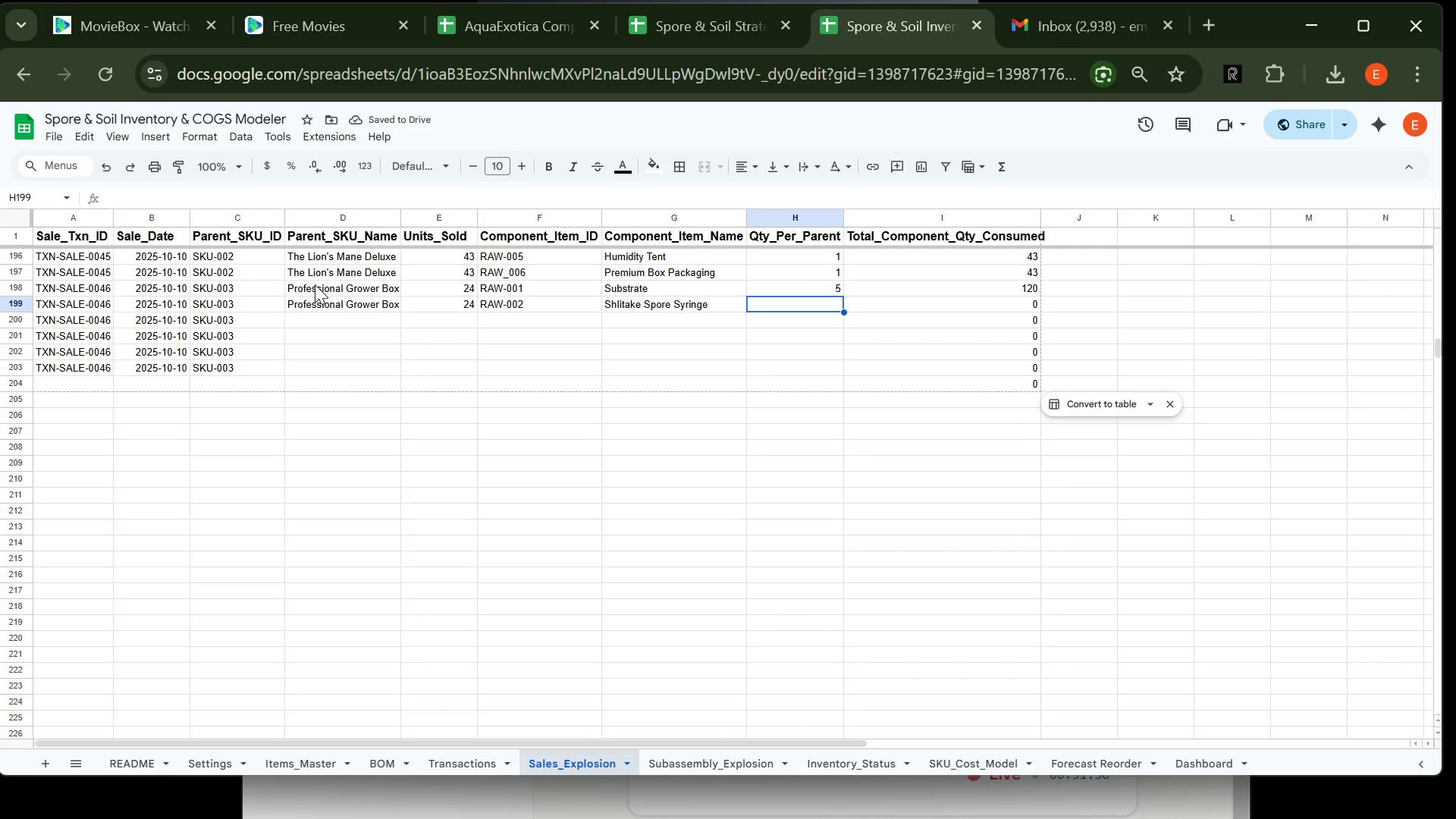 
key(1)
 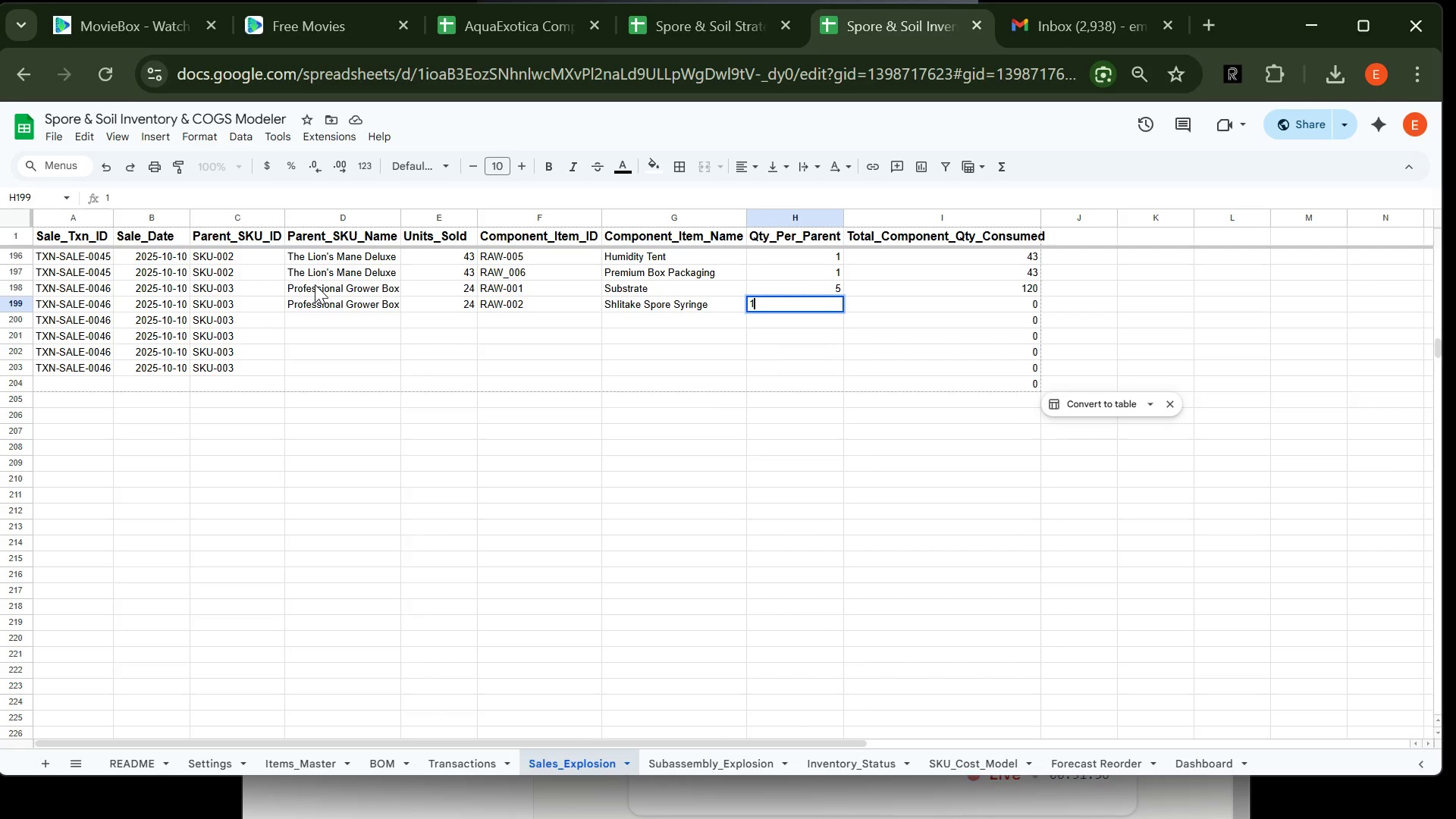 
key(Enter)
 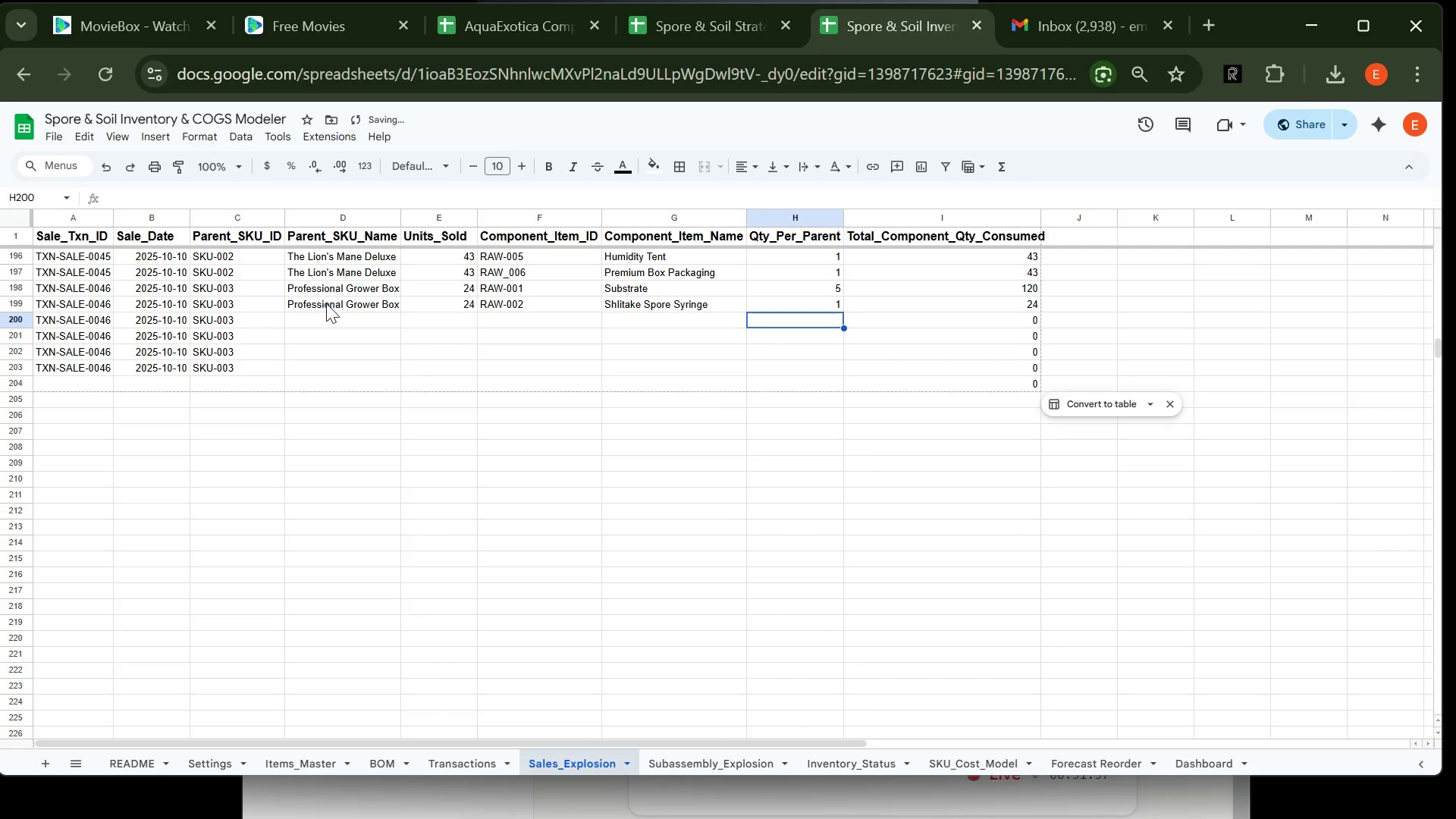 
left_click([331, 318])
 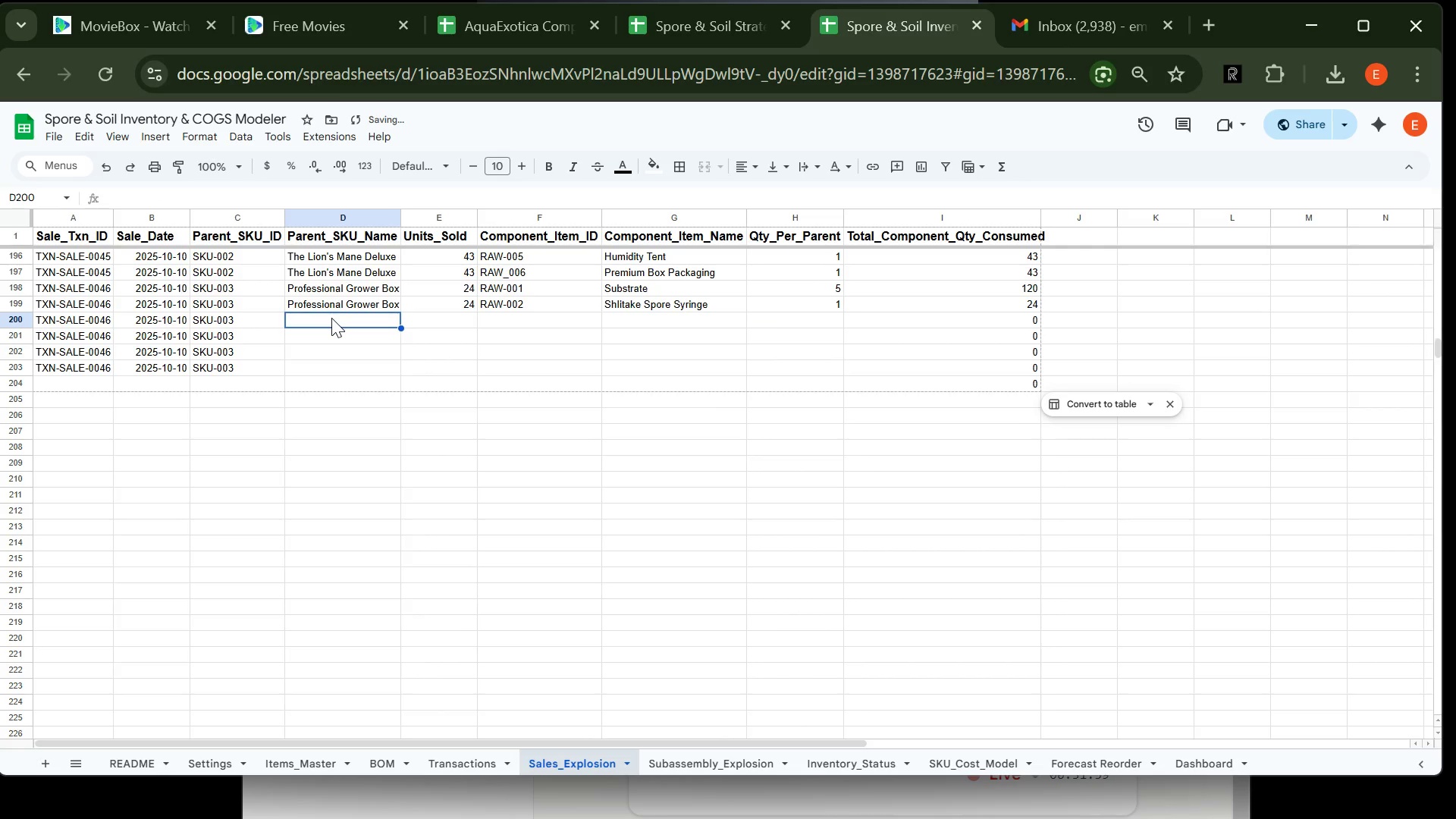 
type(Pro)
key(Tab)
type(24)
key(Tab)
type(RAW-003)
key(Tab)
type(Lio)
key(Tab)
type(1)
 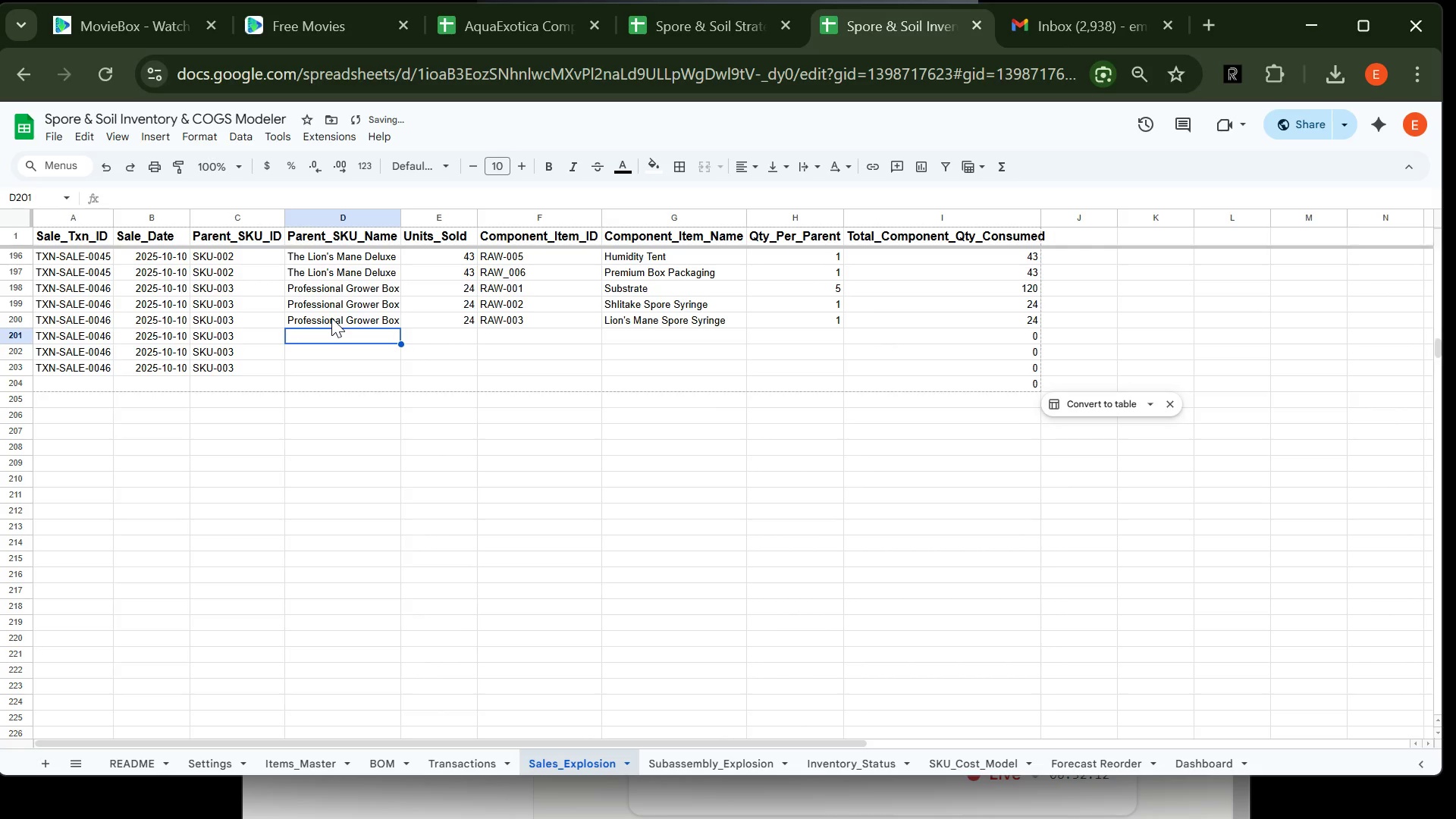 
 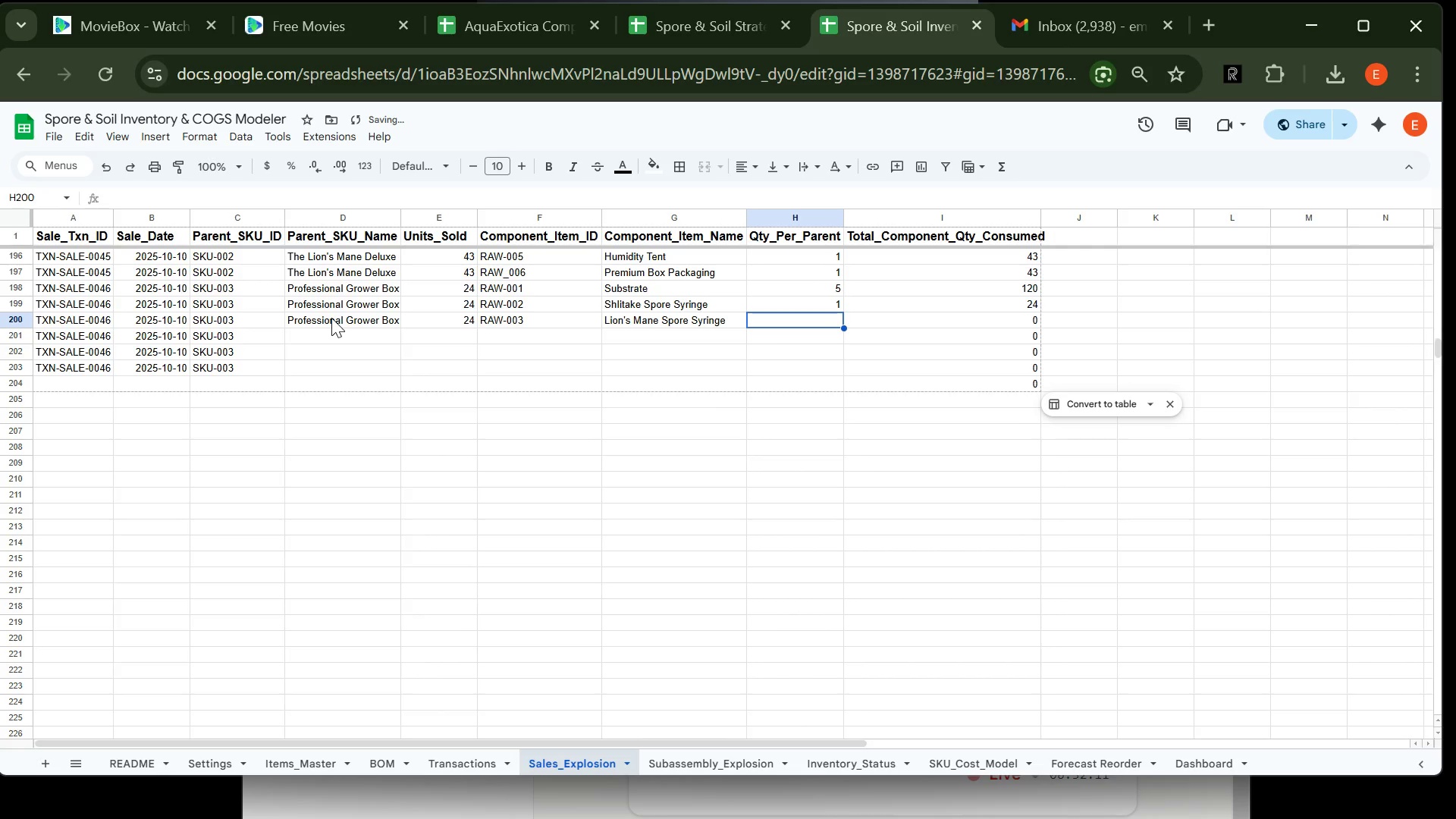 
key(Enter)
 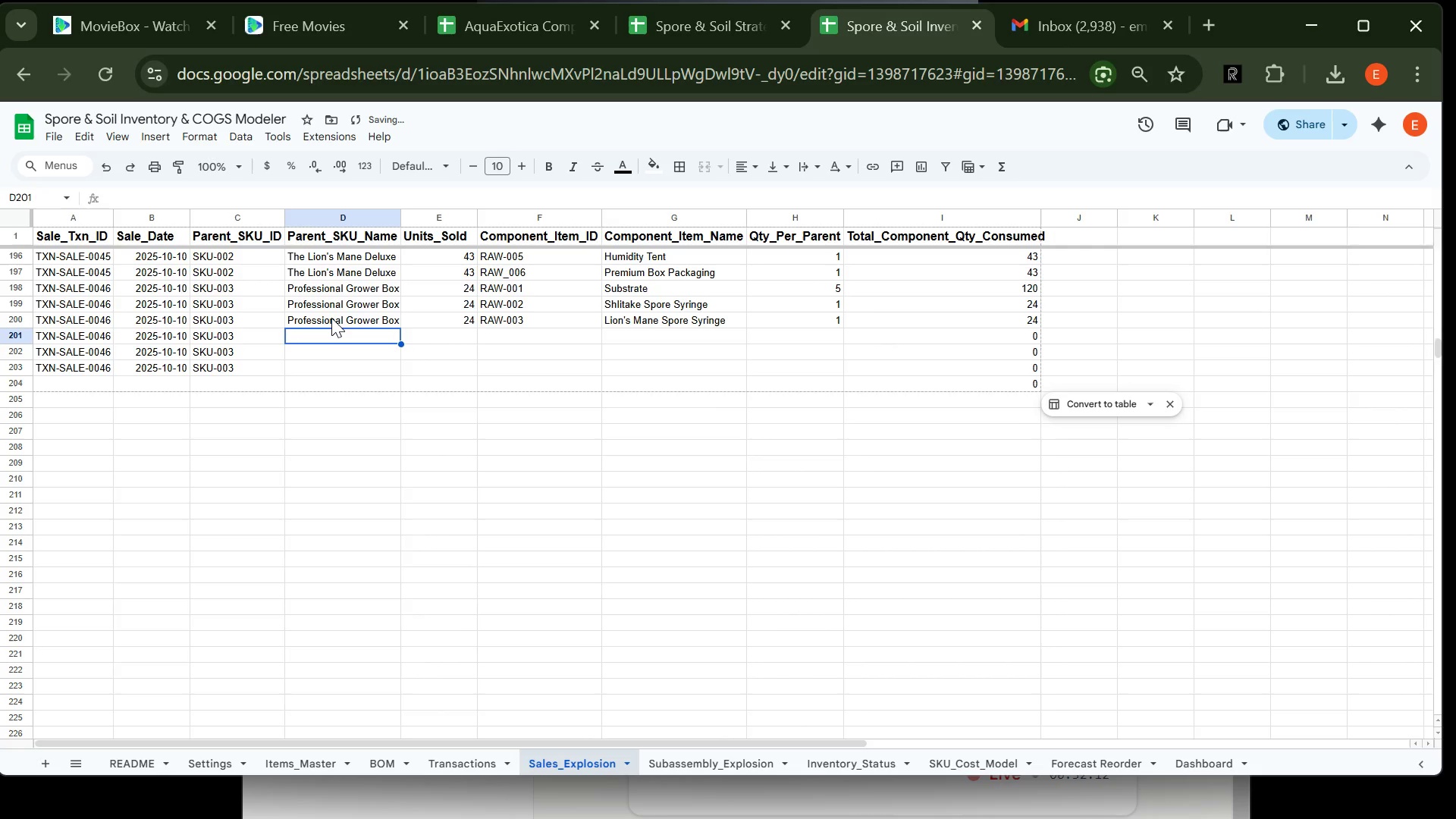 
type(Pro)
key(Tab)
type(24)
key(Tab)
type(RAW-004)
key(Tab)
type(Hea)
key(Tab)
type(2)
 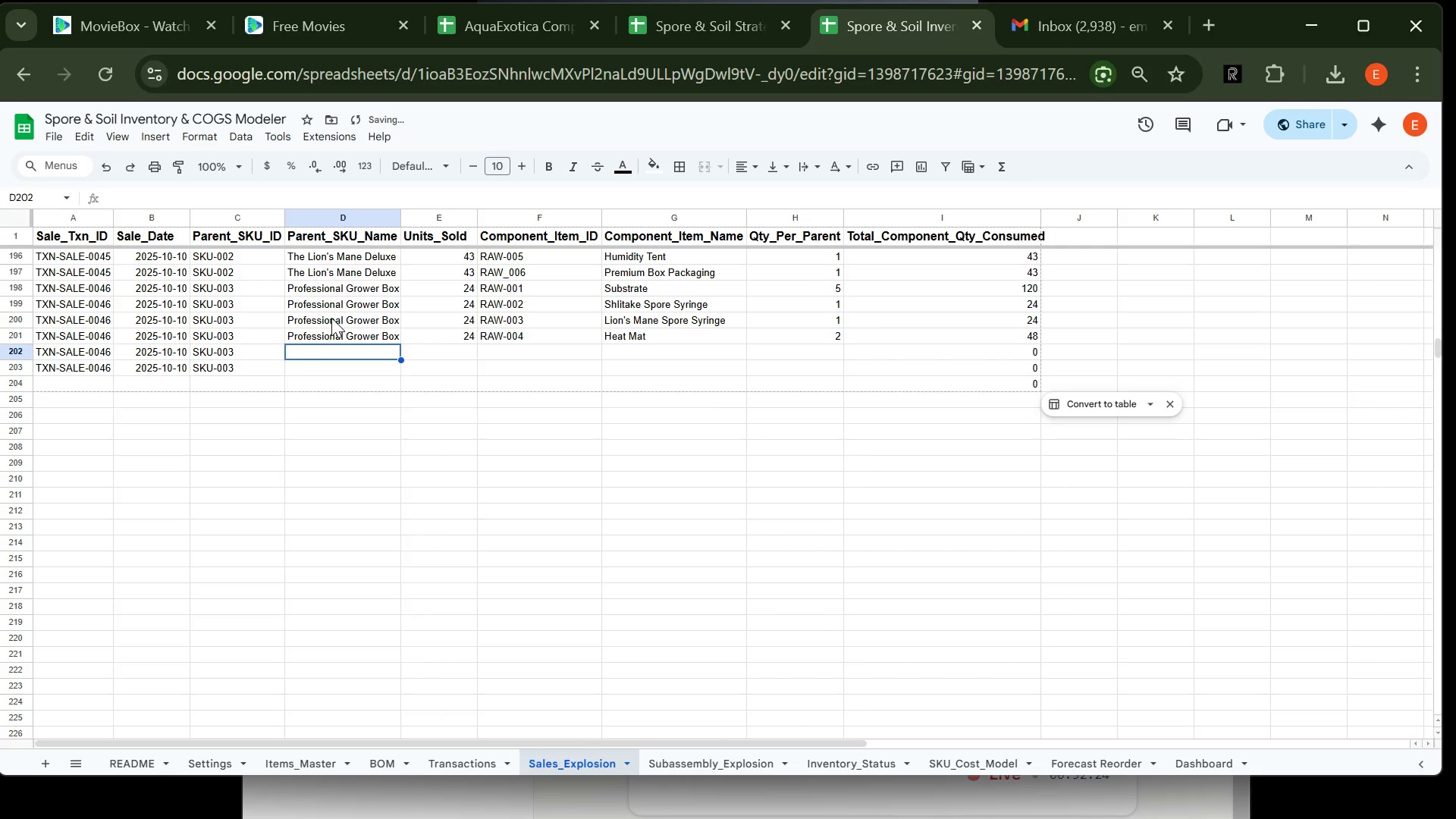 
 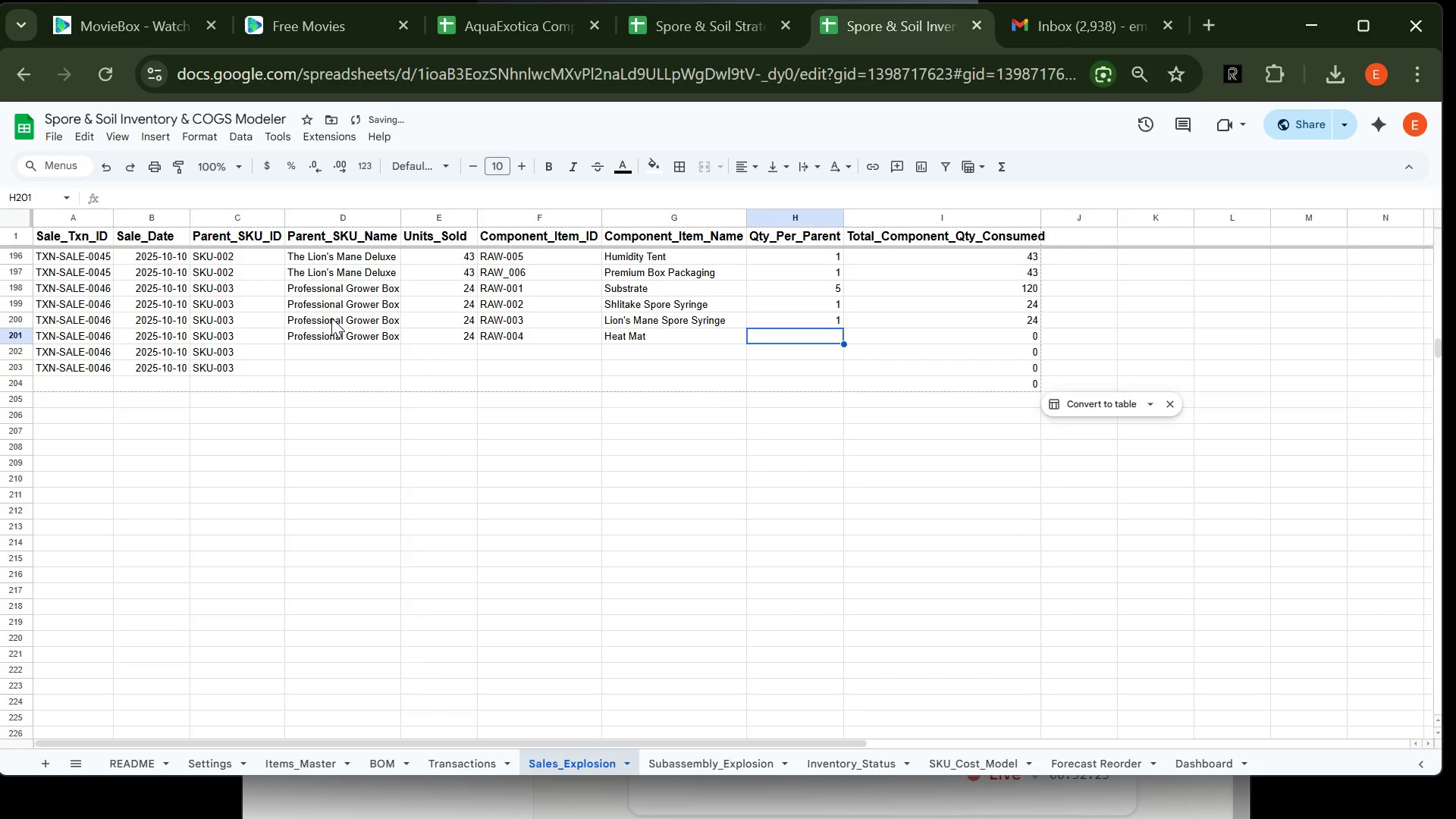 
key(Enter)
 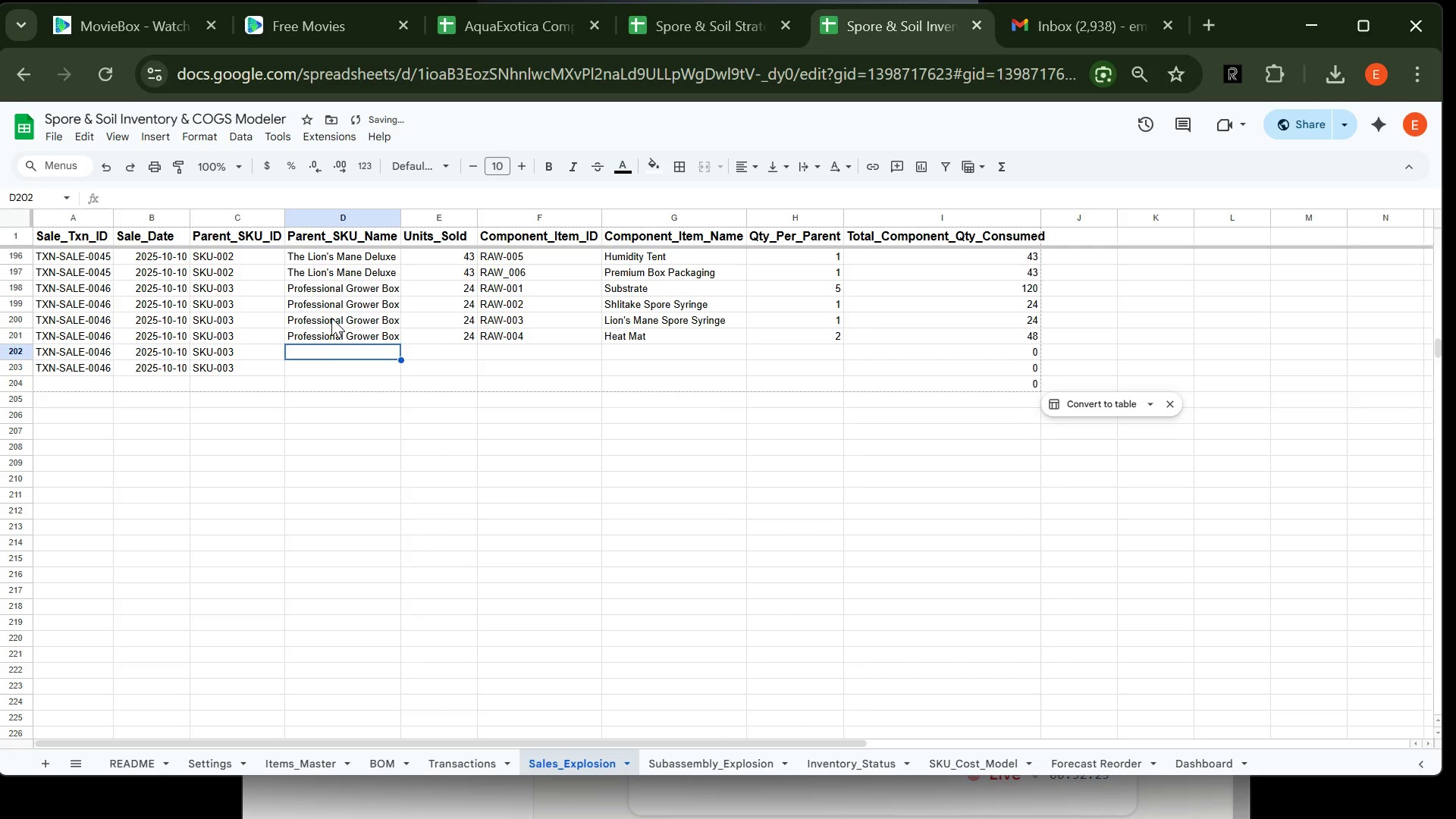 
type(Pro)
key(Tab)
type(24)
key(Tab)
type(RAW-005)
key(Tab)
type(Hum)
key(Tab)
type(2)
 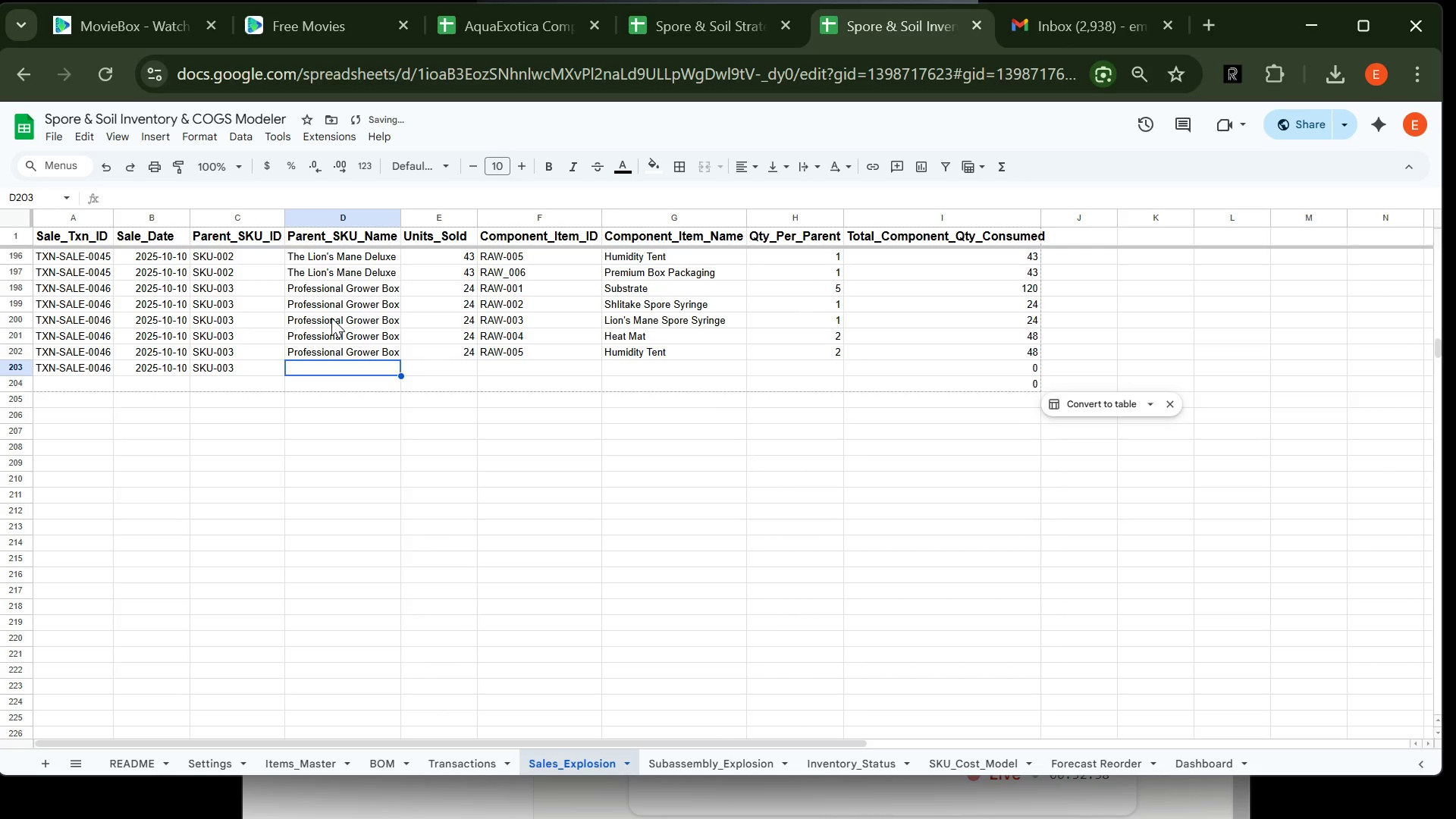 
 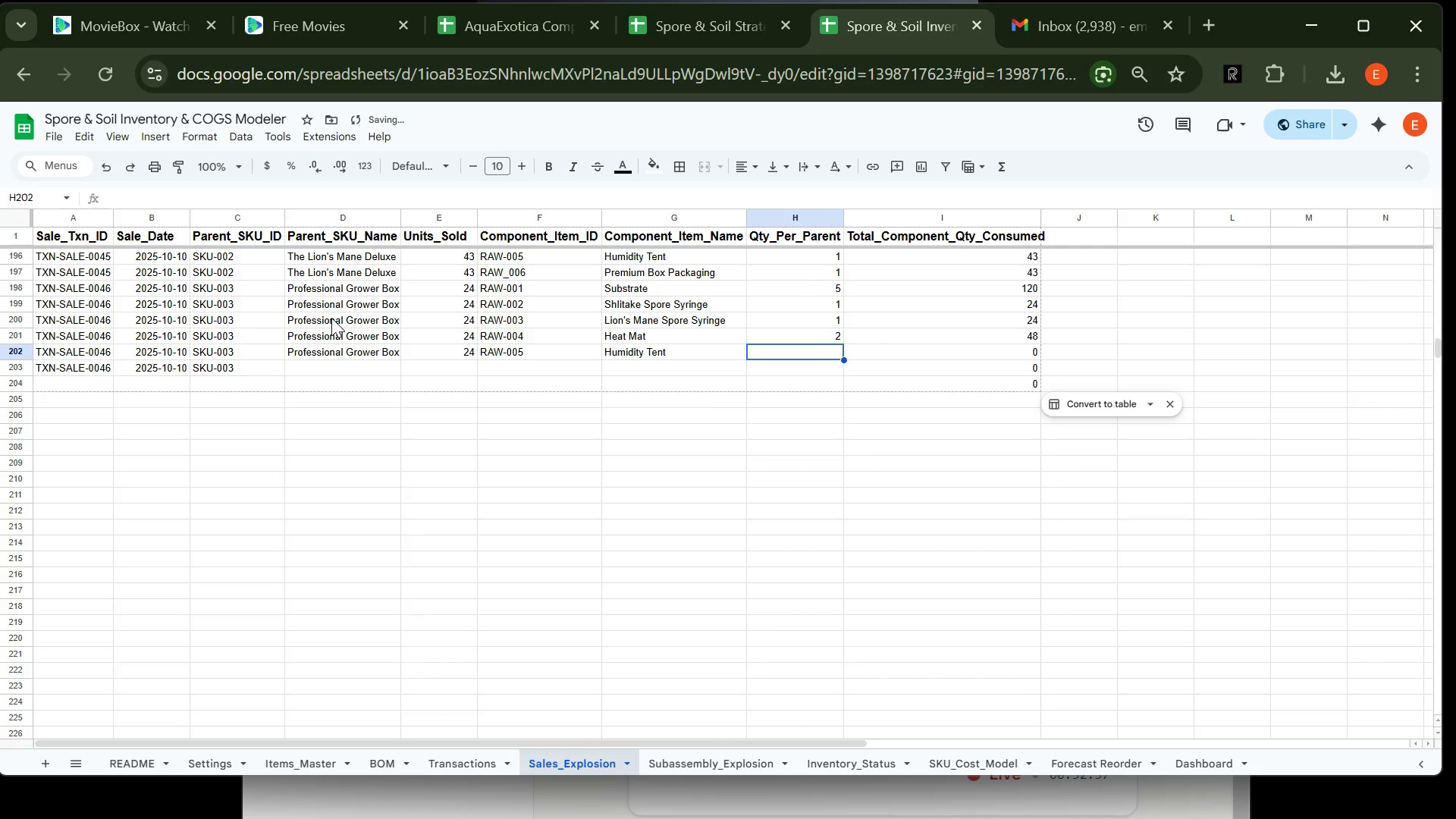 
key(Enter)
 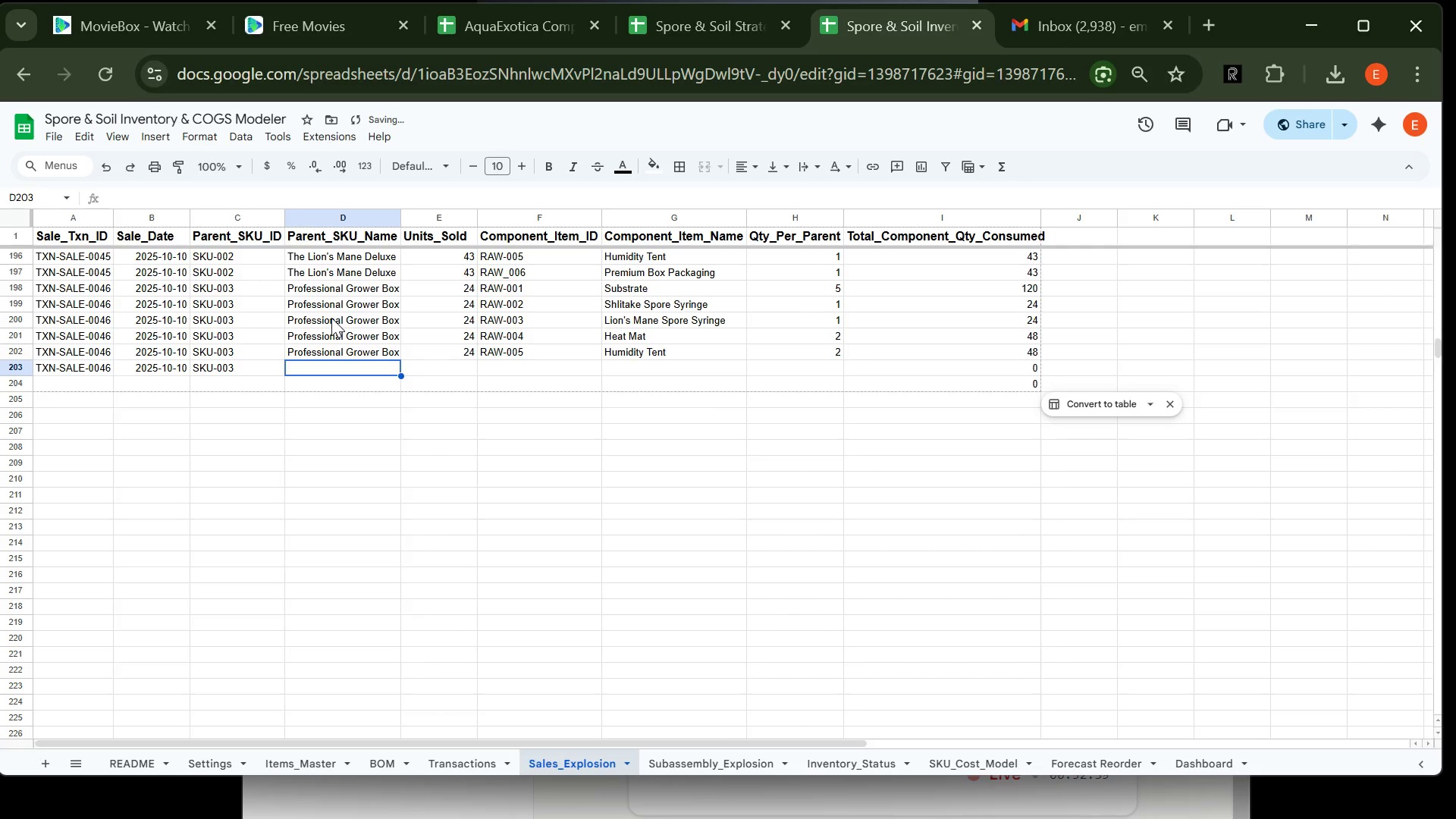 
type(Pro)
key(Tab)
type(24)
key(Tab)
type(SUb)
key(Backspace)
key(Backspace)
type(B)
key(Tab)
 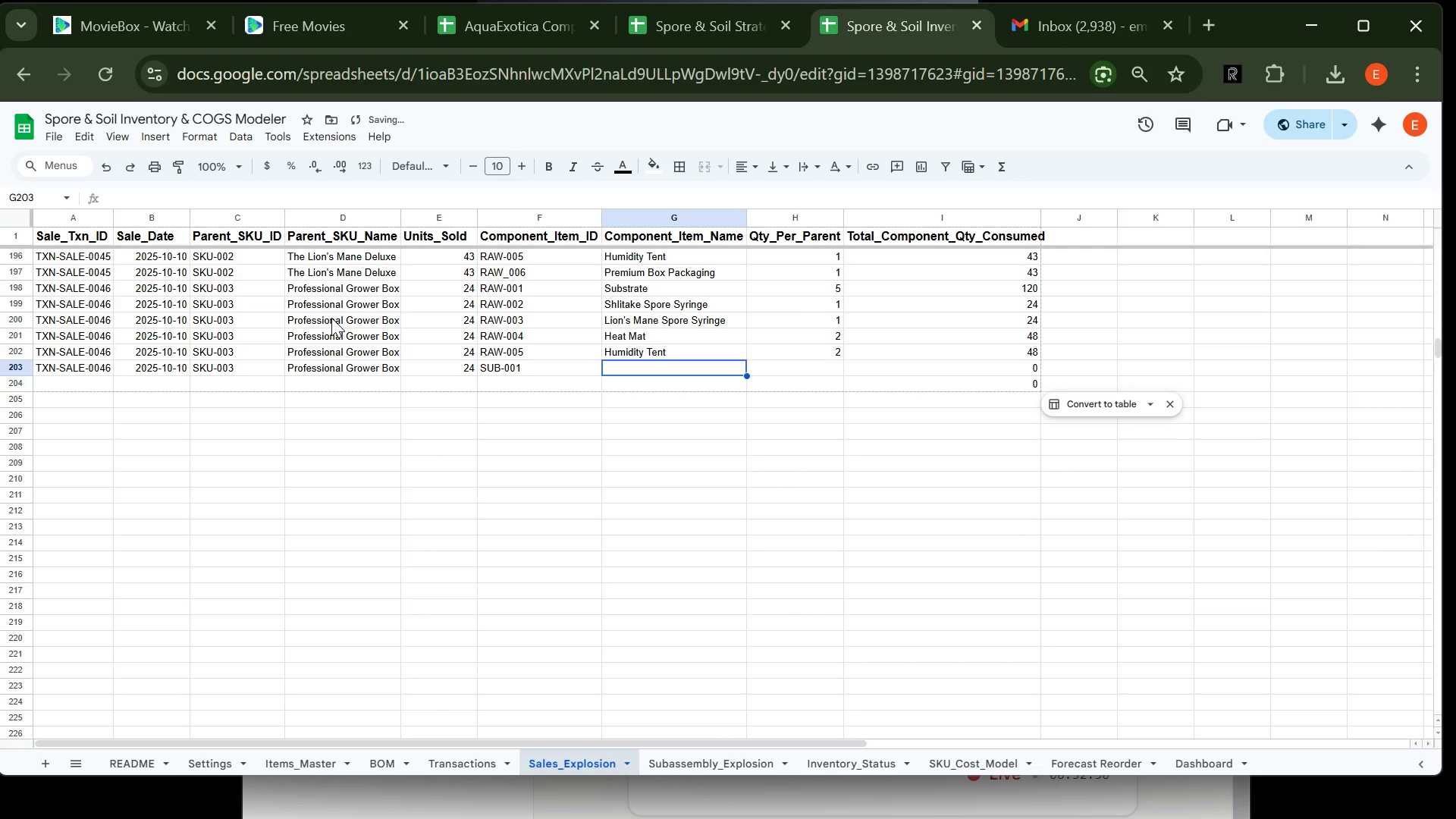 
type(Sta)
key(Tab)
type(2)
 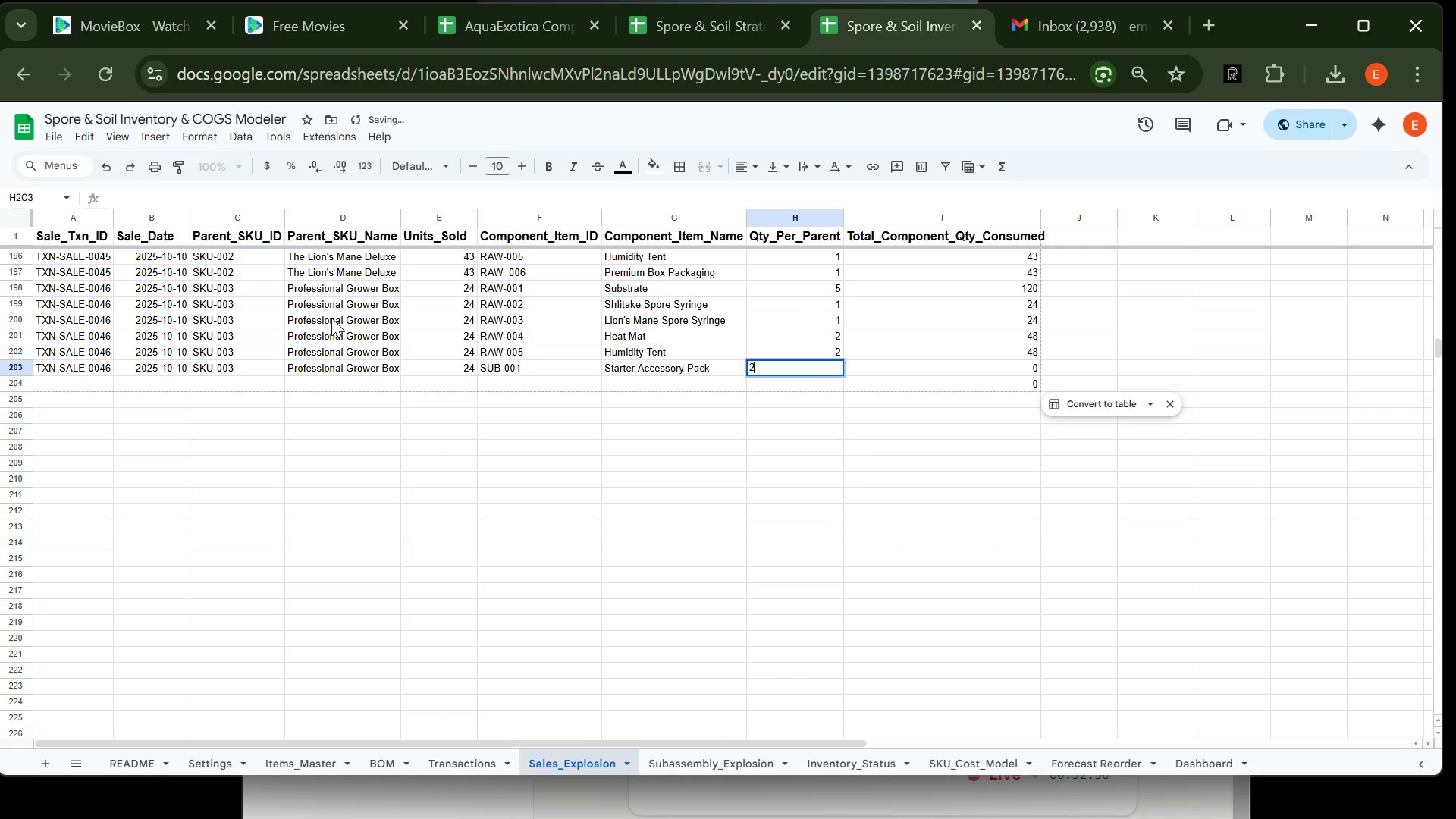 
key(Enter)
 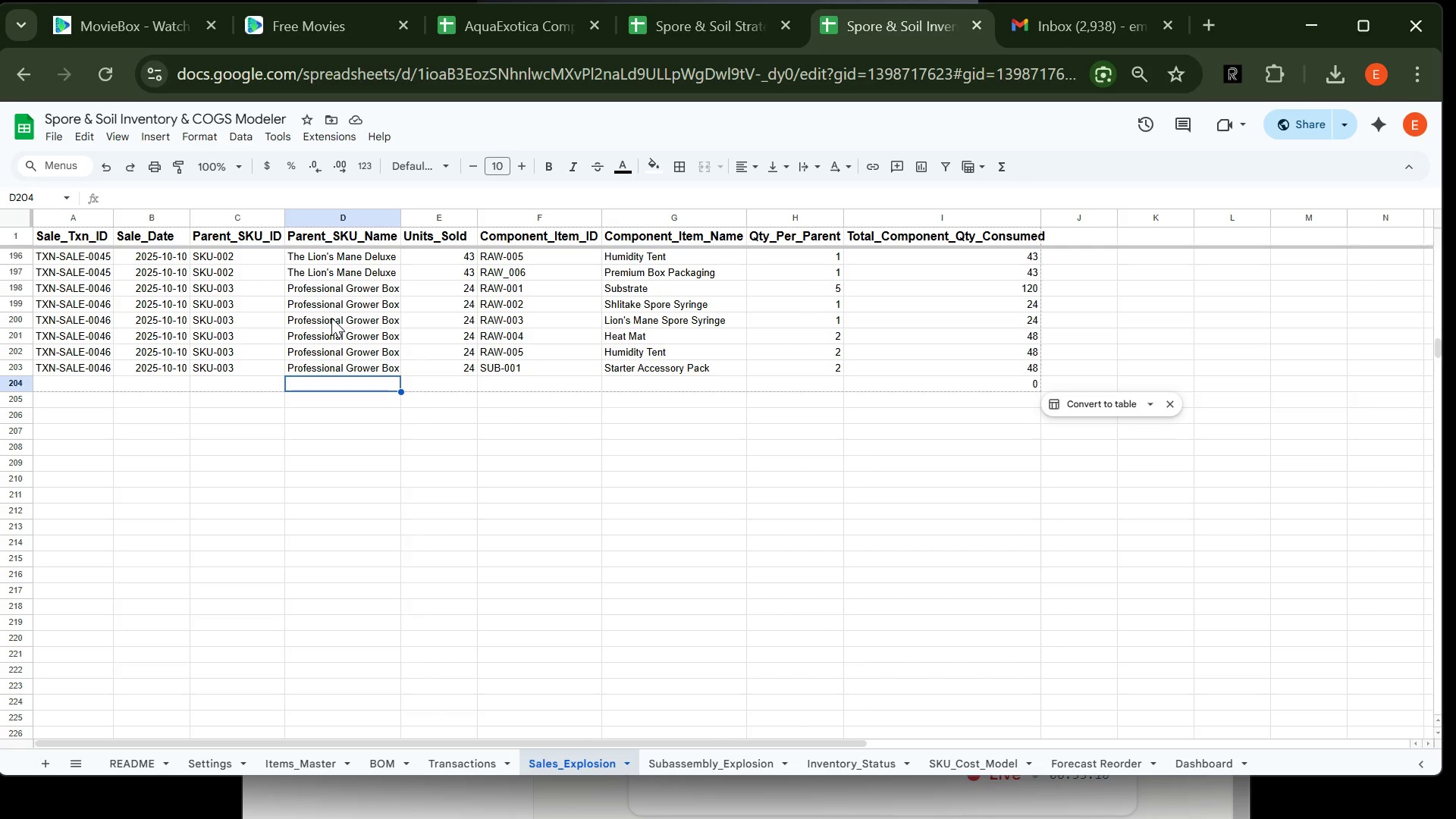 
wait(18.59)
 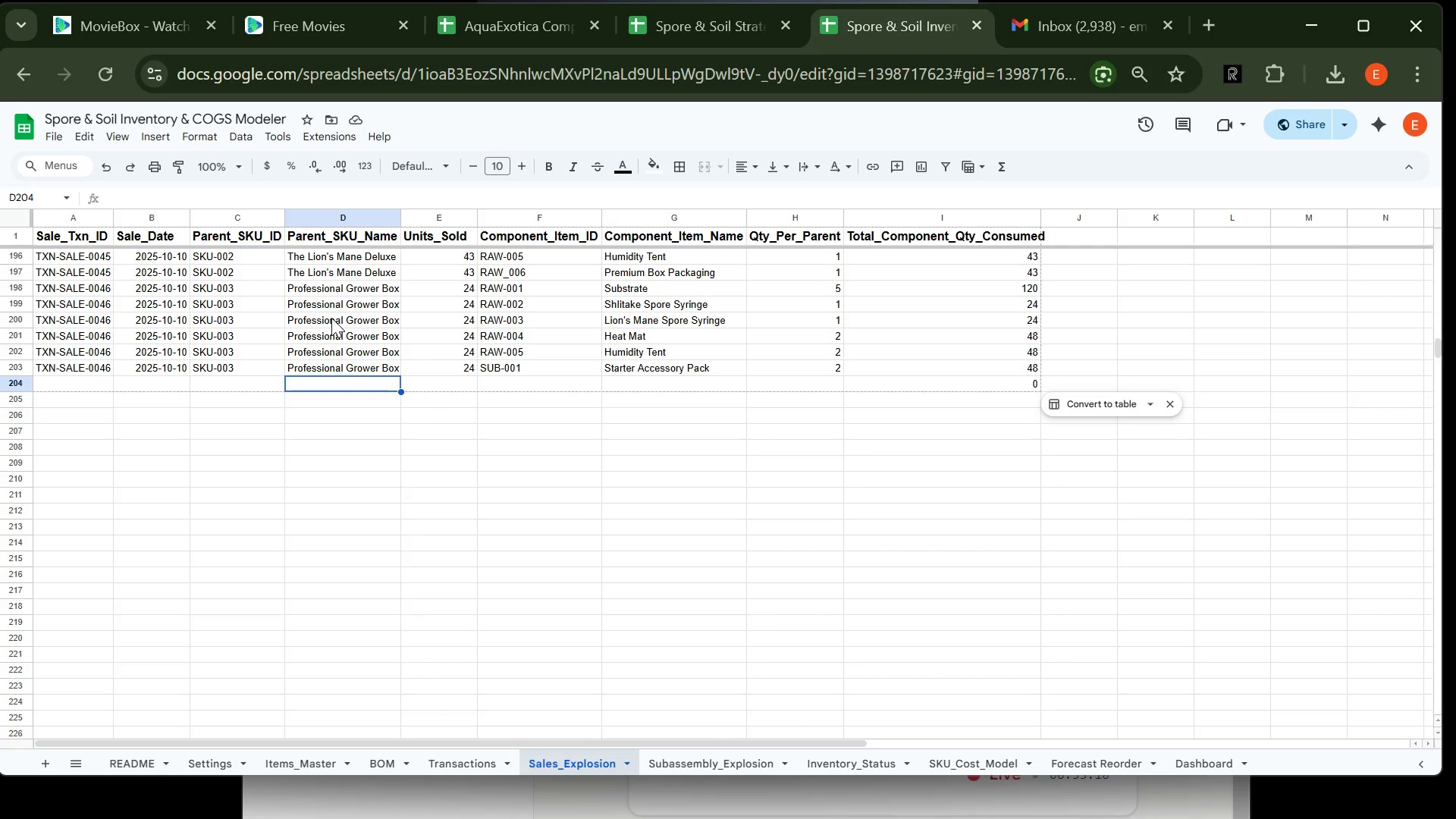 
left_click([77, 370])
 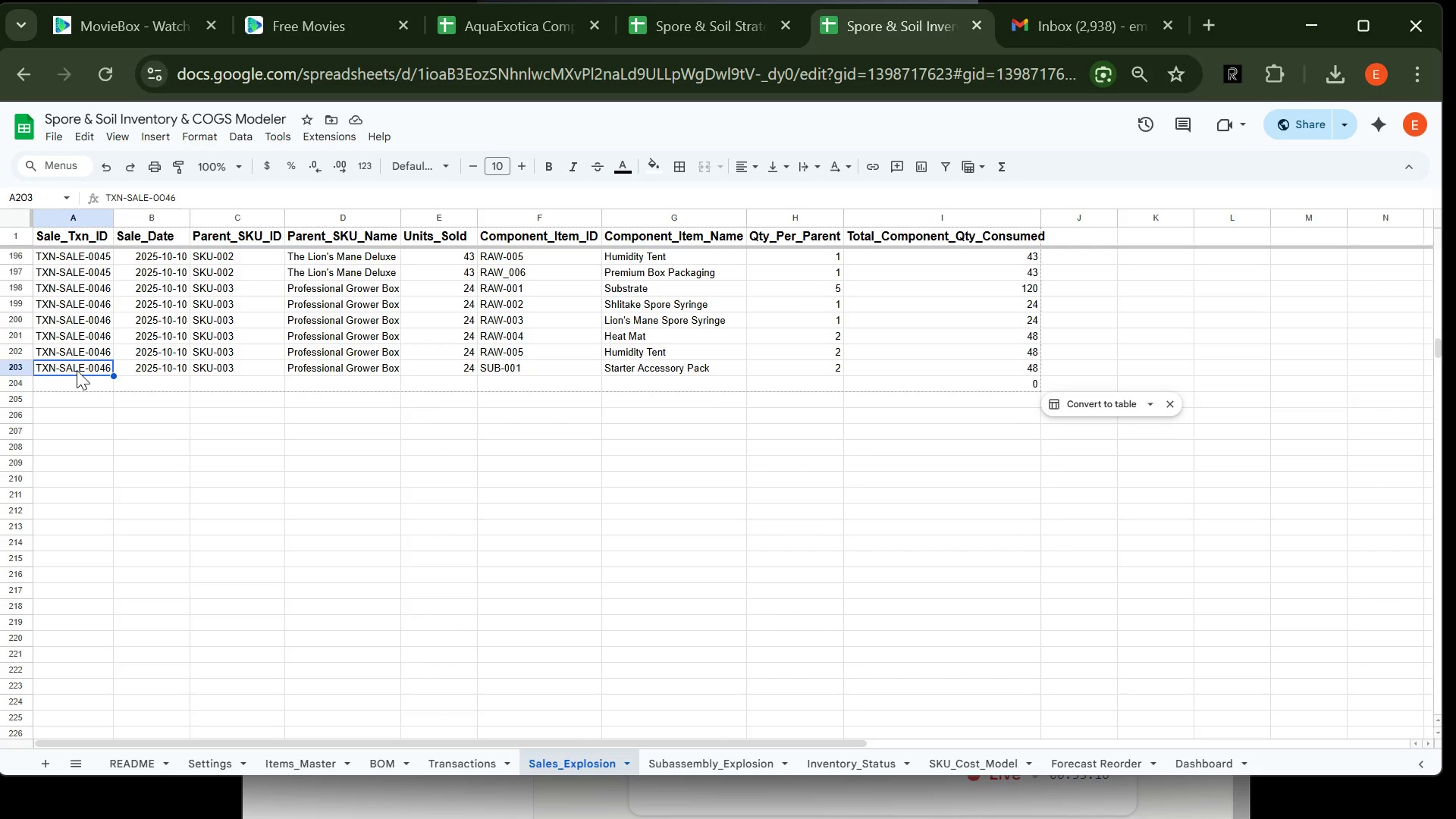 
key(Control+C)
 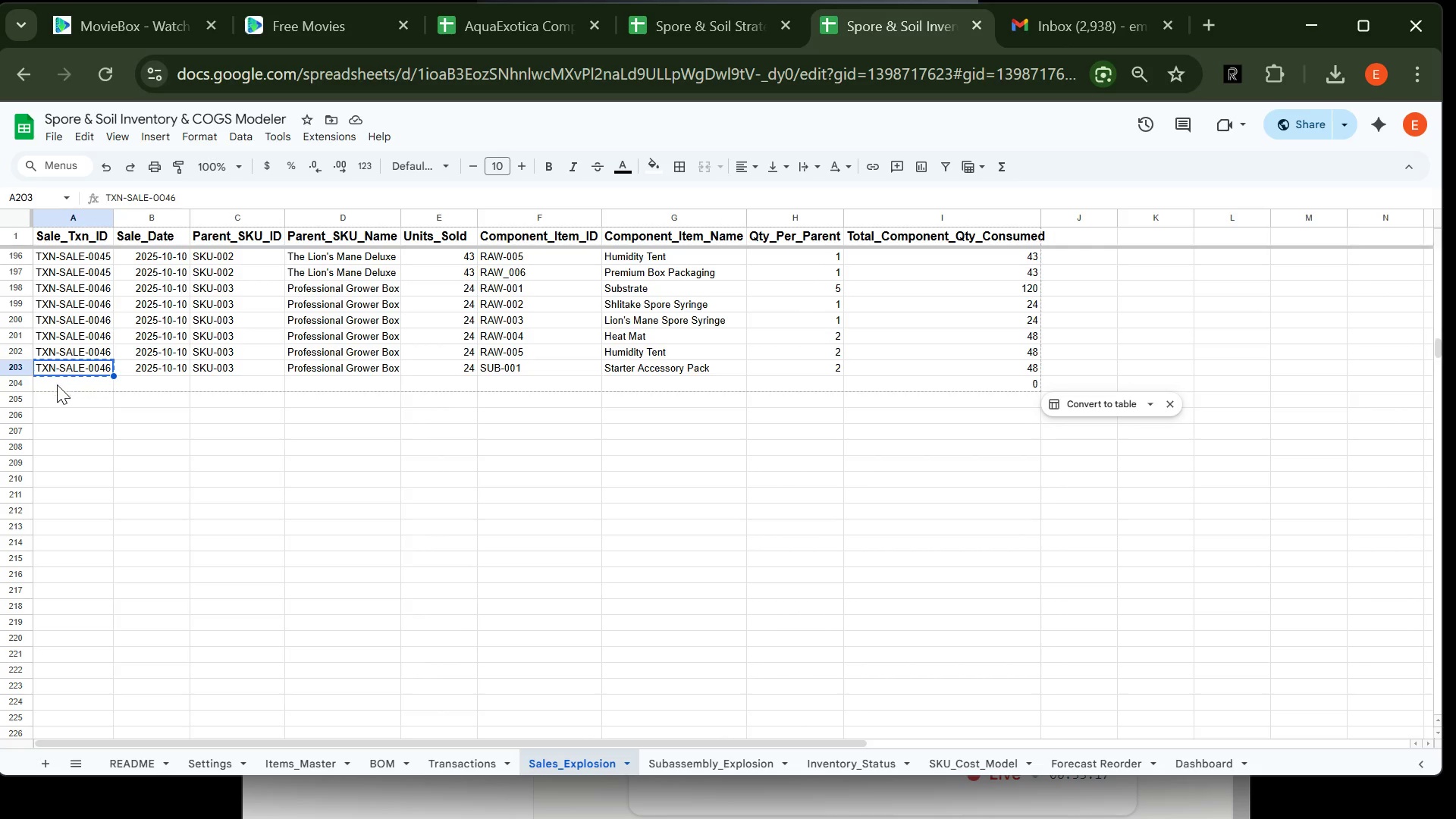 
left_click([56, 384])
 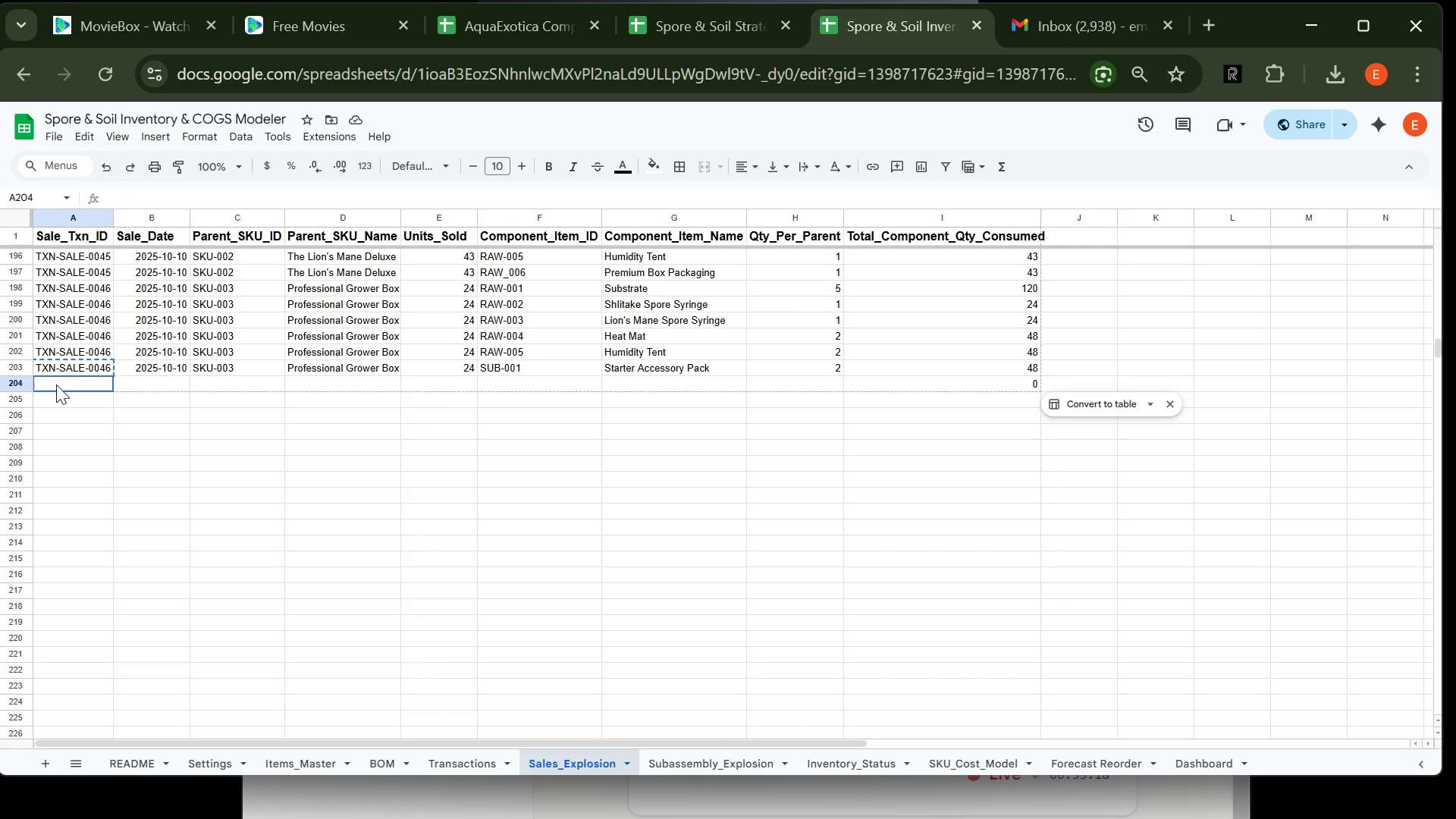 
key(Control+V)
 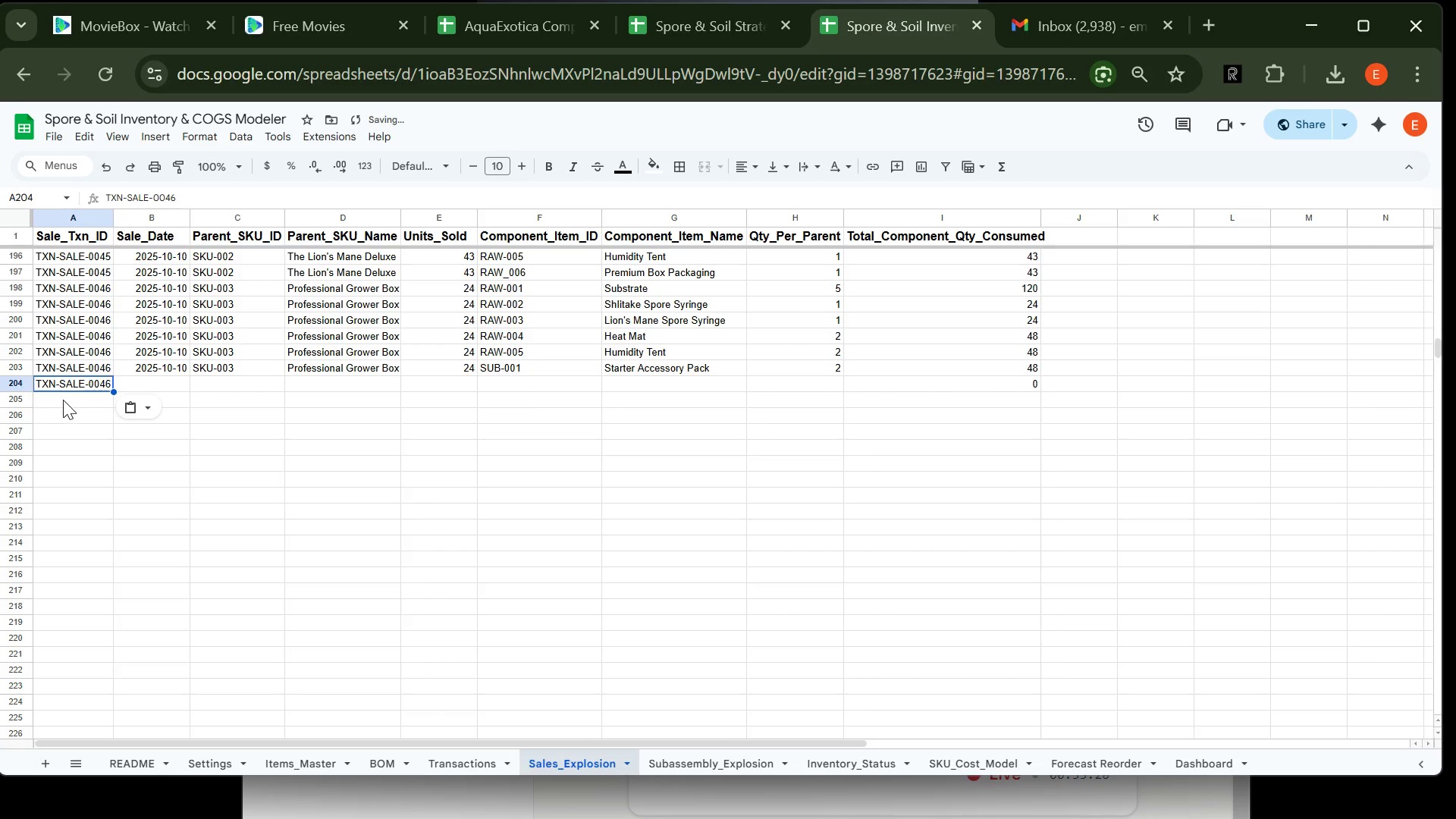 
key(Control+V)
 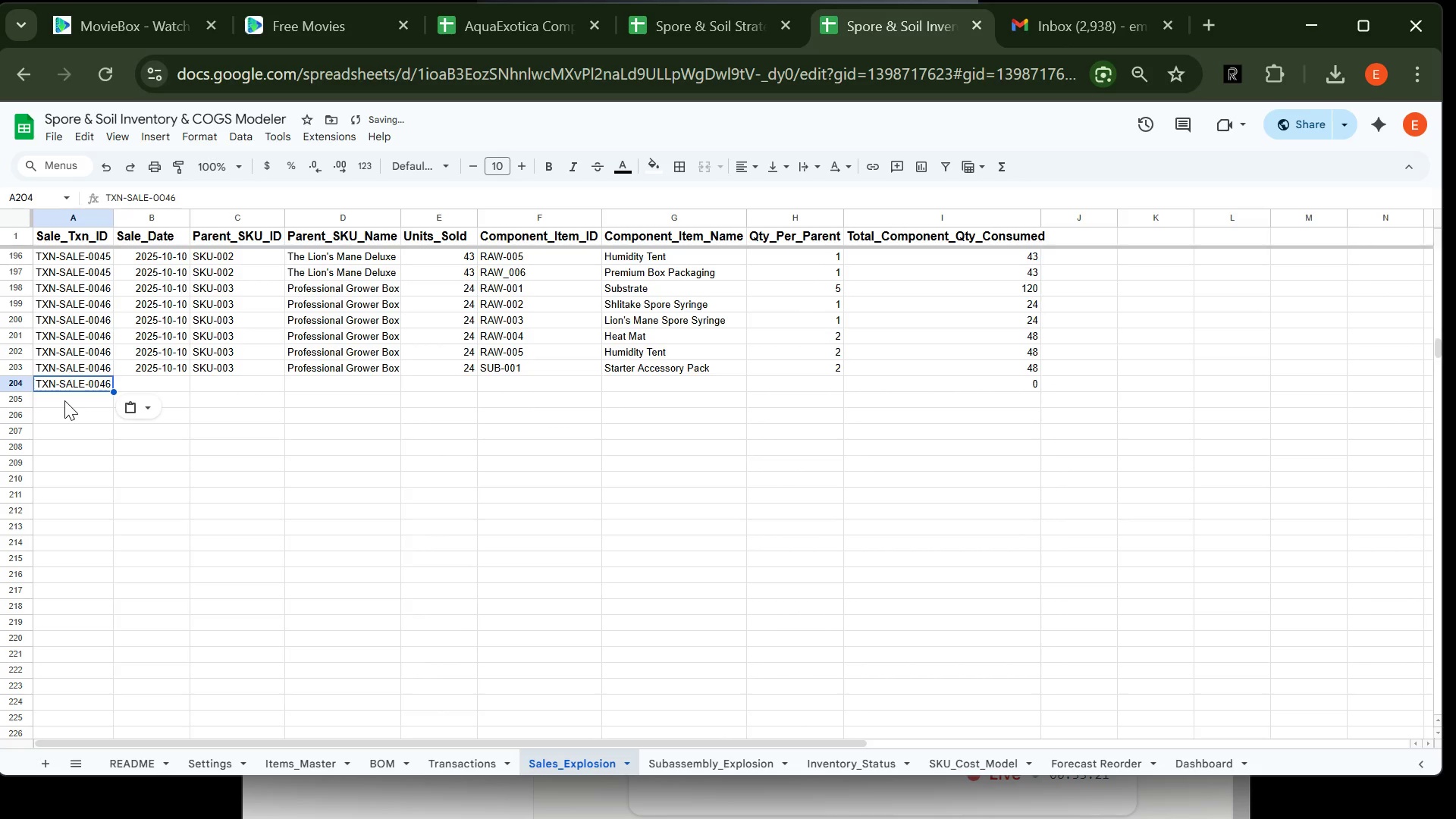 
left_click([64, 400])
 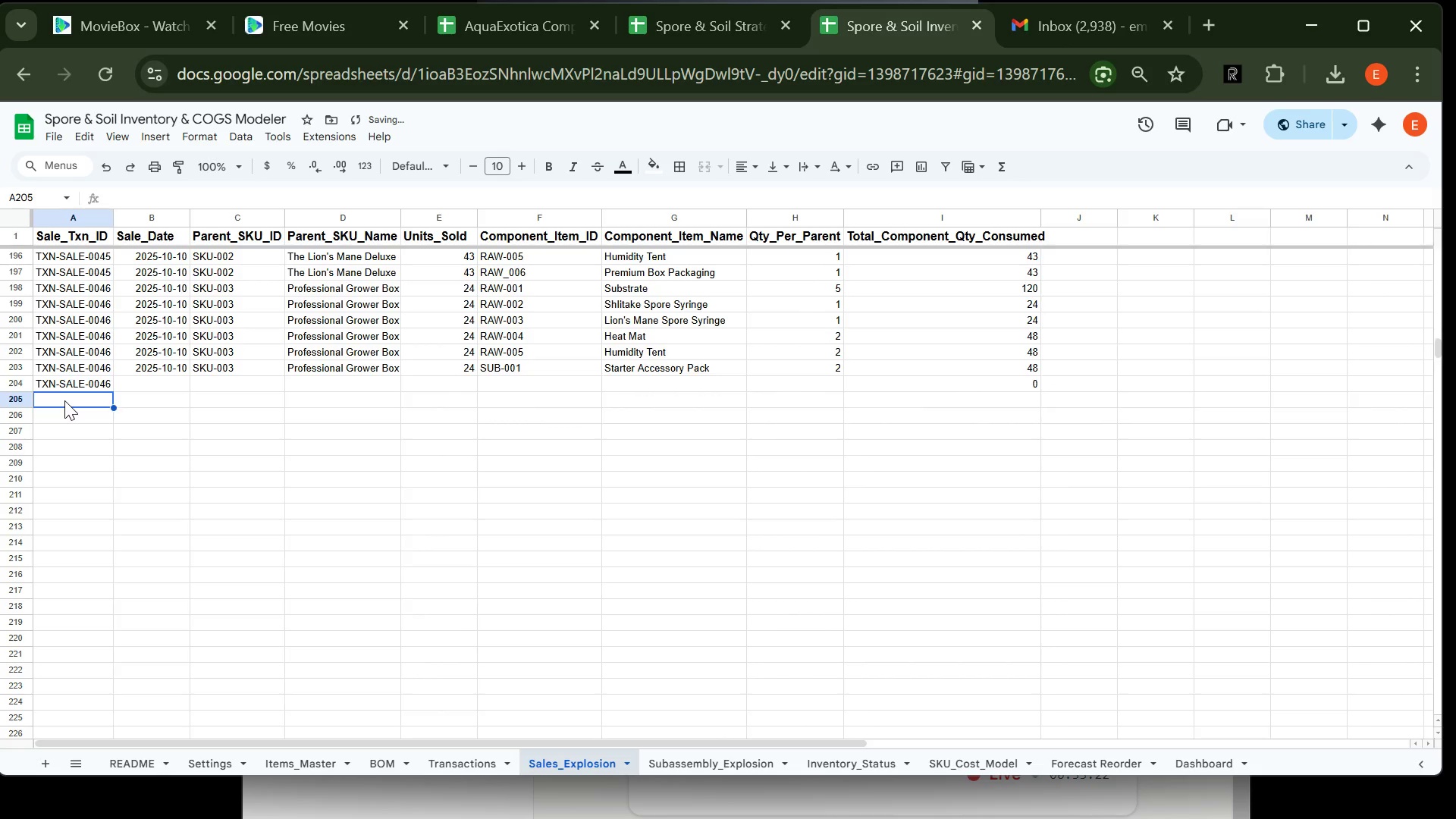 
key(Control+V)
 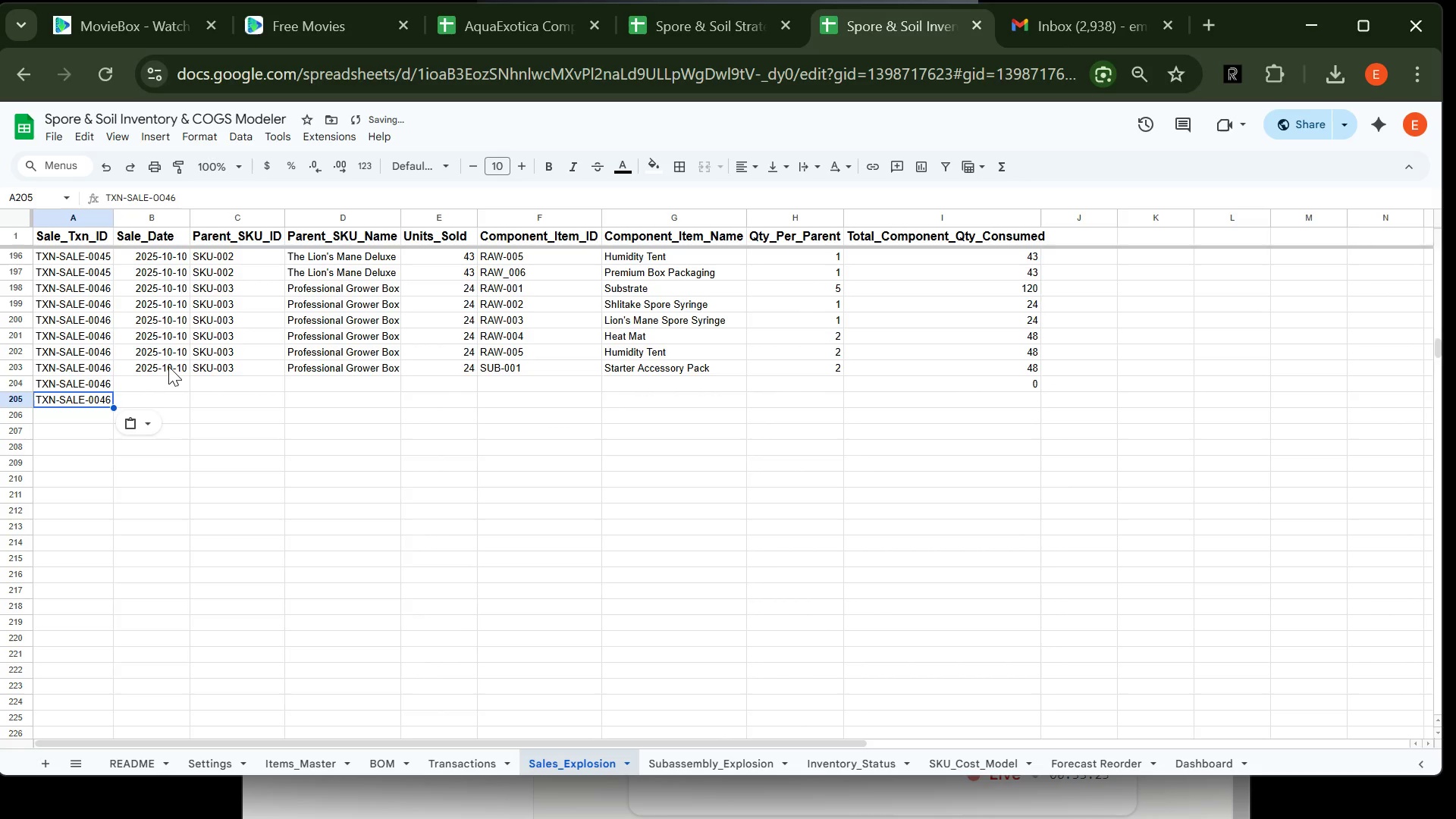 
left_click([168, 366])
 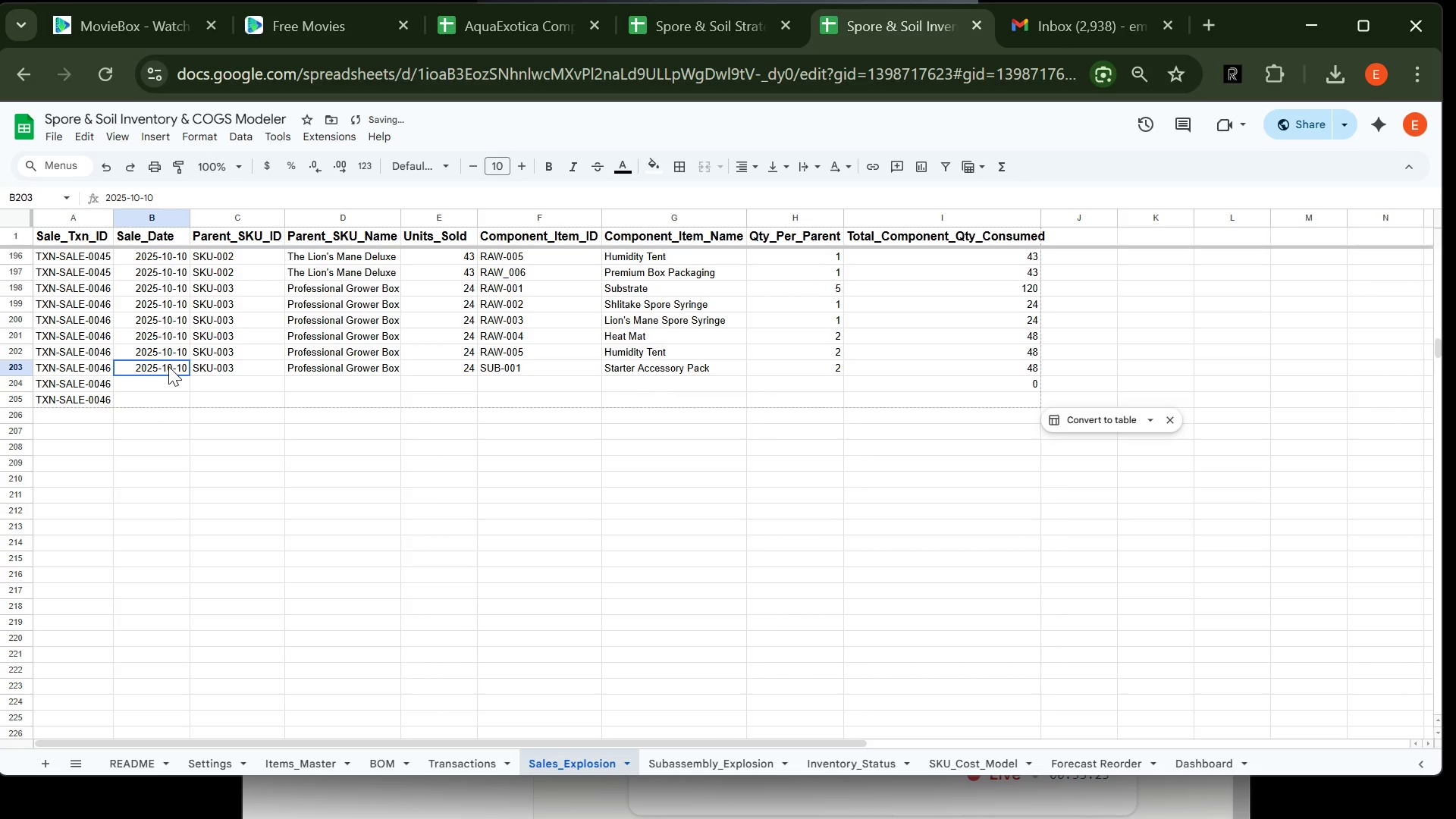 
key(Control+C)
 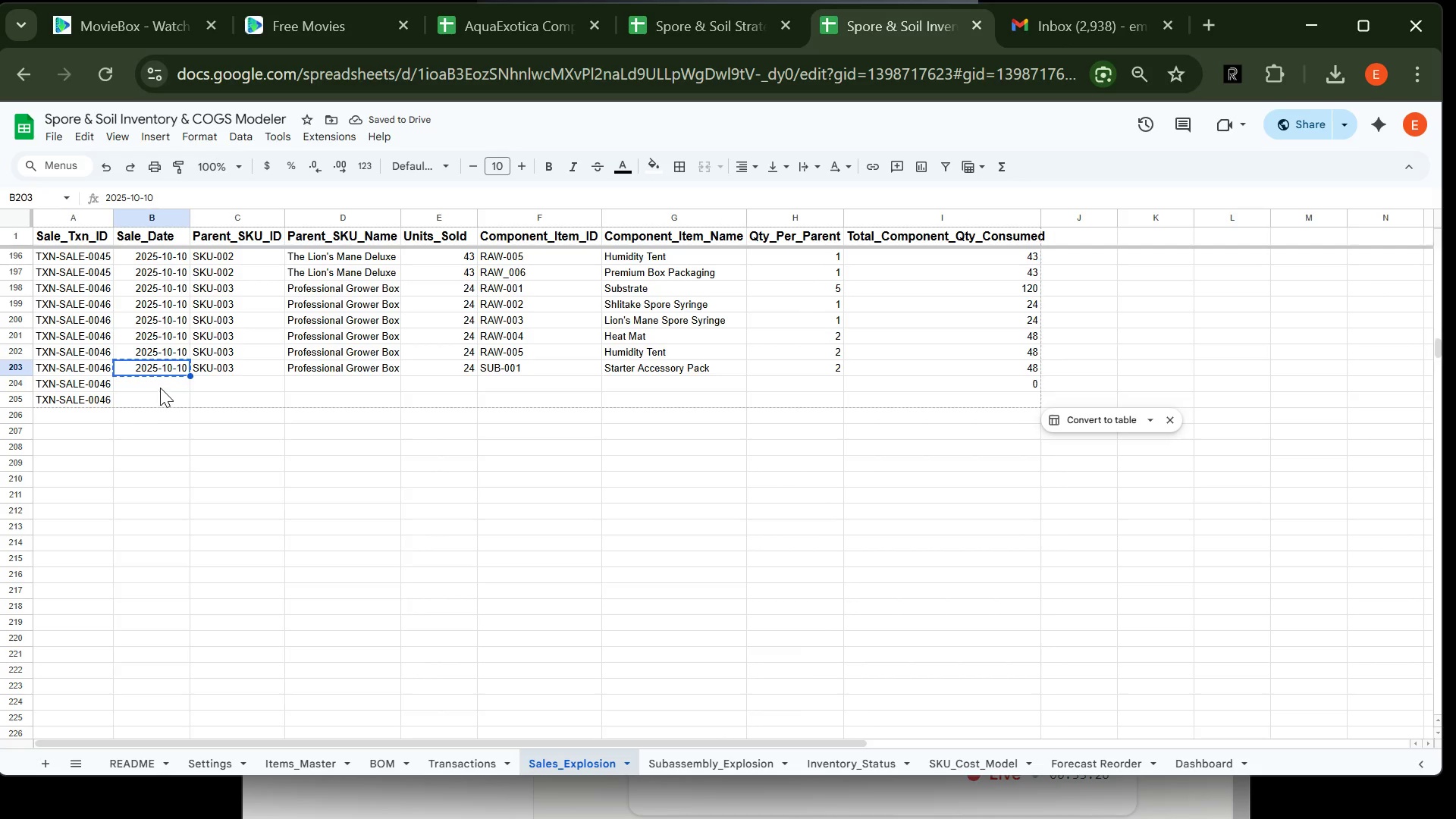 
left_click([160, 388])
 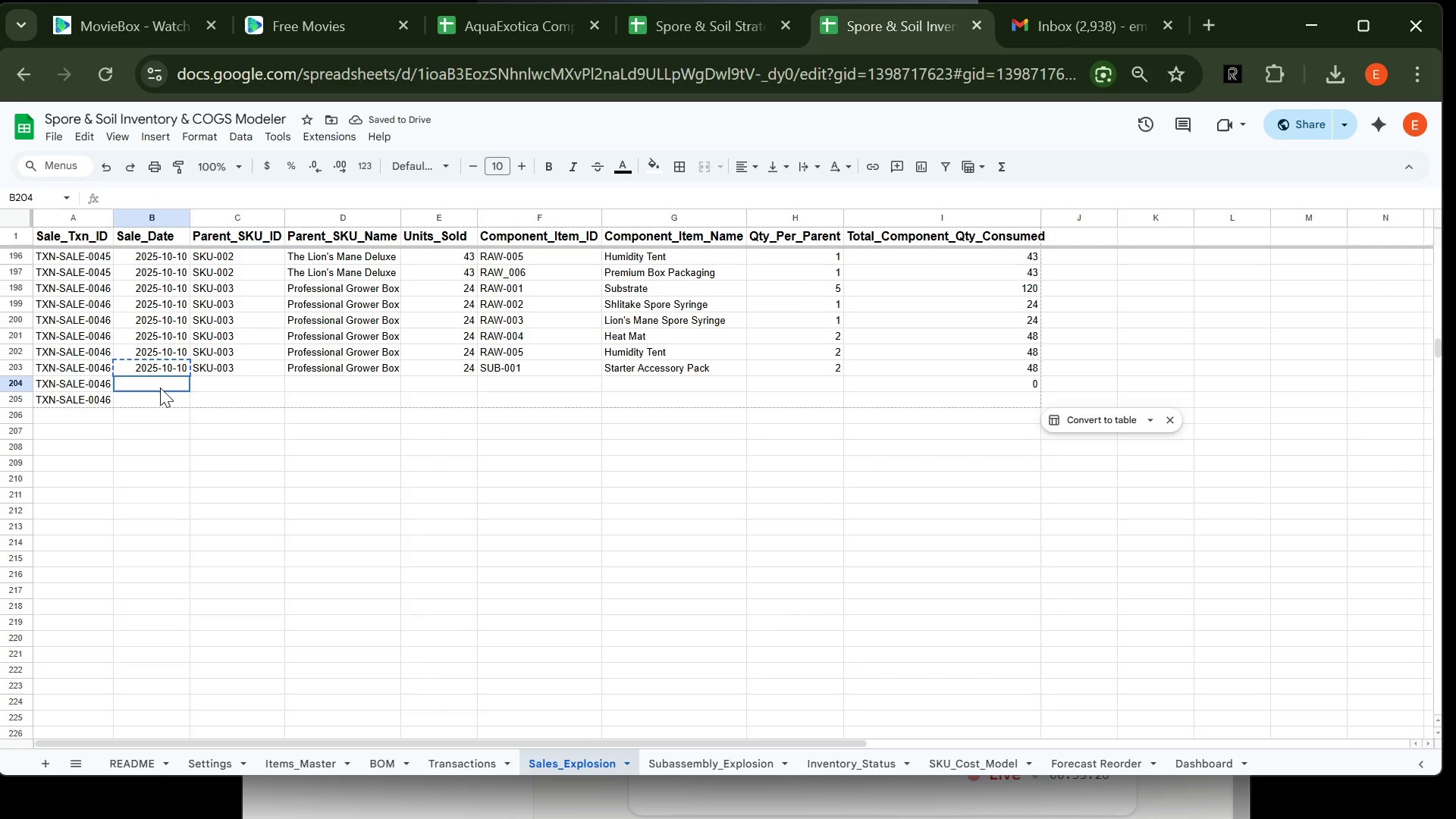 
key(Control+V)
 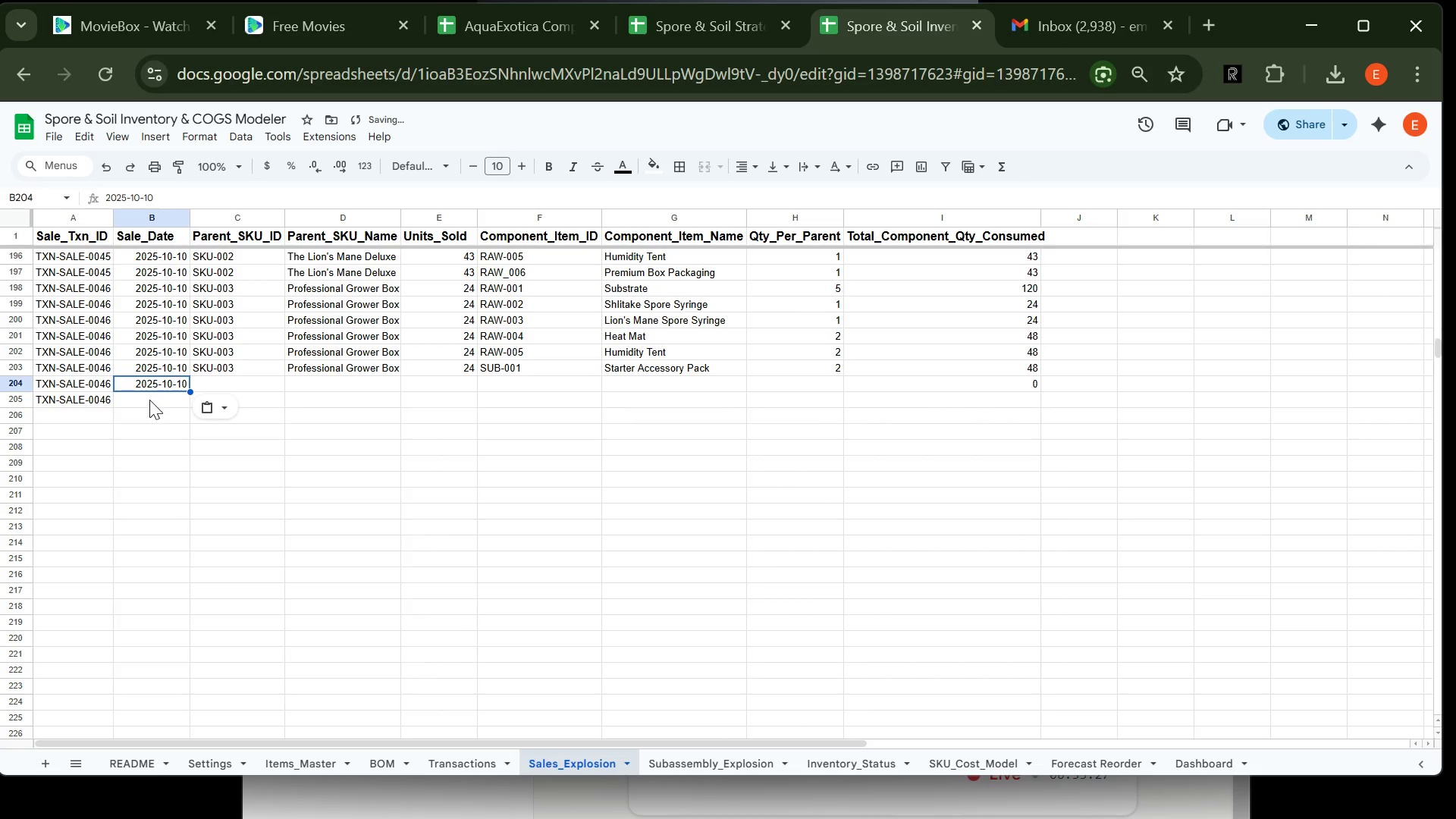 
left_click([149, 401])
 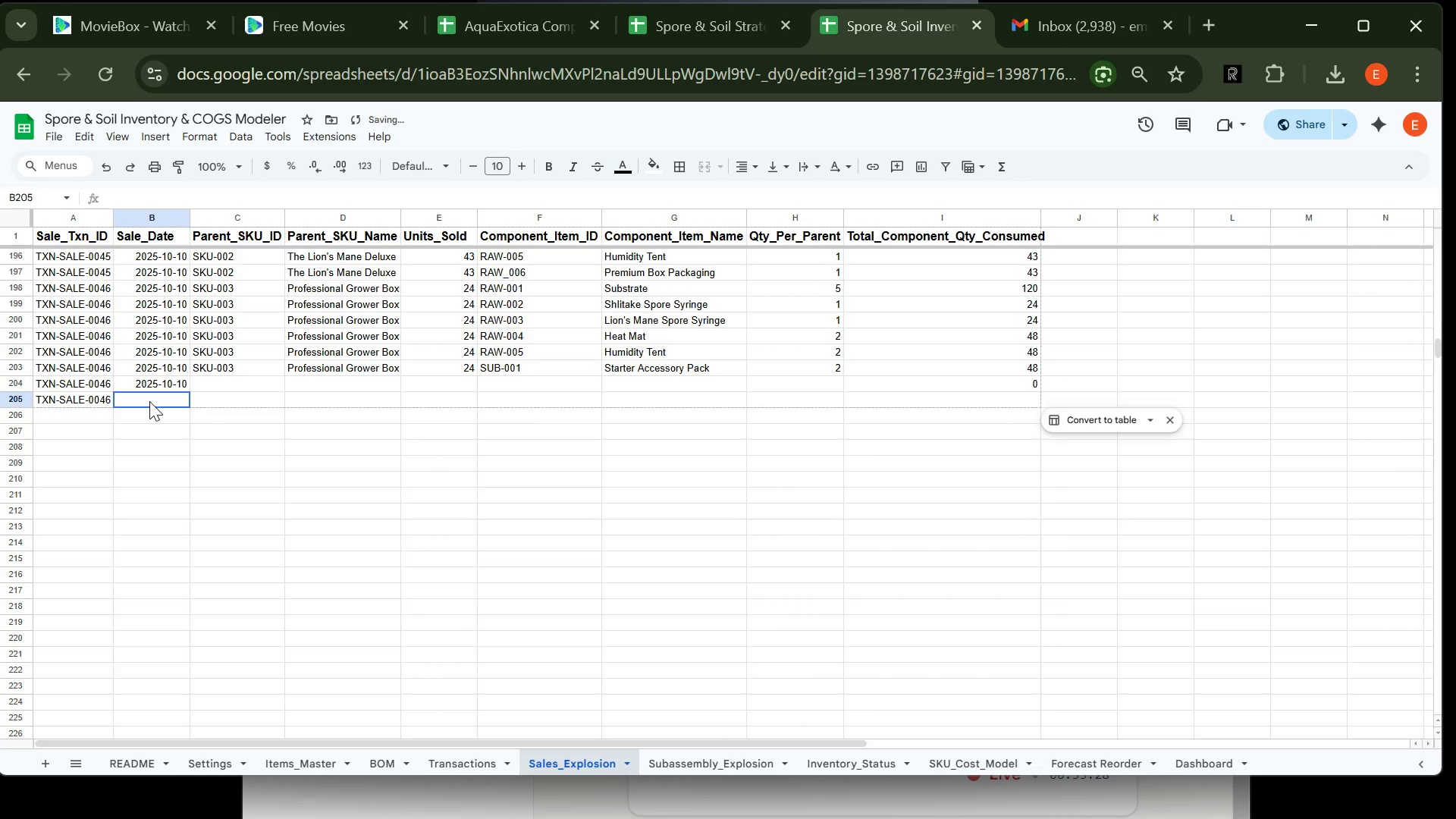 
key(Control+V)
 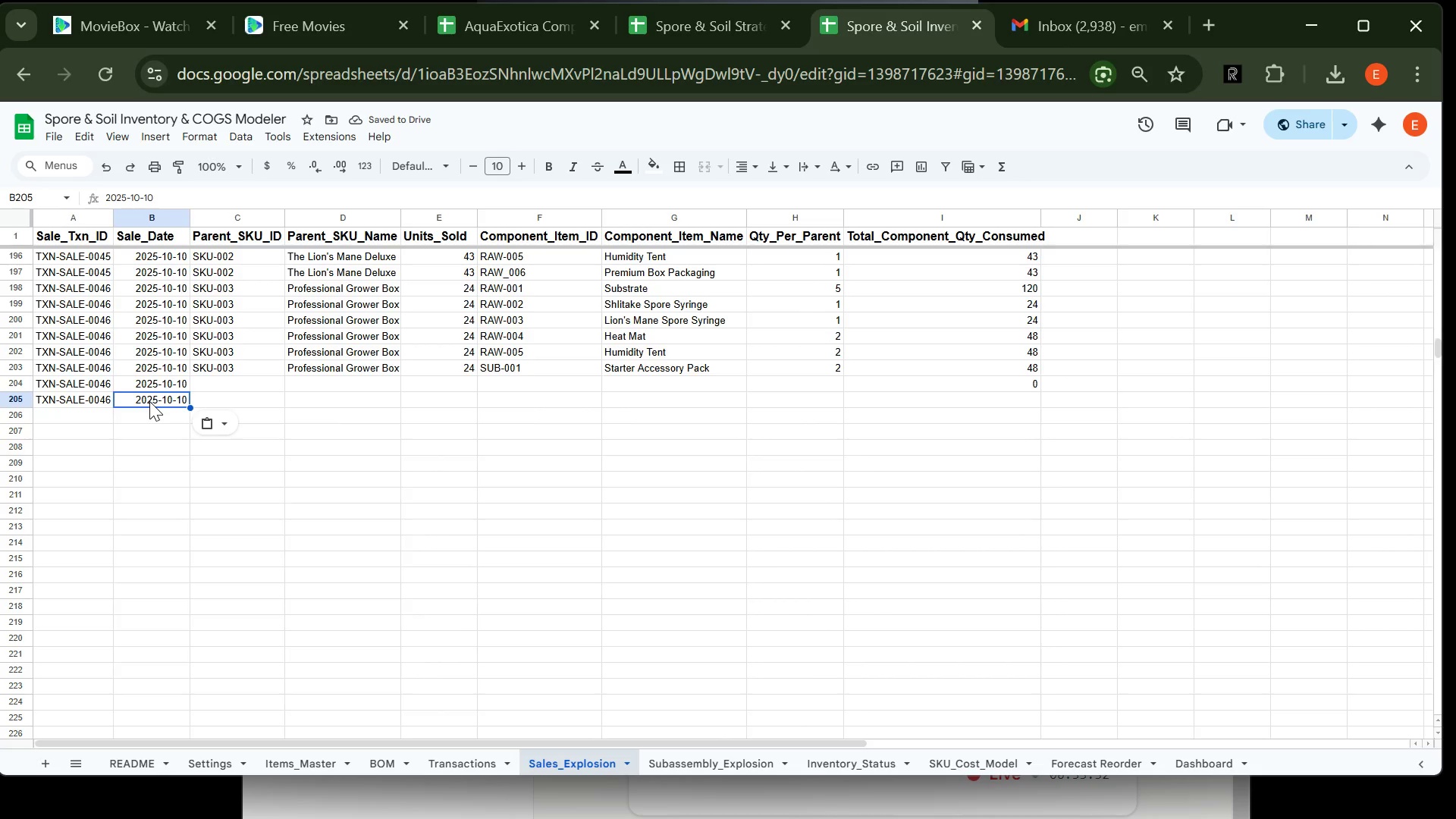 
left_click([214, 364])
 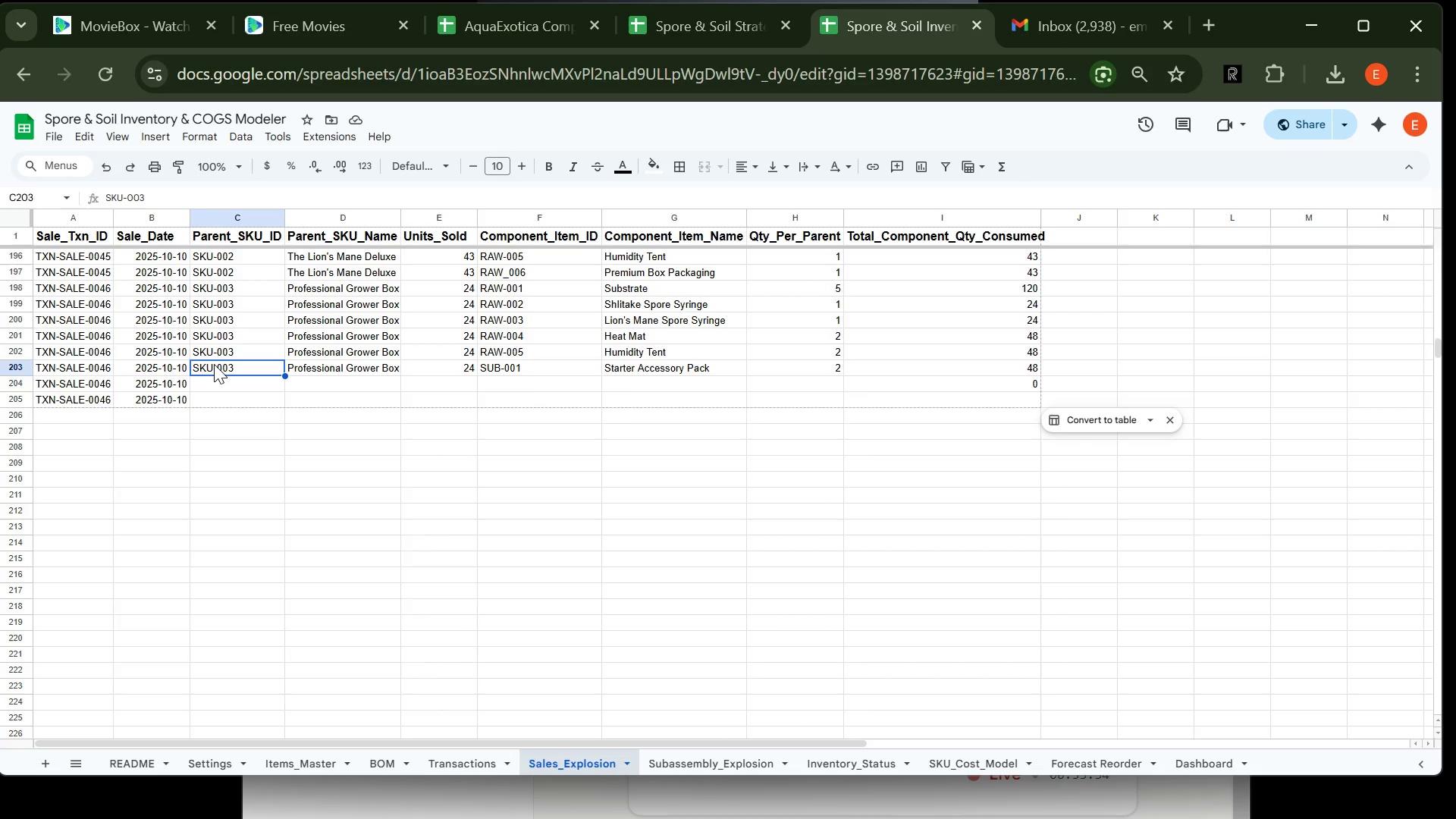 
key(Control+C)
 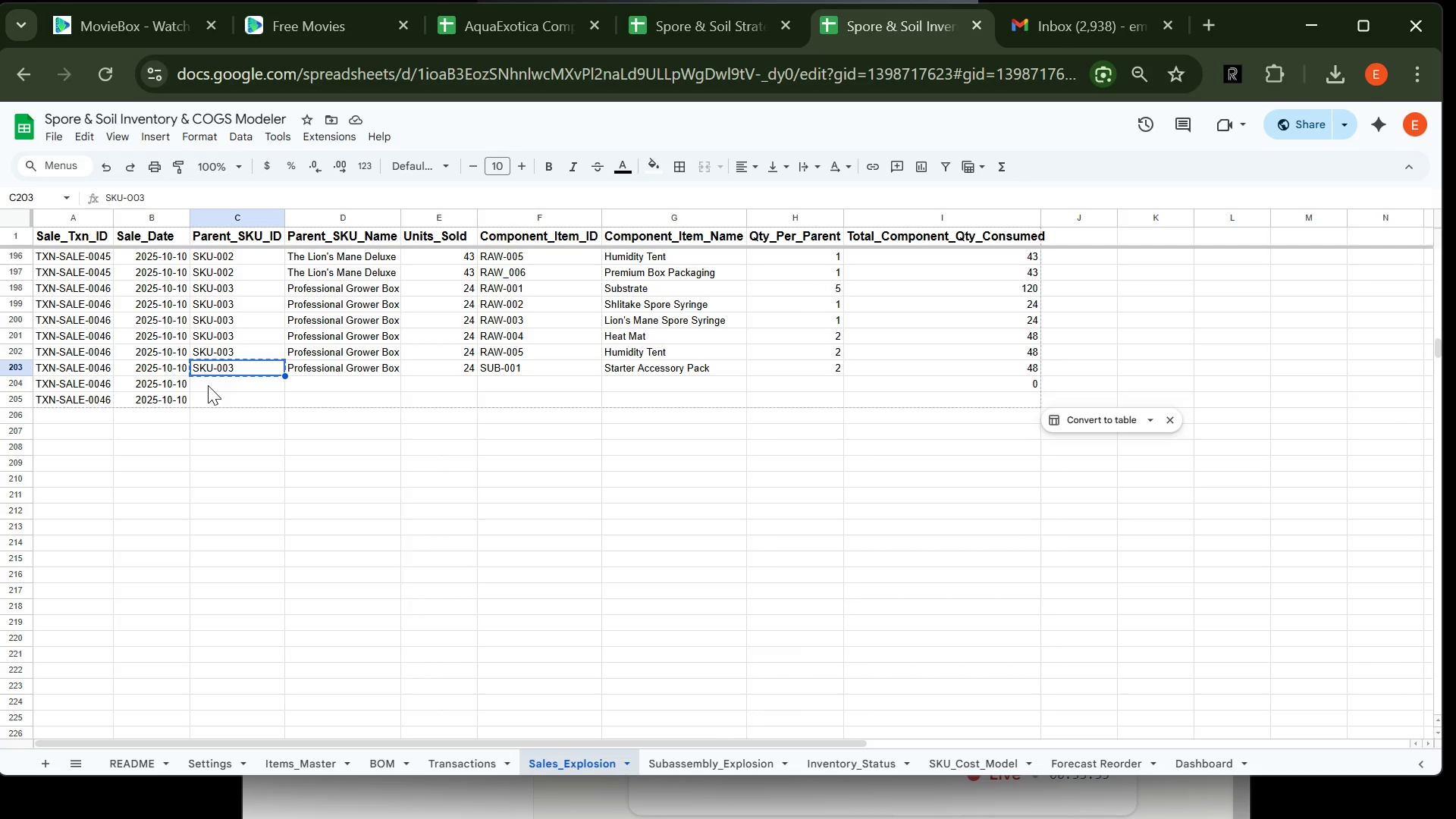 
left_click([208, 385])
 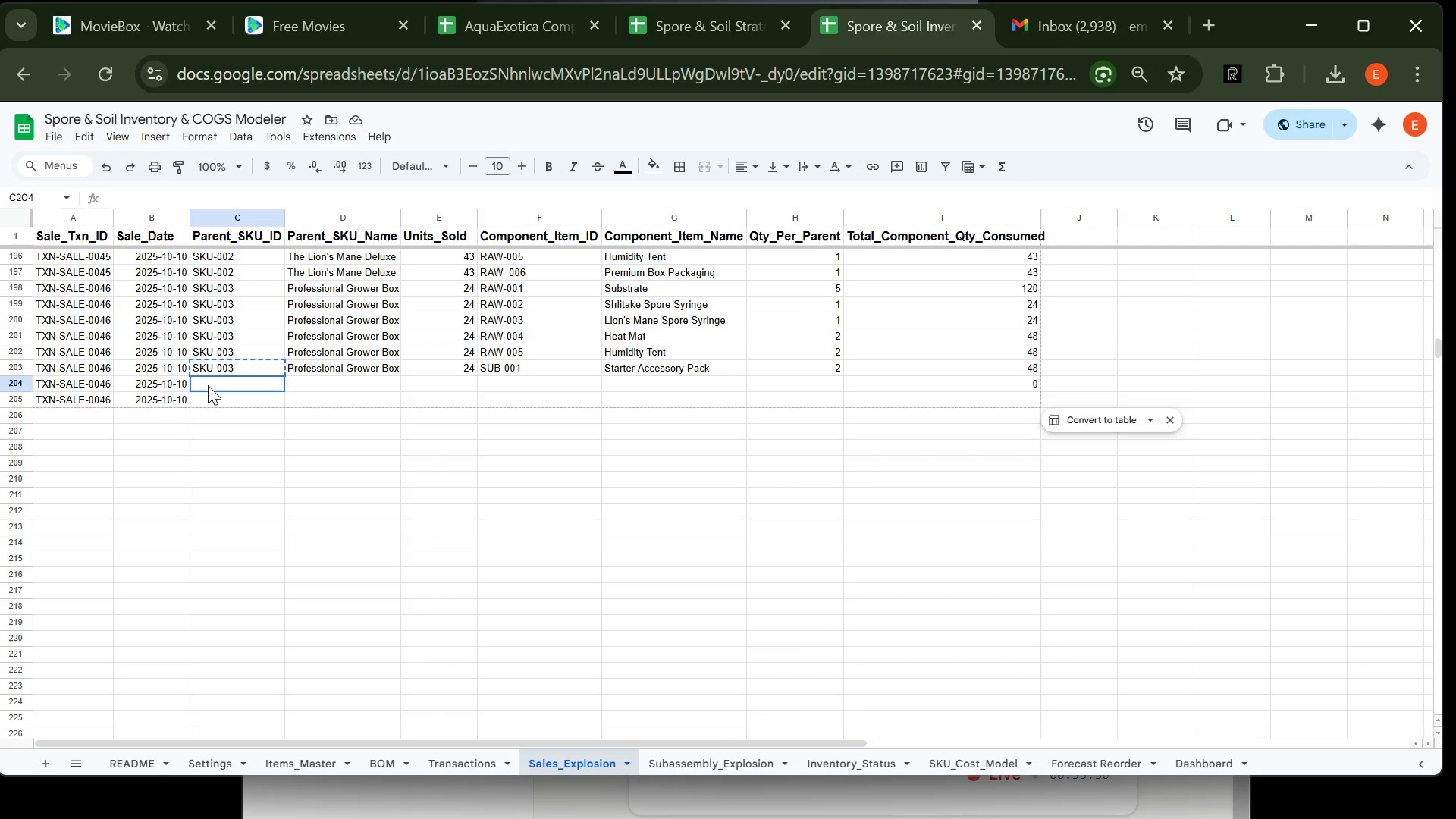 
key(Control+V)
 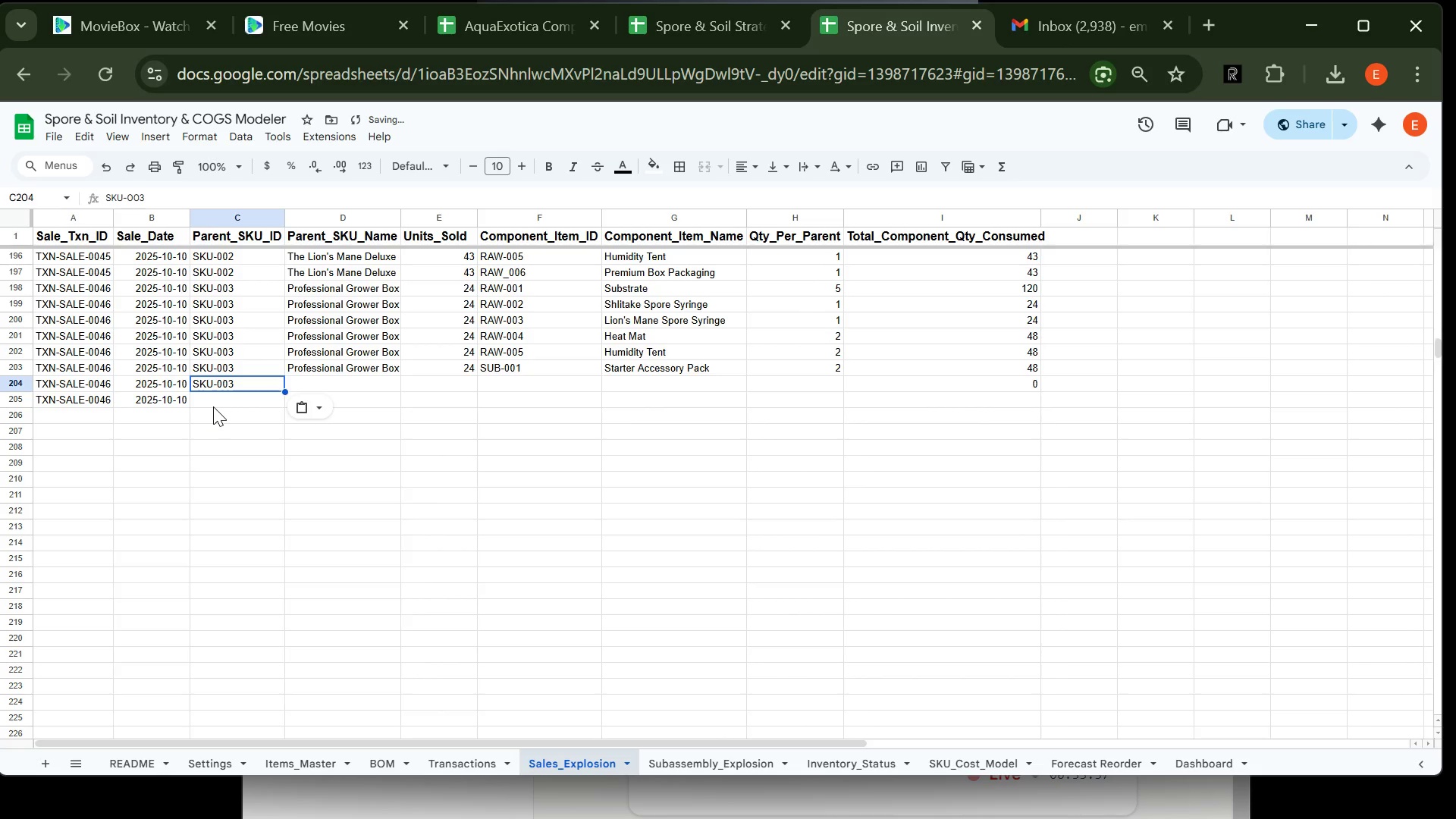 
left_click([213, 406])
 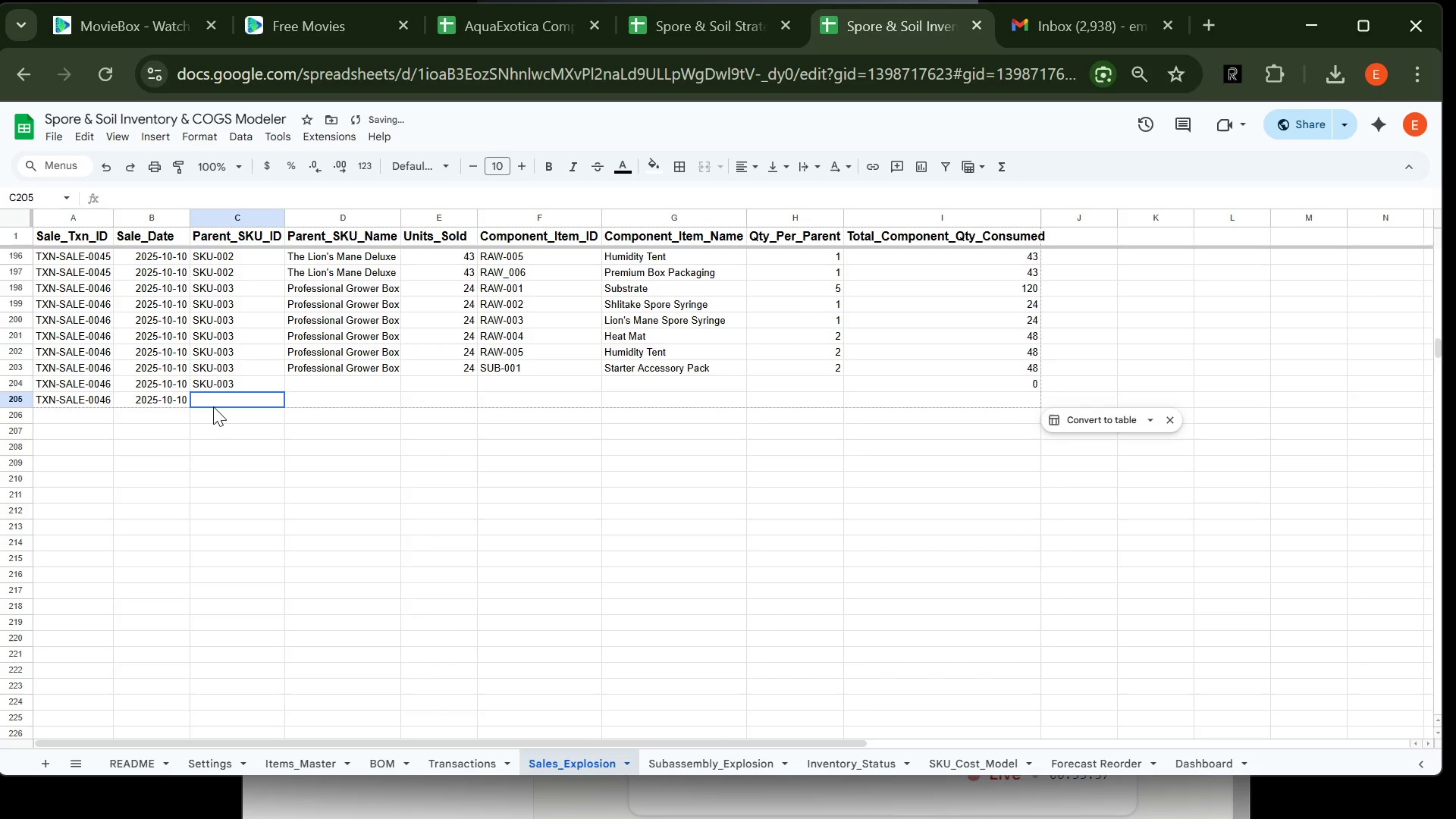 
key(Control+V)
 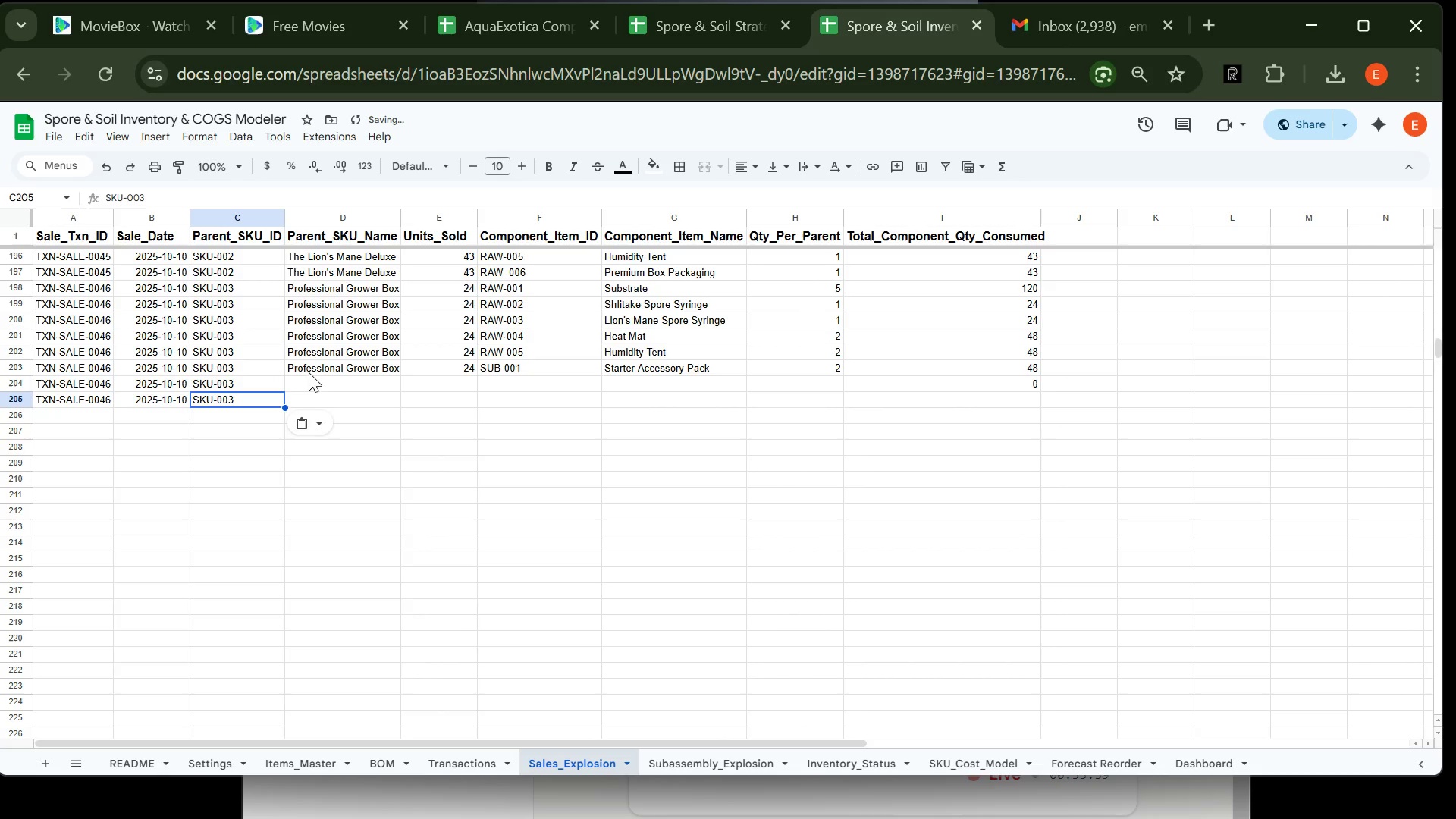 
left_click([312, 369])
 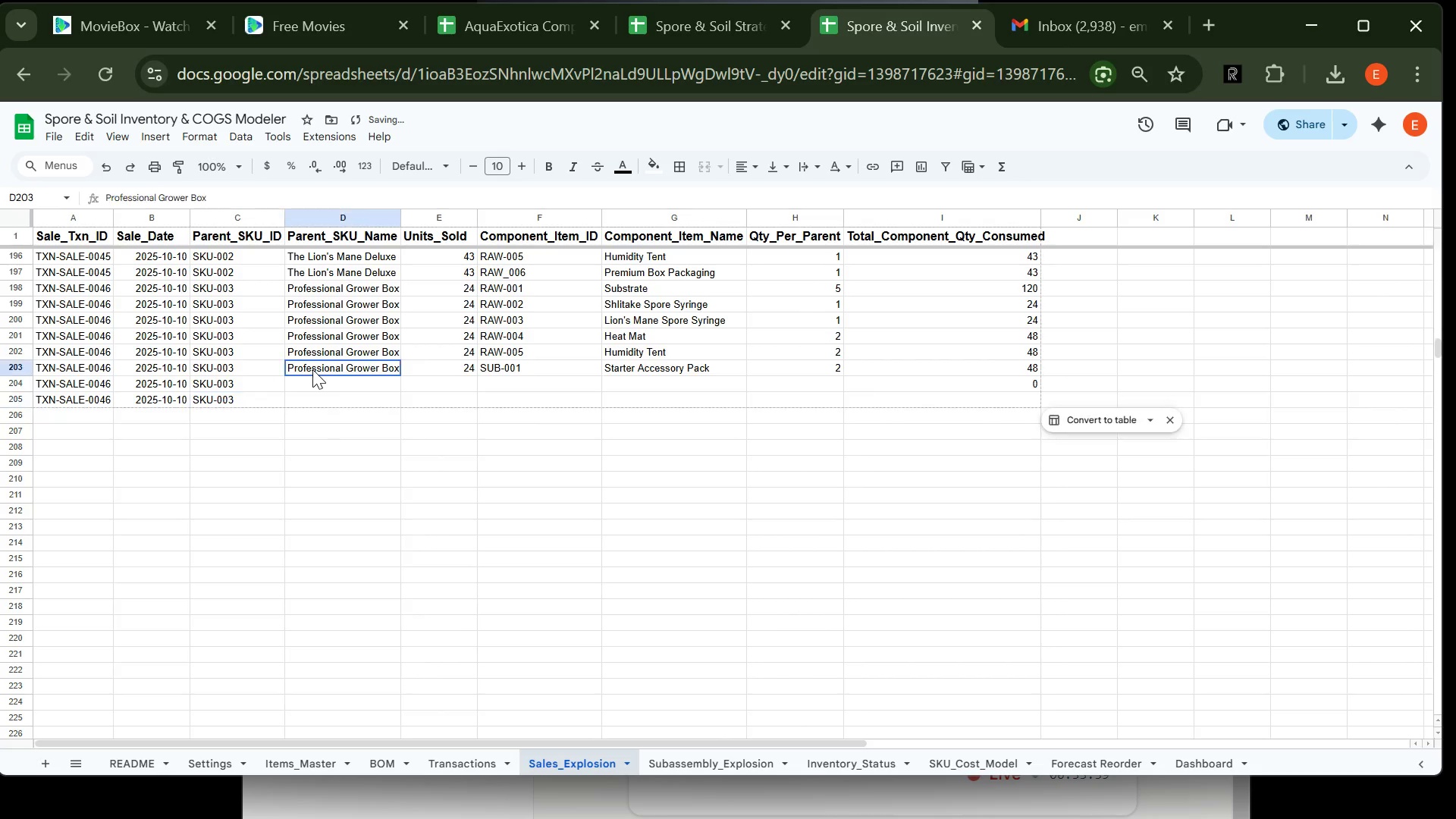 
key(Control+C)
 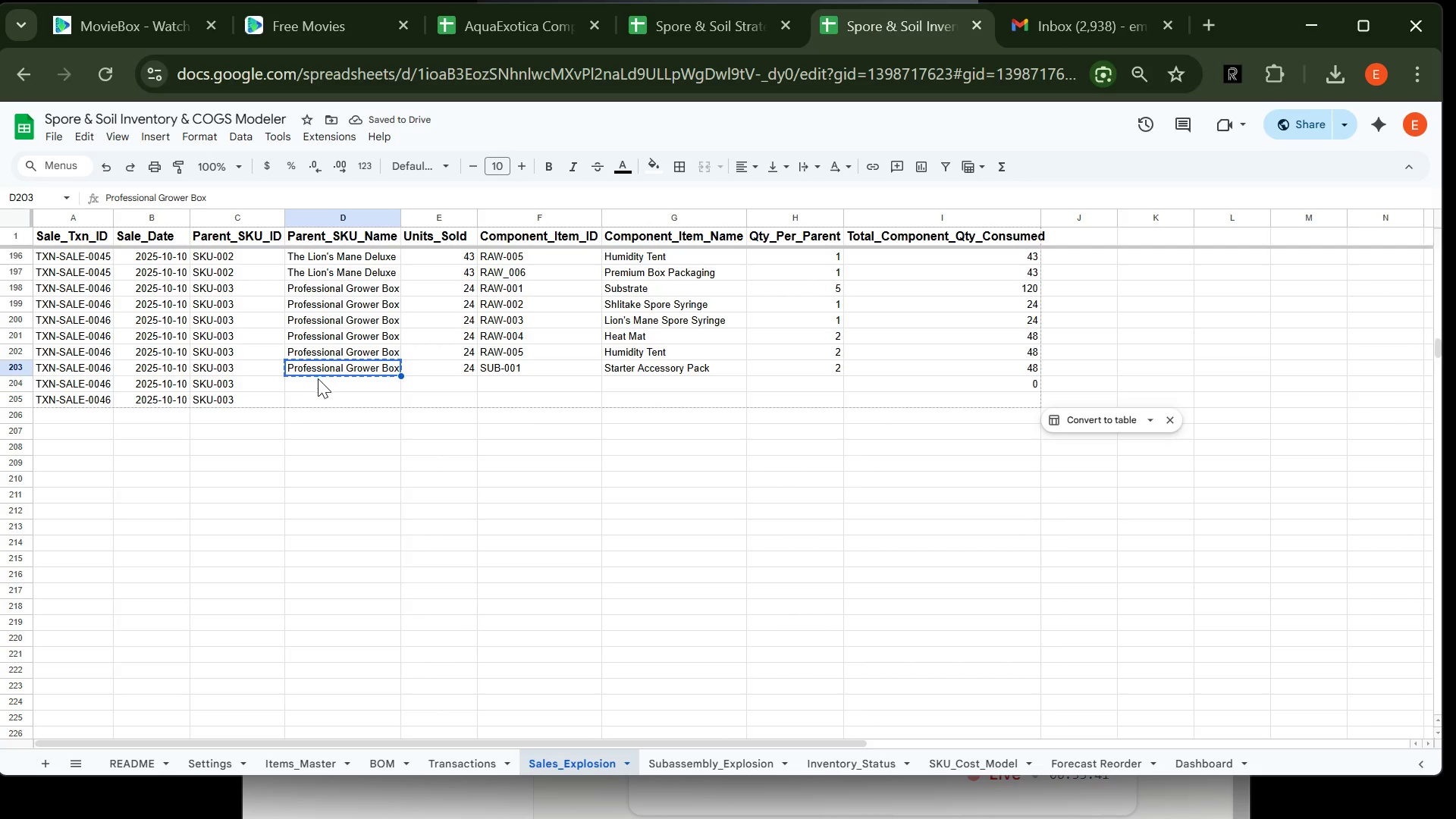 
left_click([318, 379])
 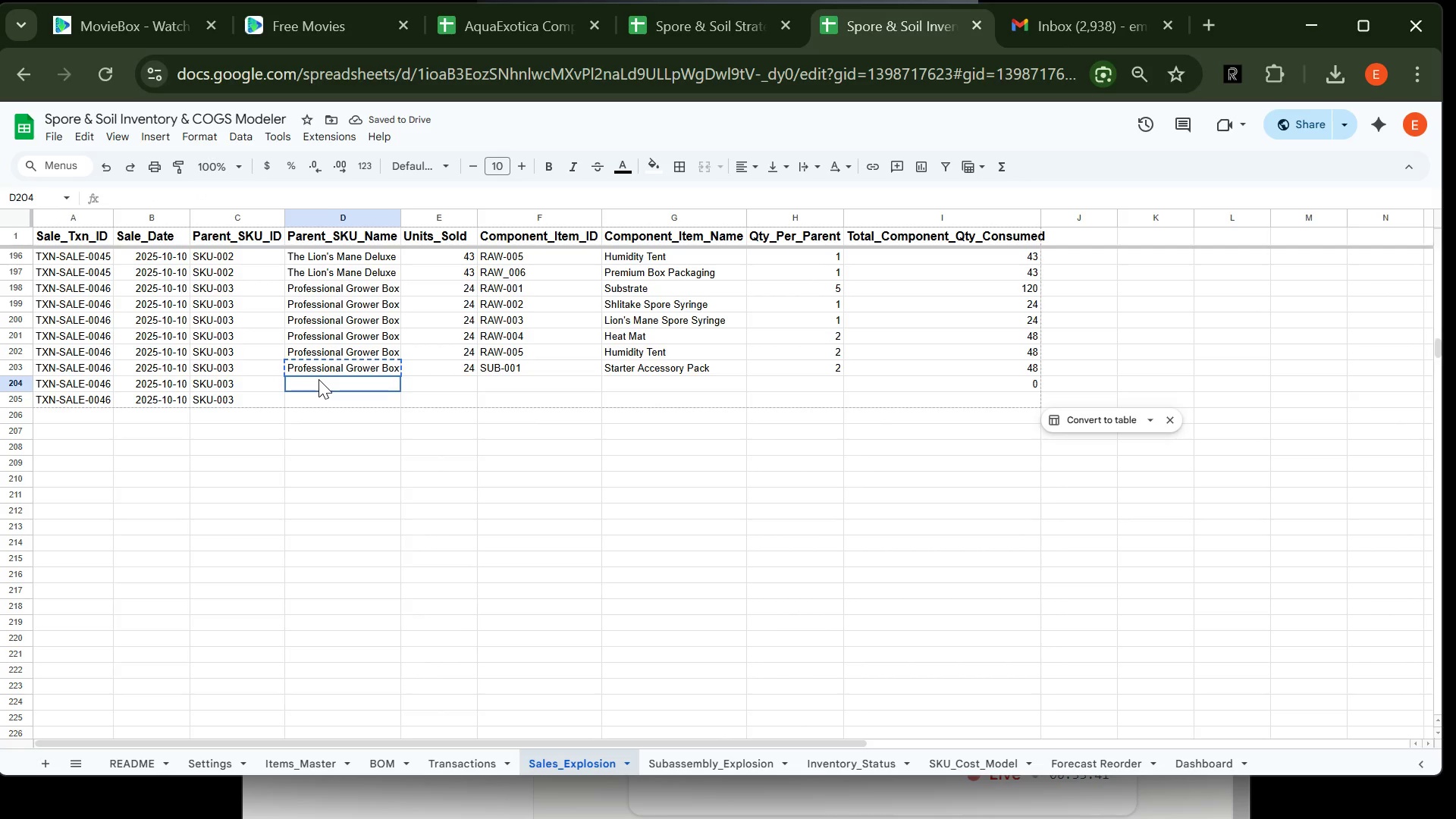 
key(Control+V)
 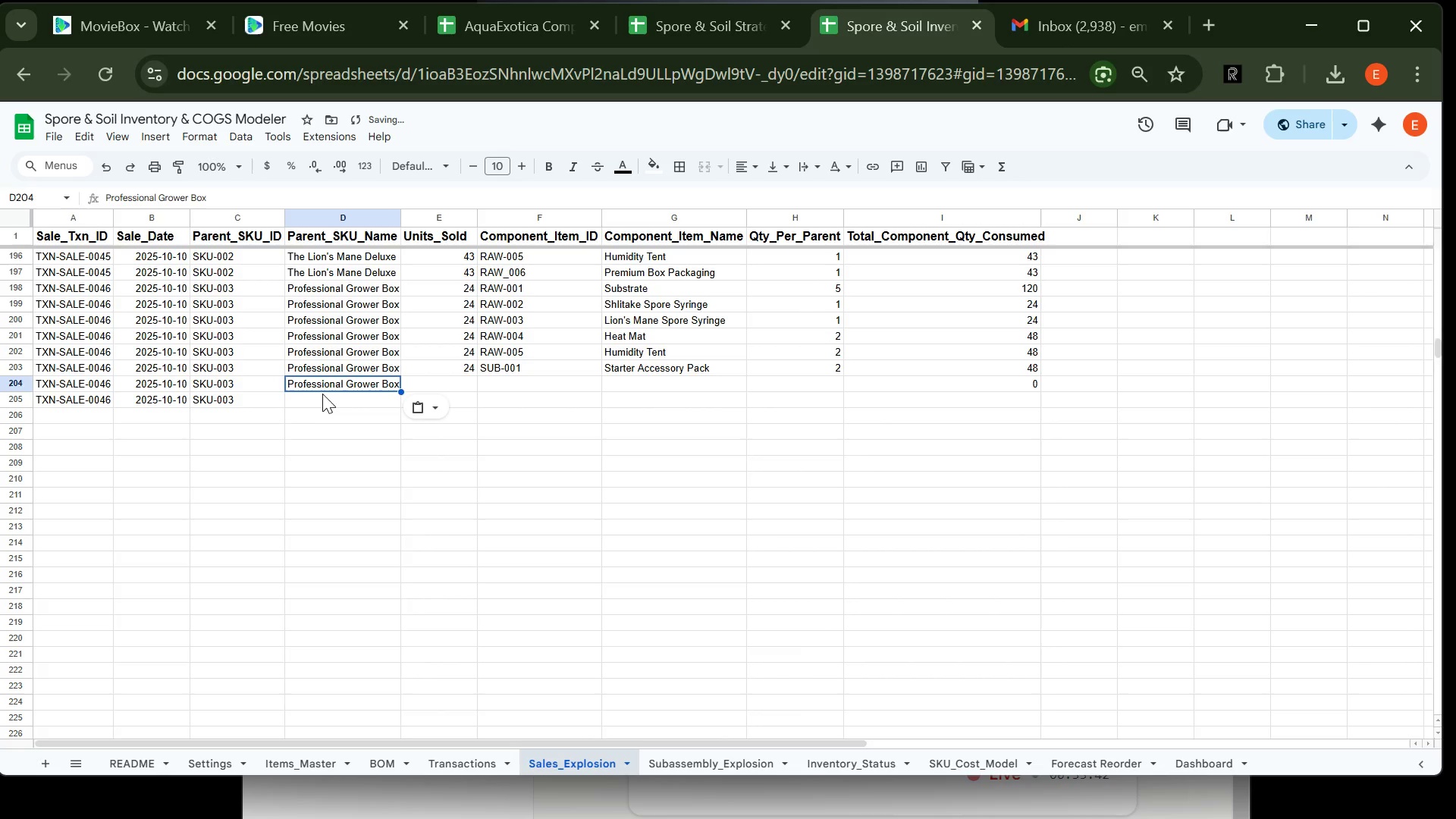 
left_click([324, 396])
 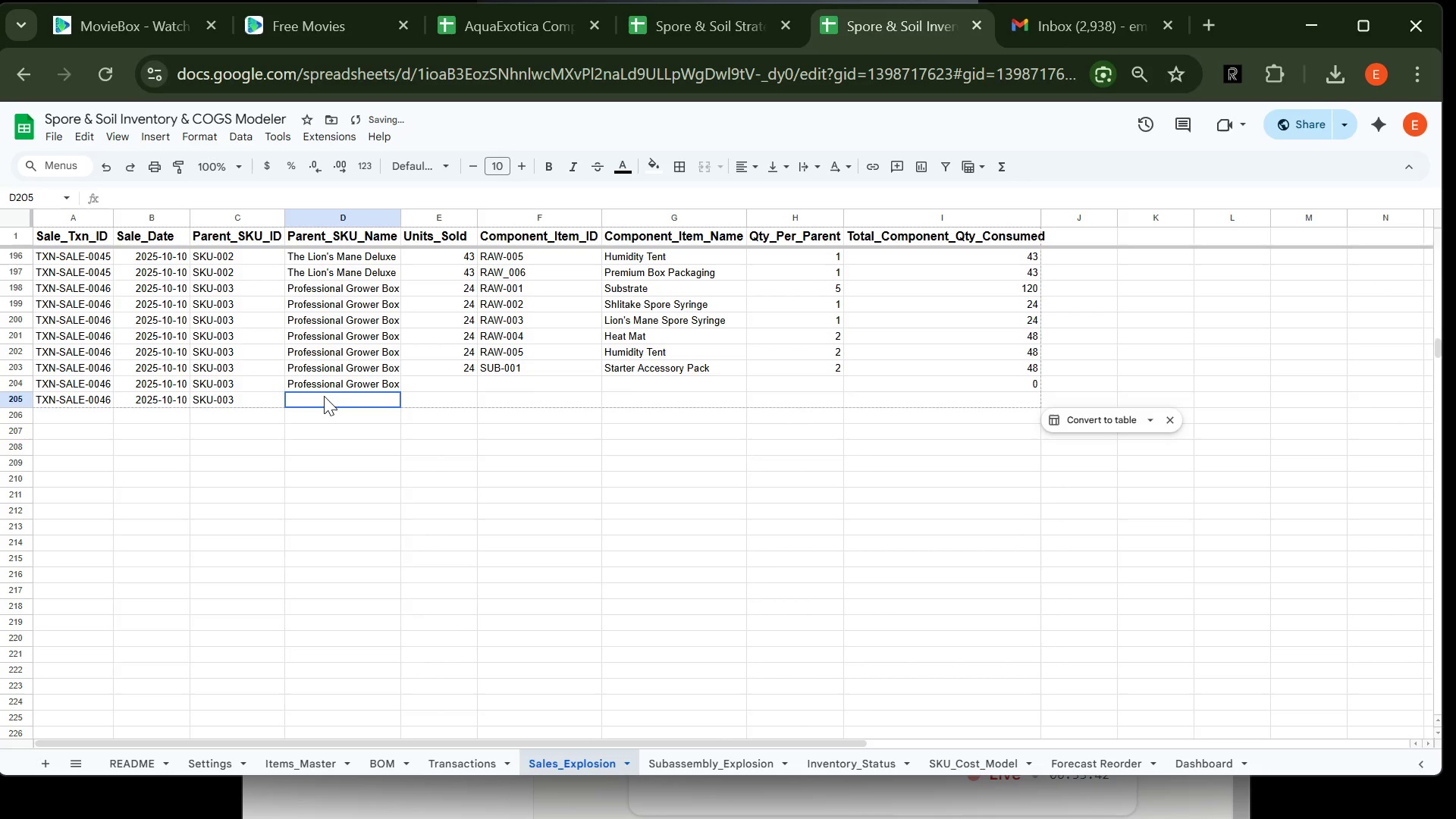 
key(Control+V)
 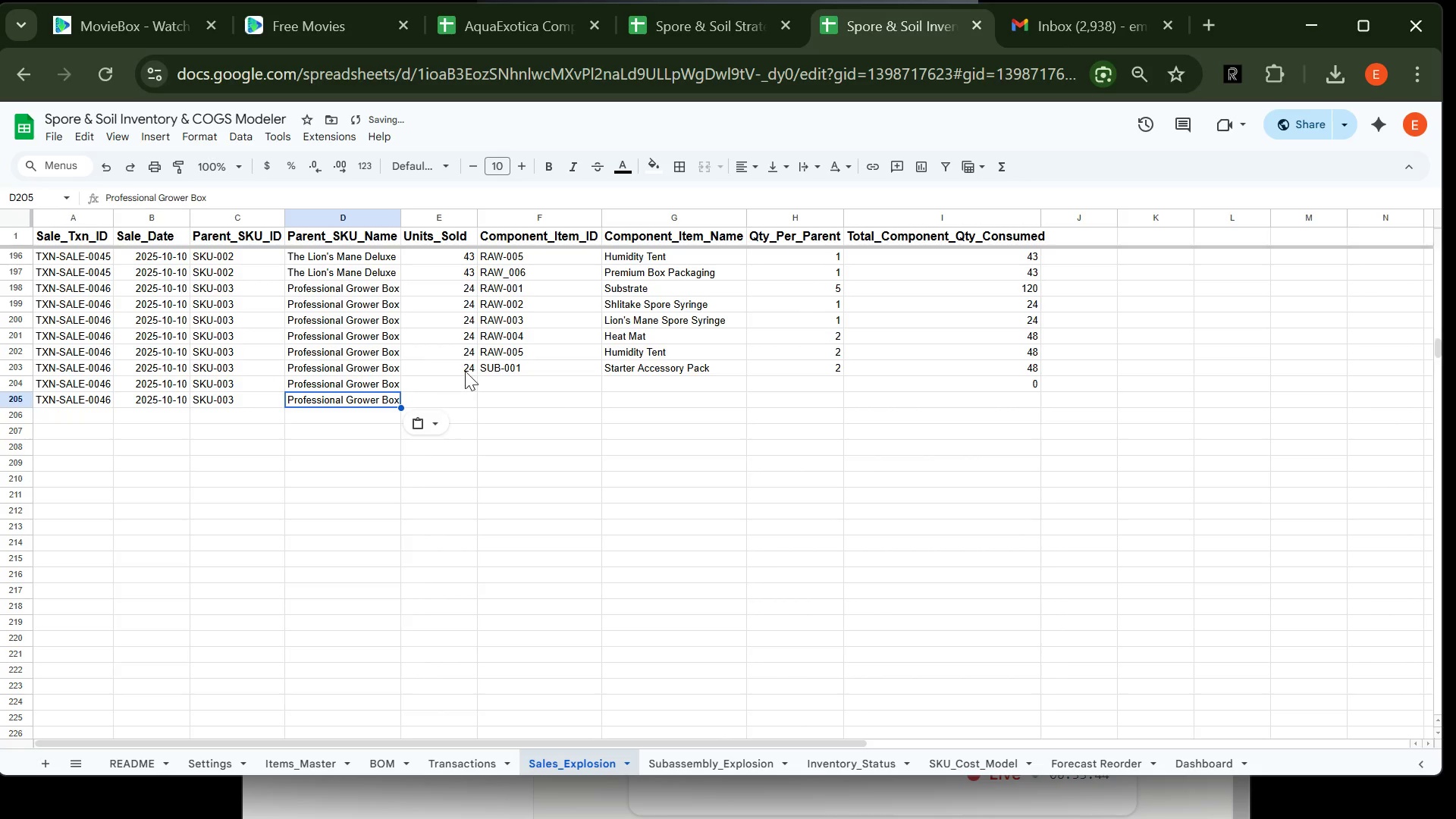 
left_click([465, 369])
 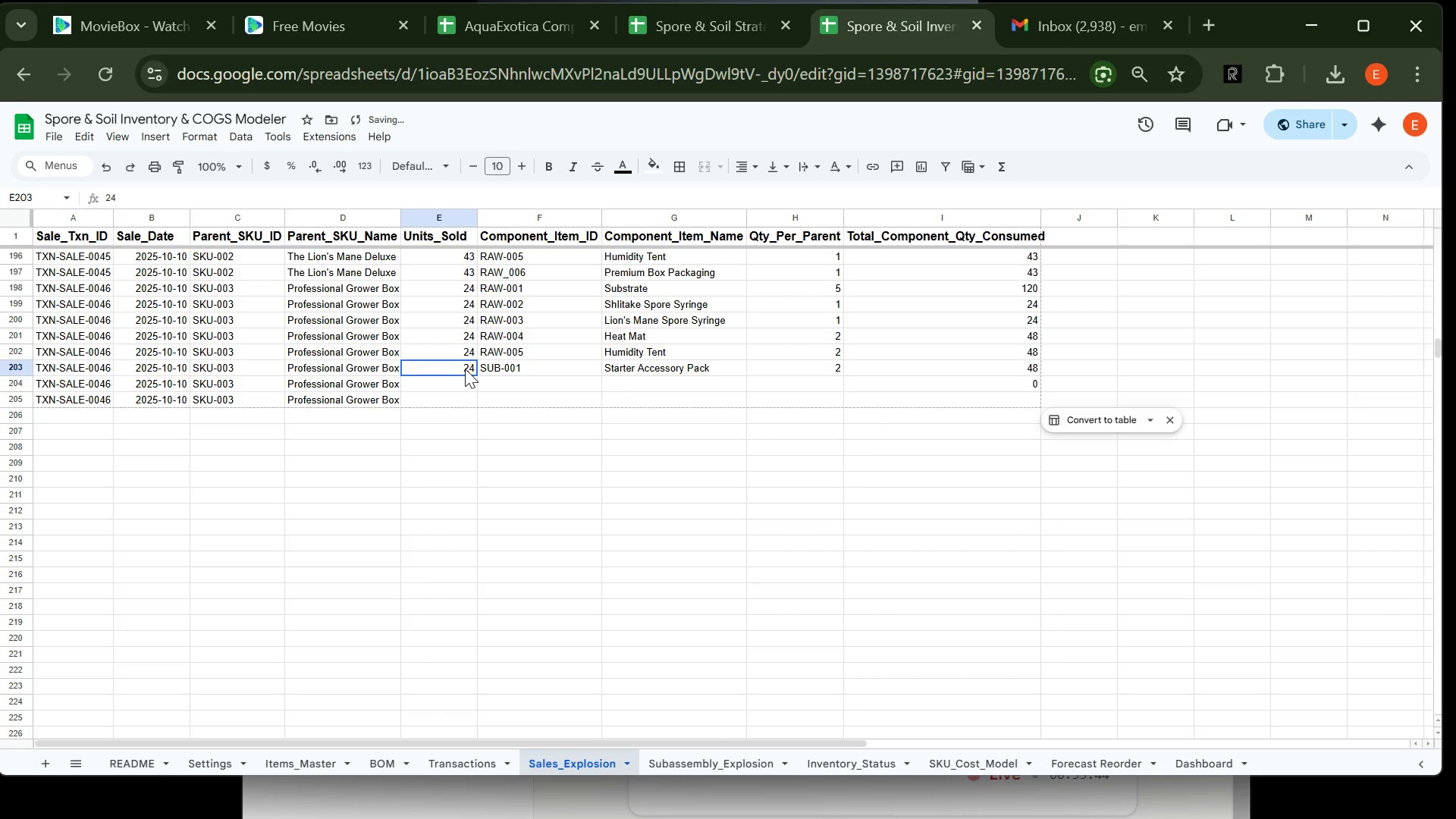 
key(Control+C)
 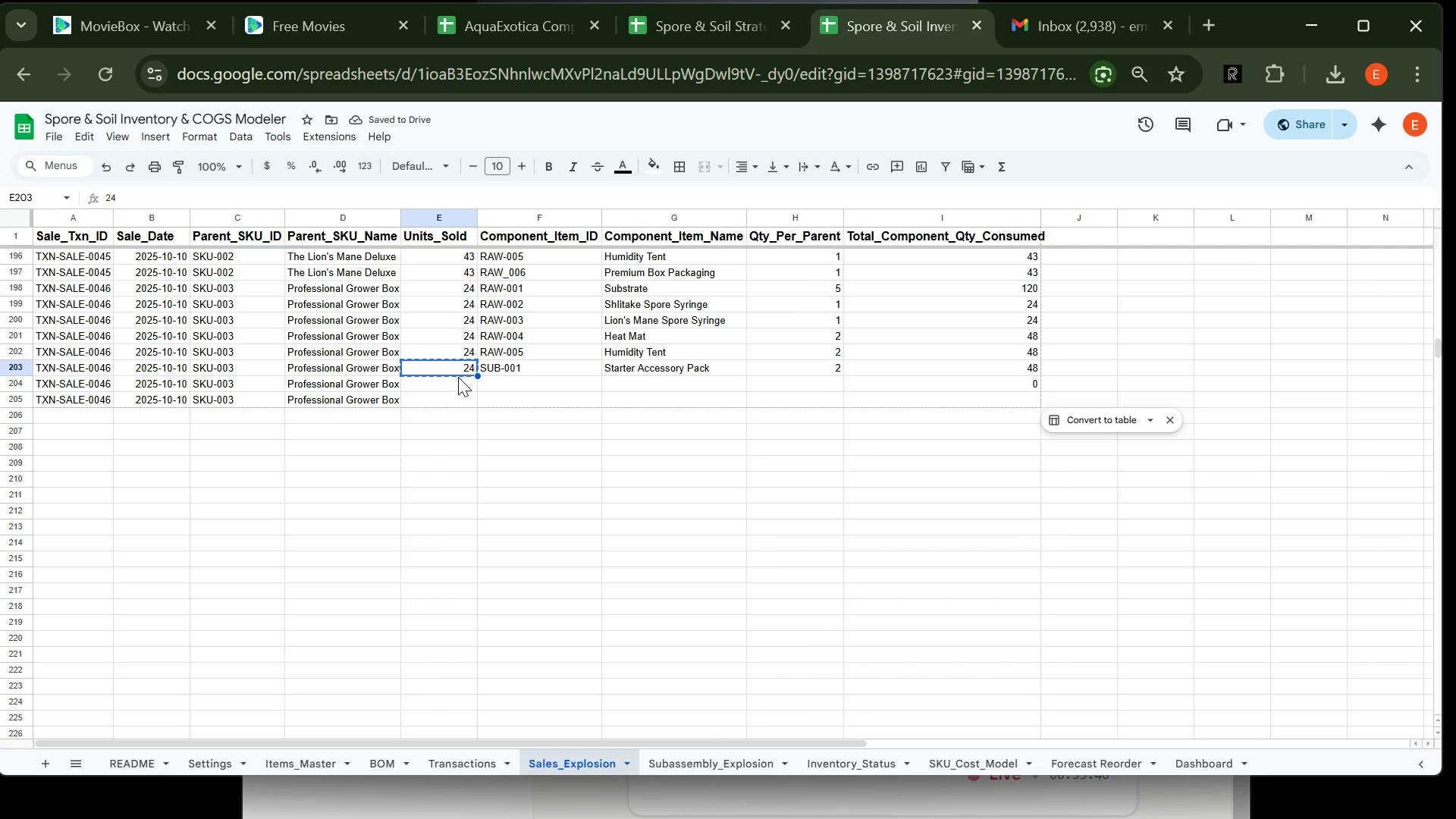 
left_click([458, 381])
 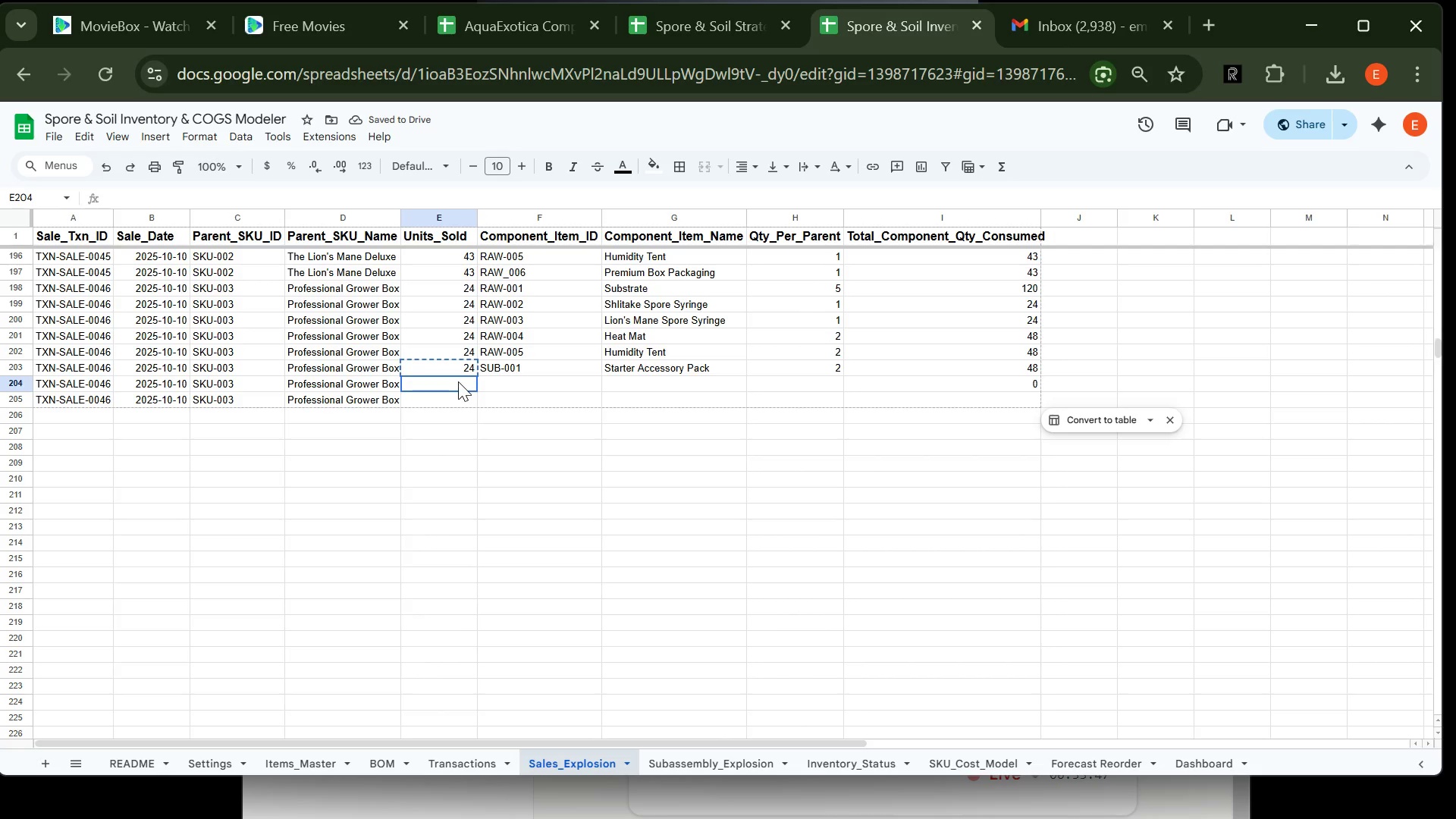 
key(Control+V)
 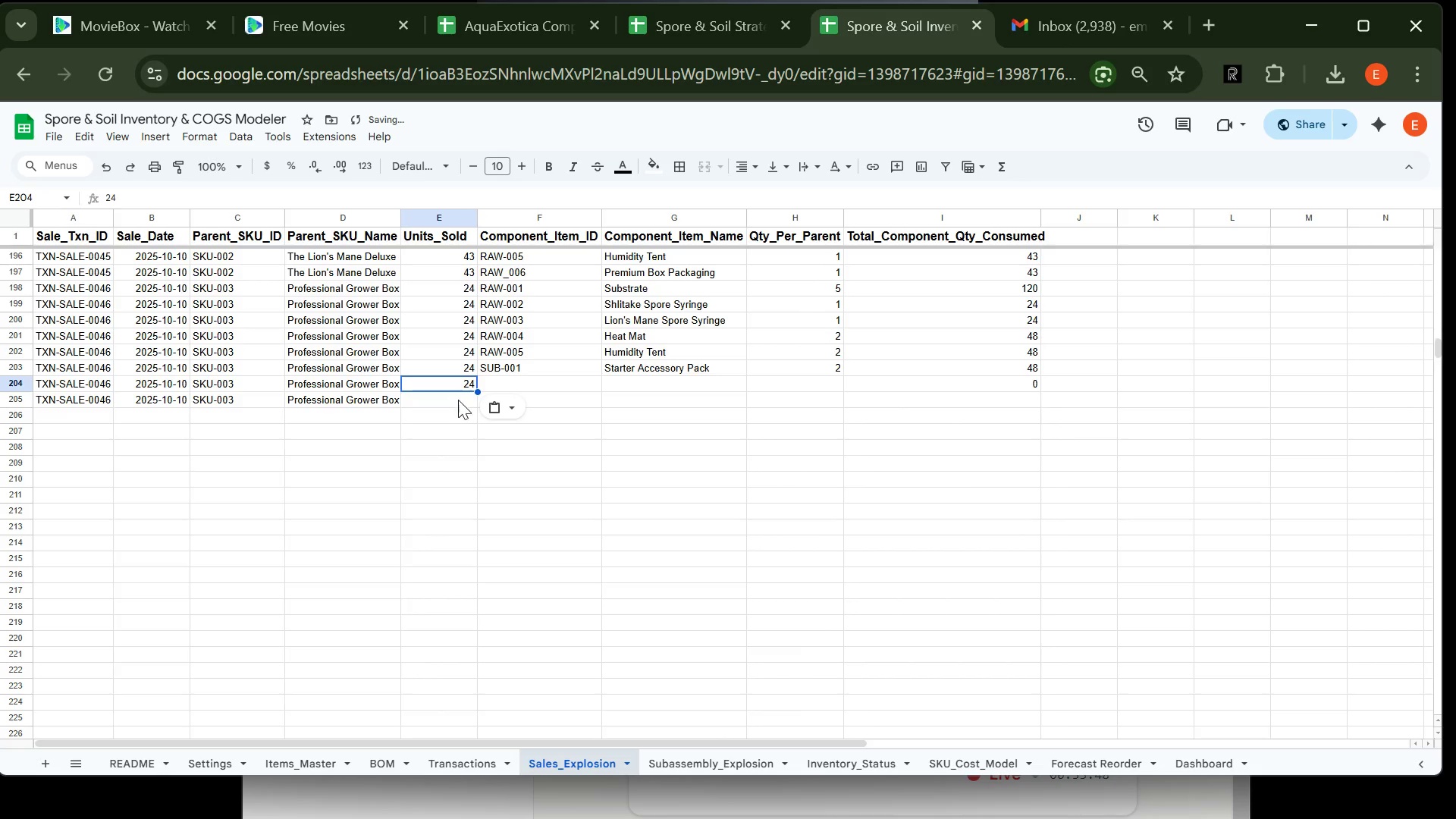 
left_click([458, 401])
 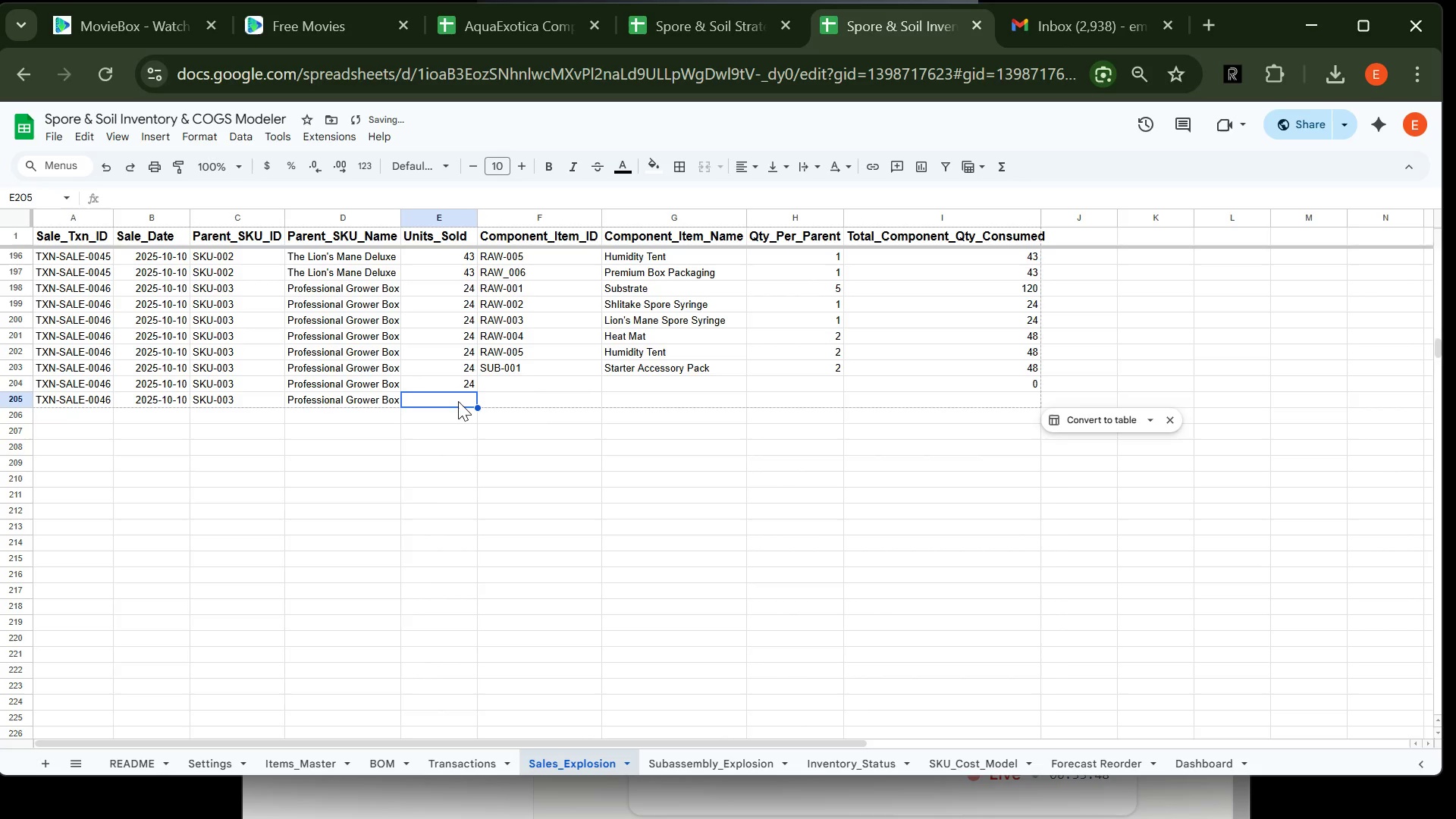 
key(Control+V)
 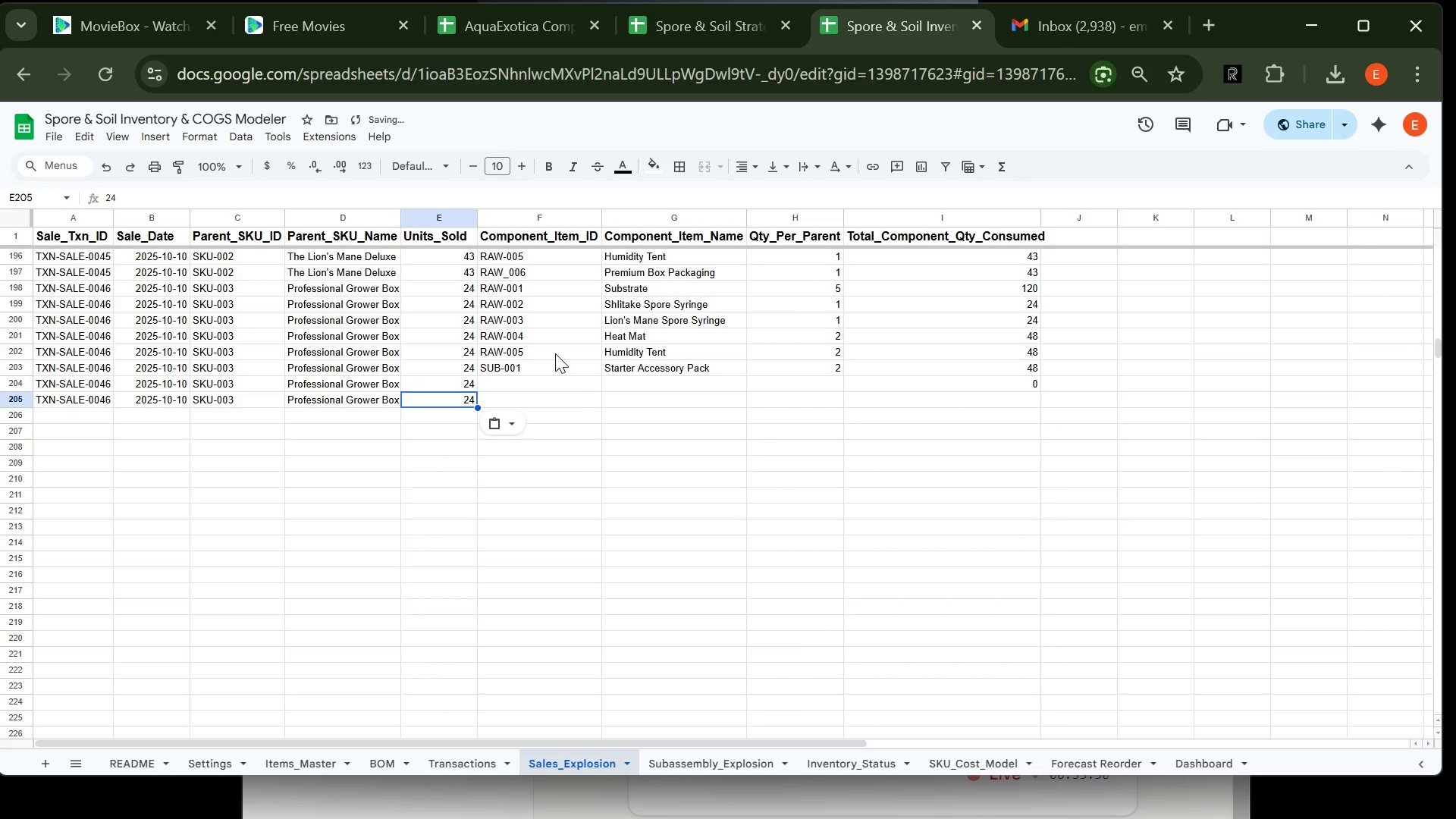 
left_click([536, 376])
 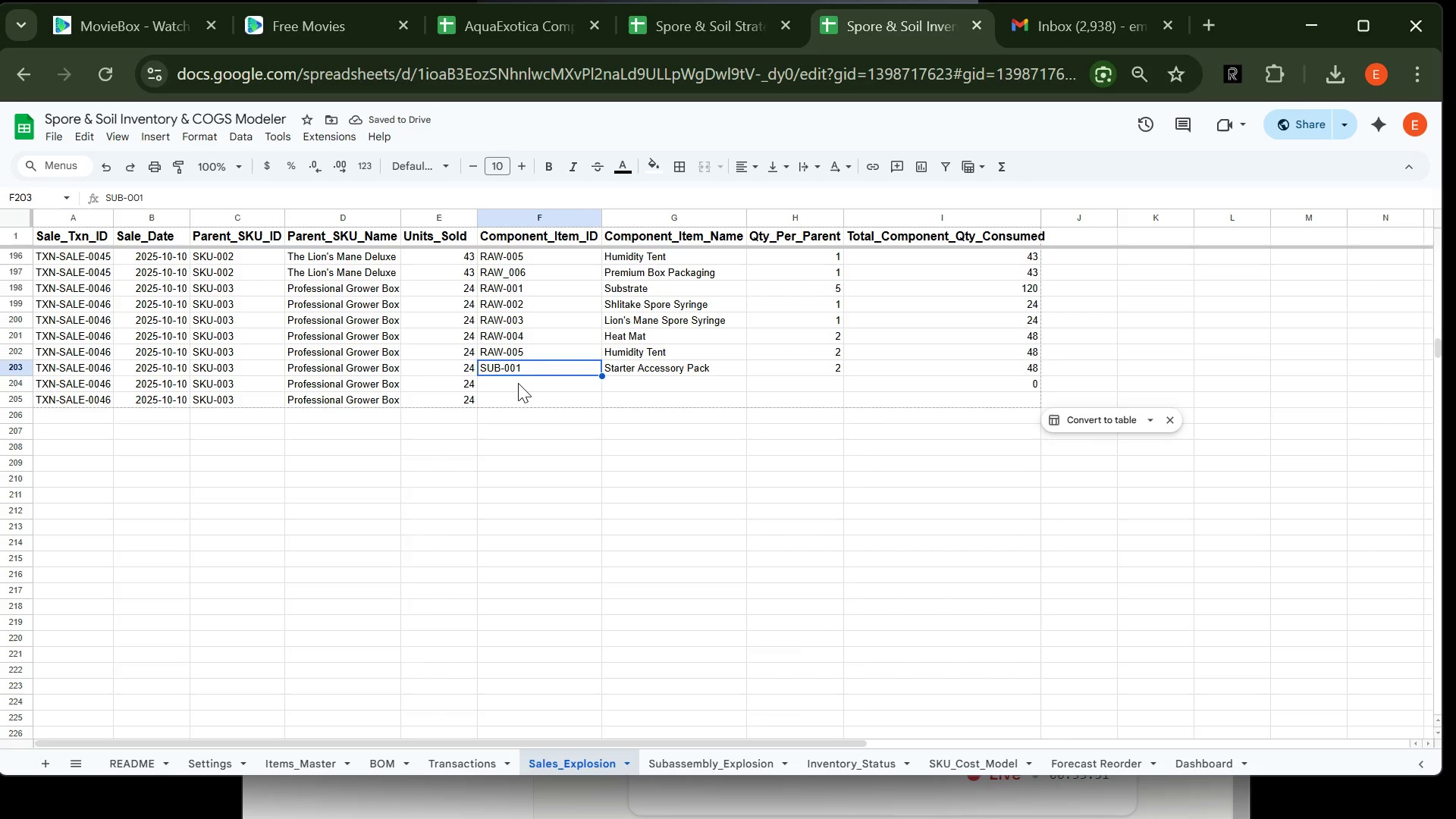 
left_click([518, 384])
 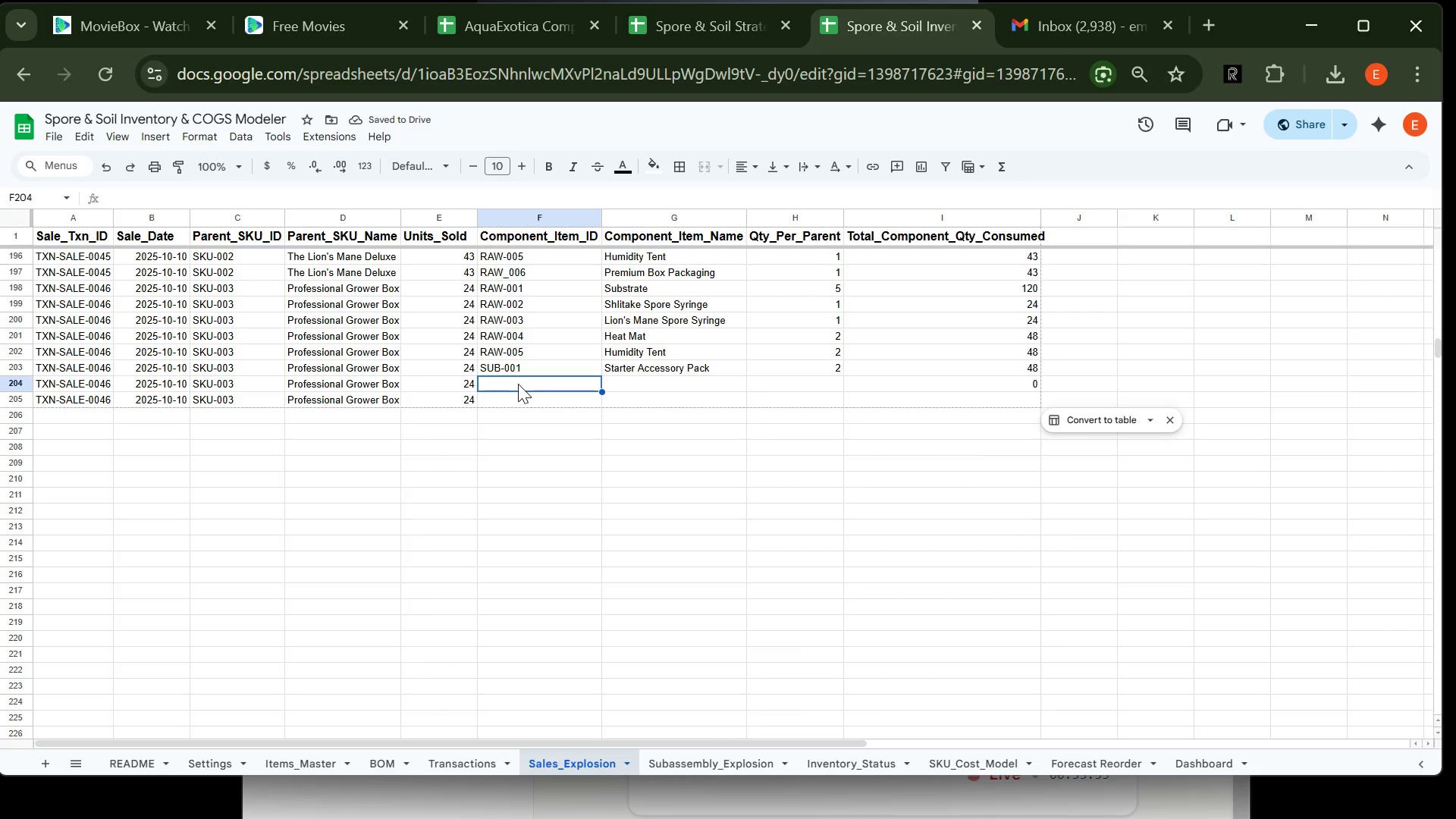 
type(RAW-006)
 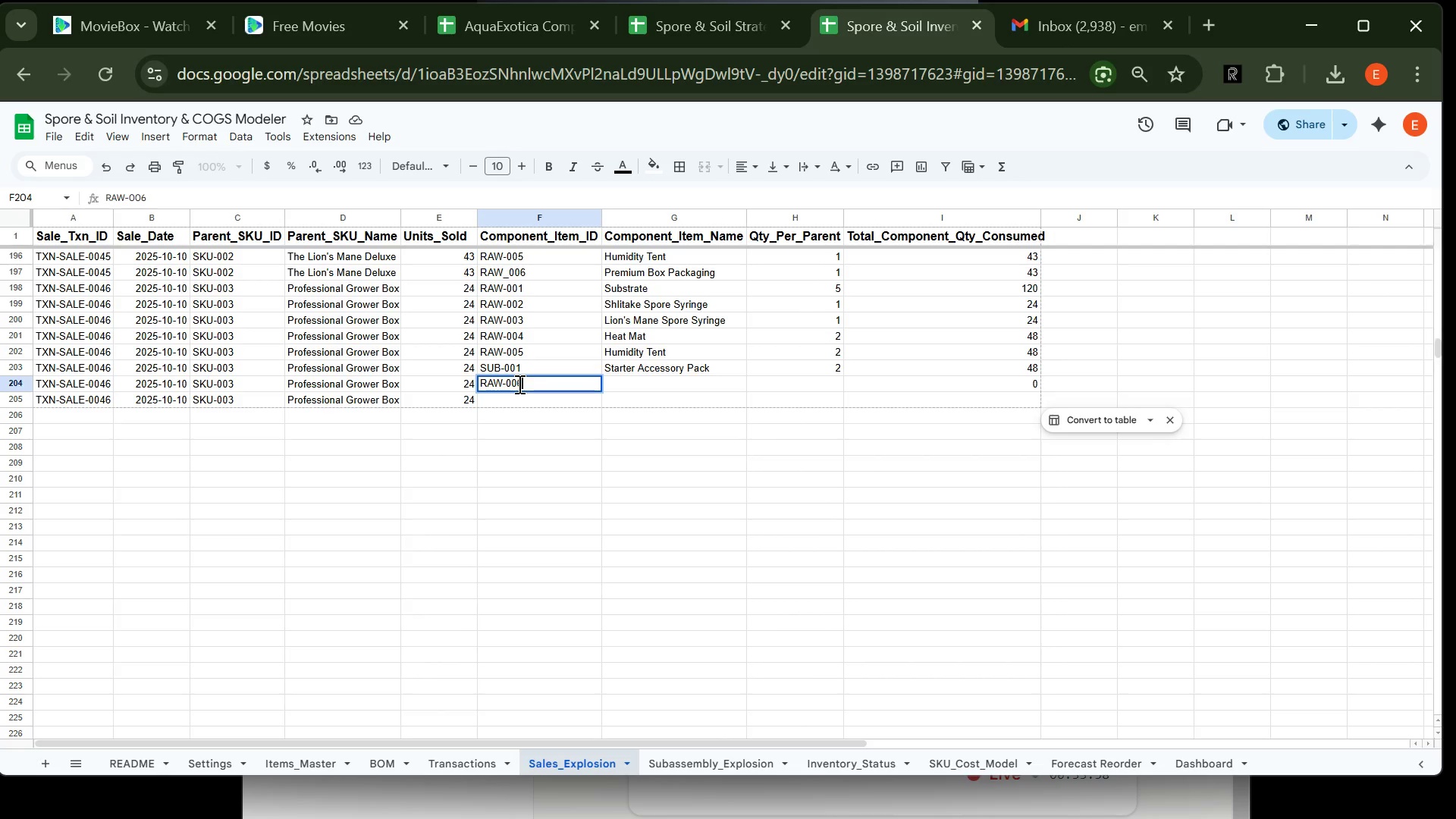 
key(Enter)
 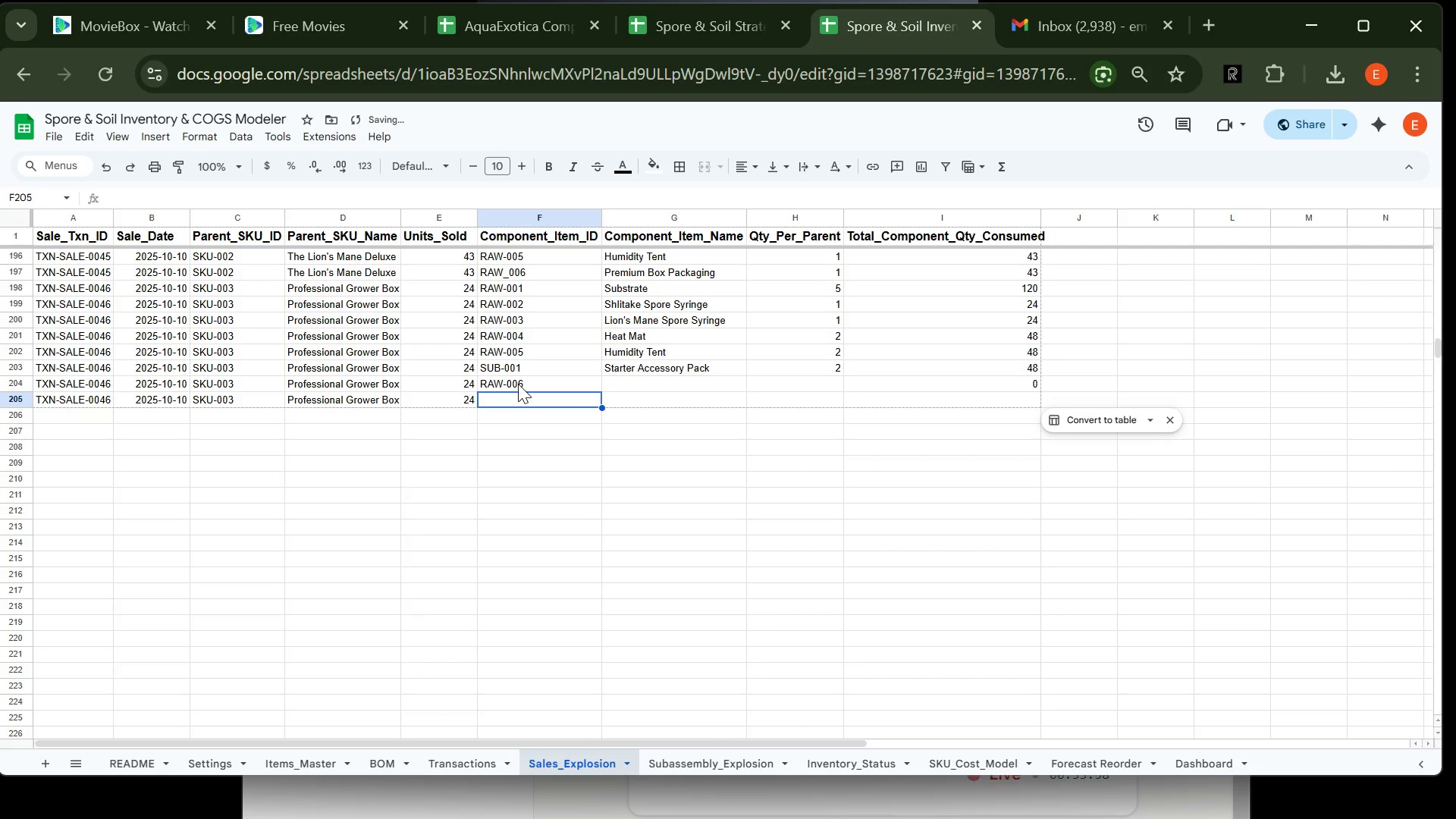 
type(RAW-009)
key(Tab)
 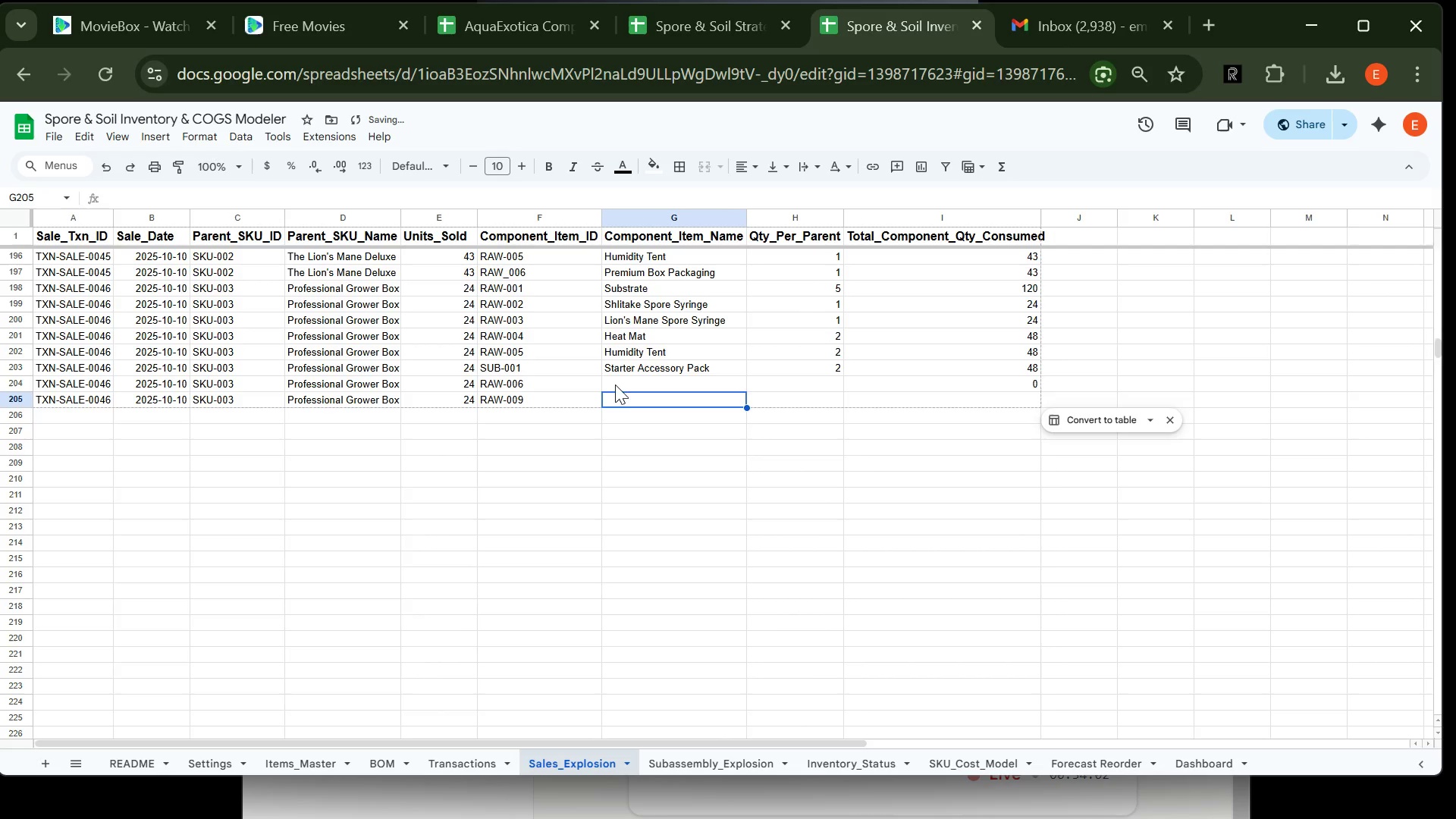 
left_click([626, 380])
 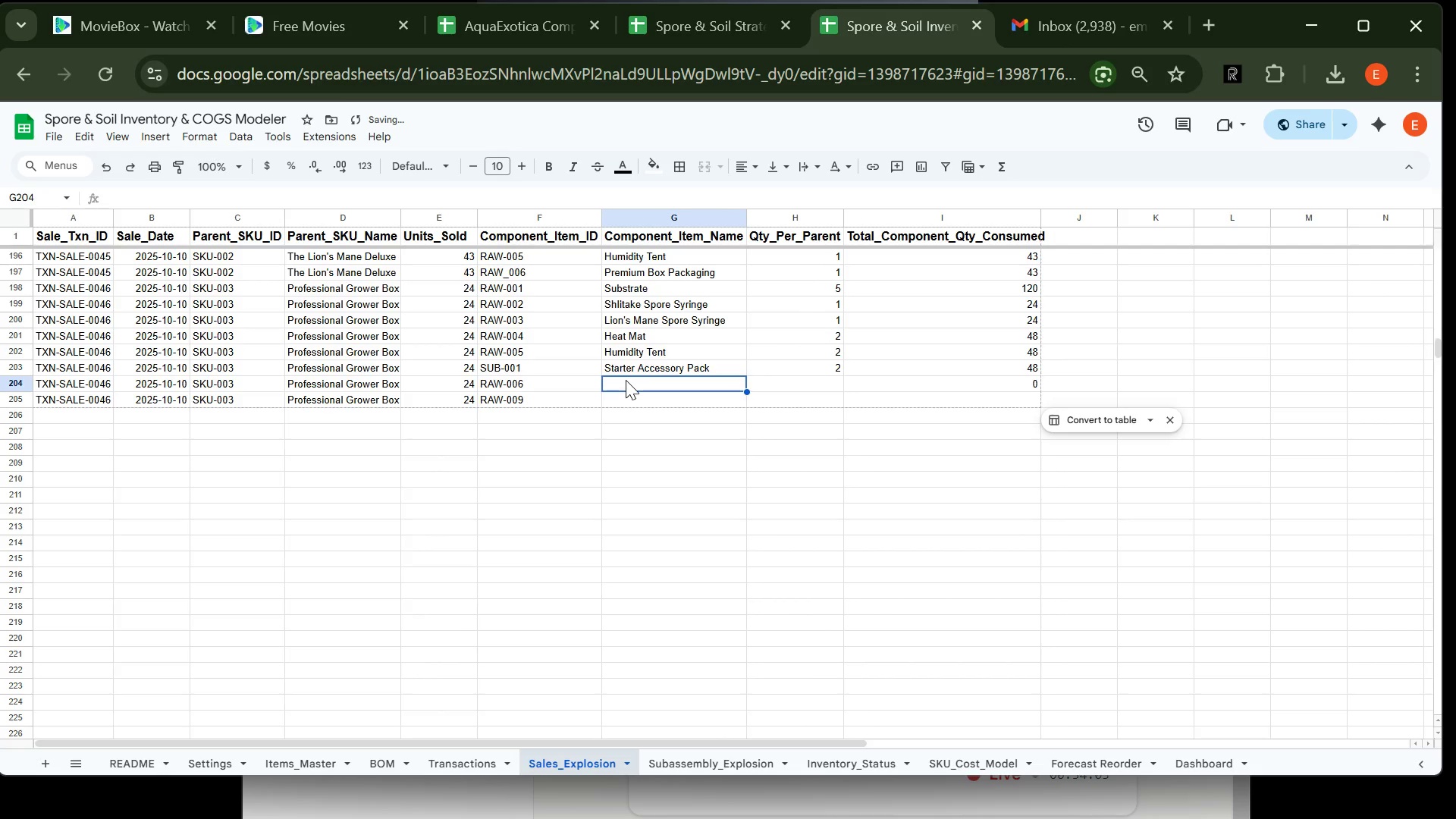 
type(Pre)
key(Tab)
type(1)
 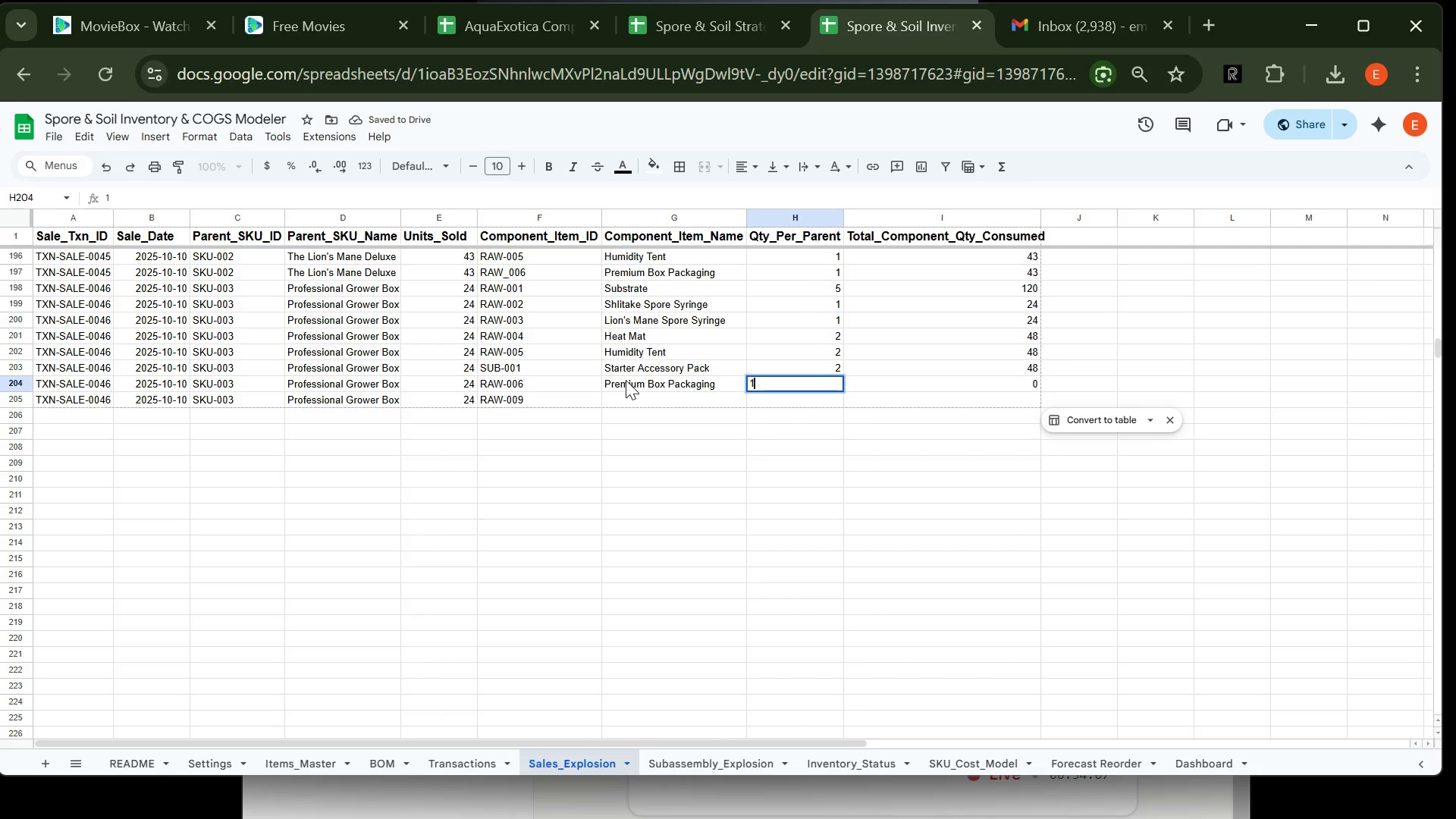 
key(Enter)
 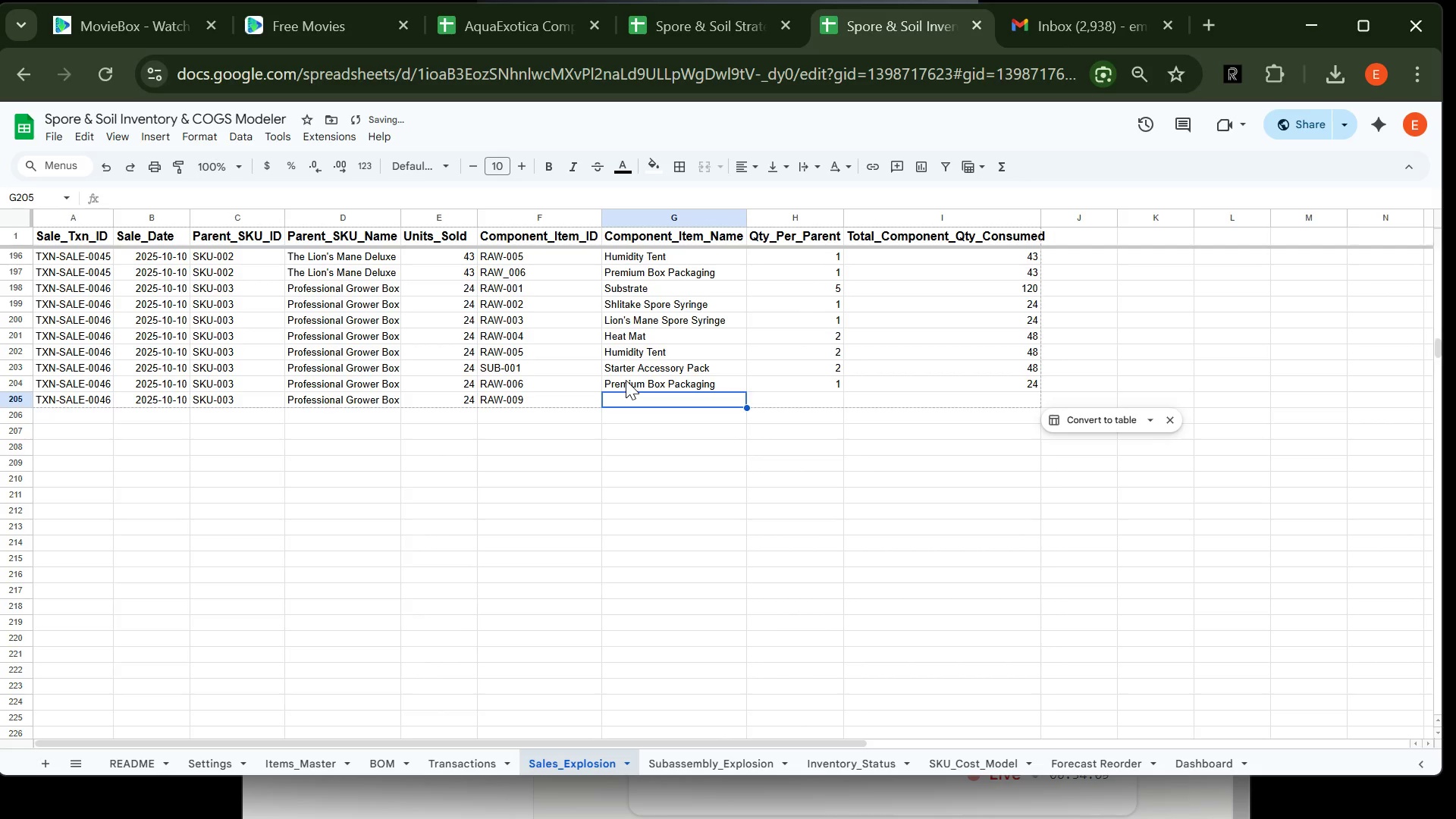 
type(Ther)
key(Tab)
 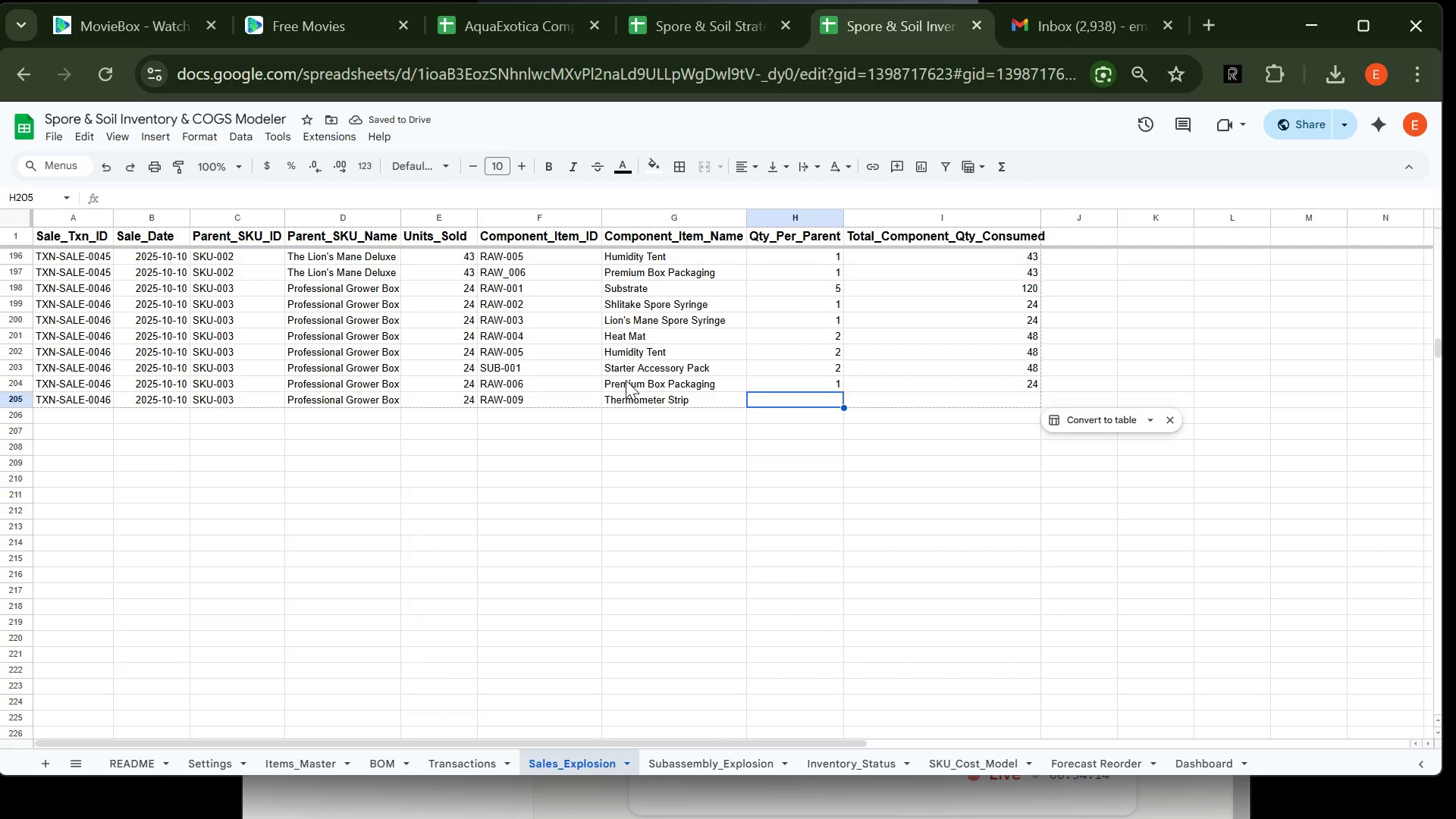 
key(2)
 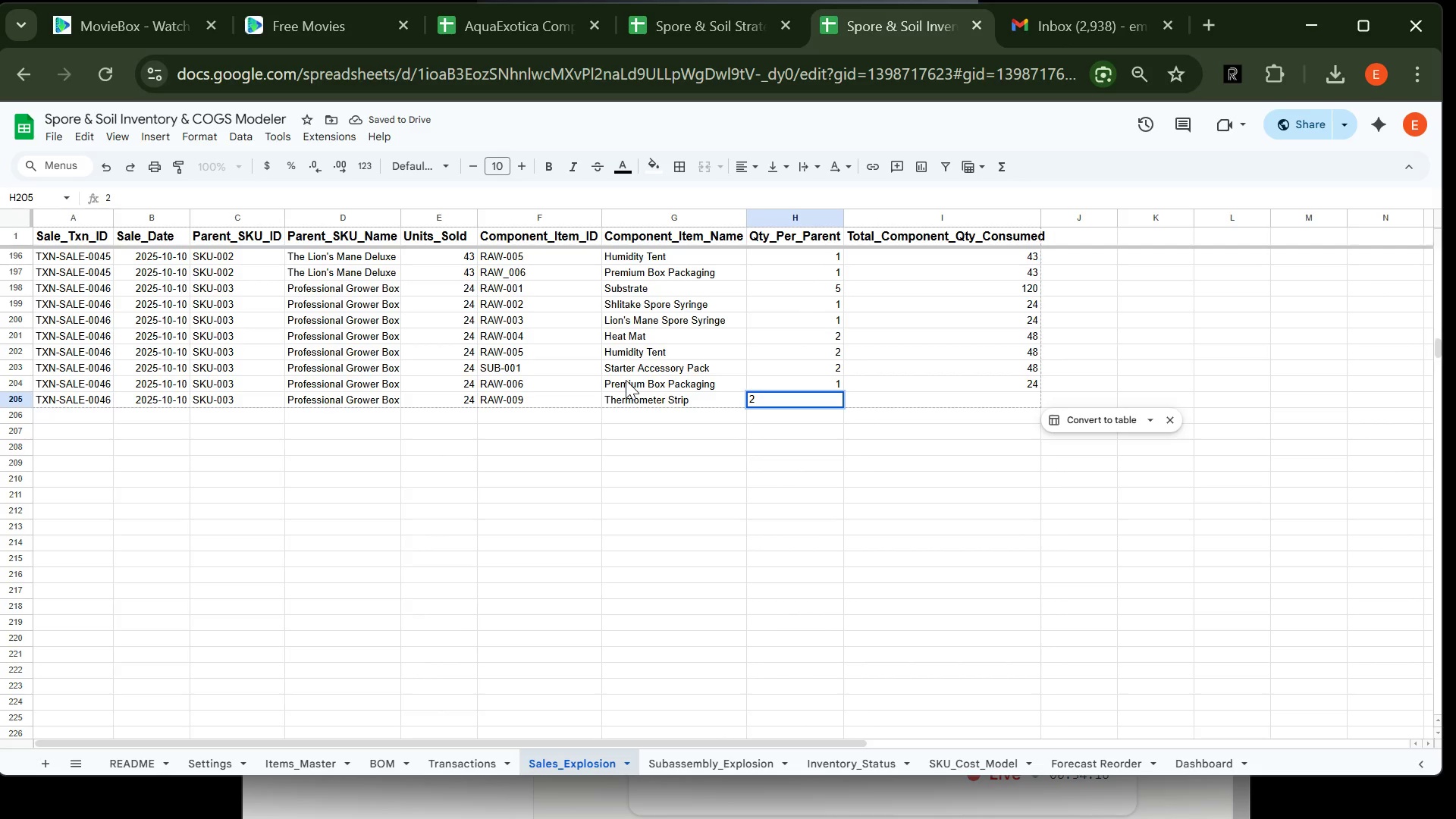 
key(Enter)
 